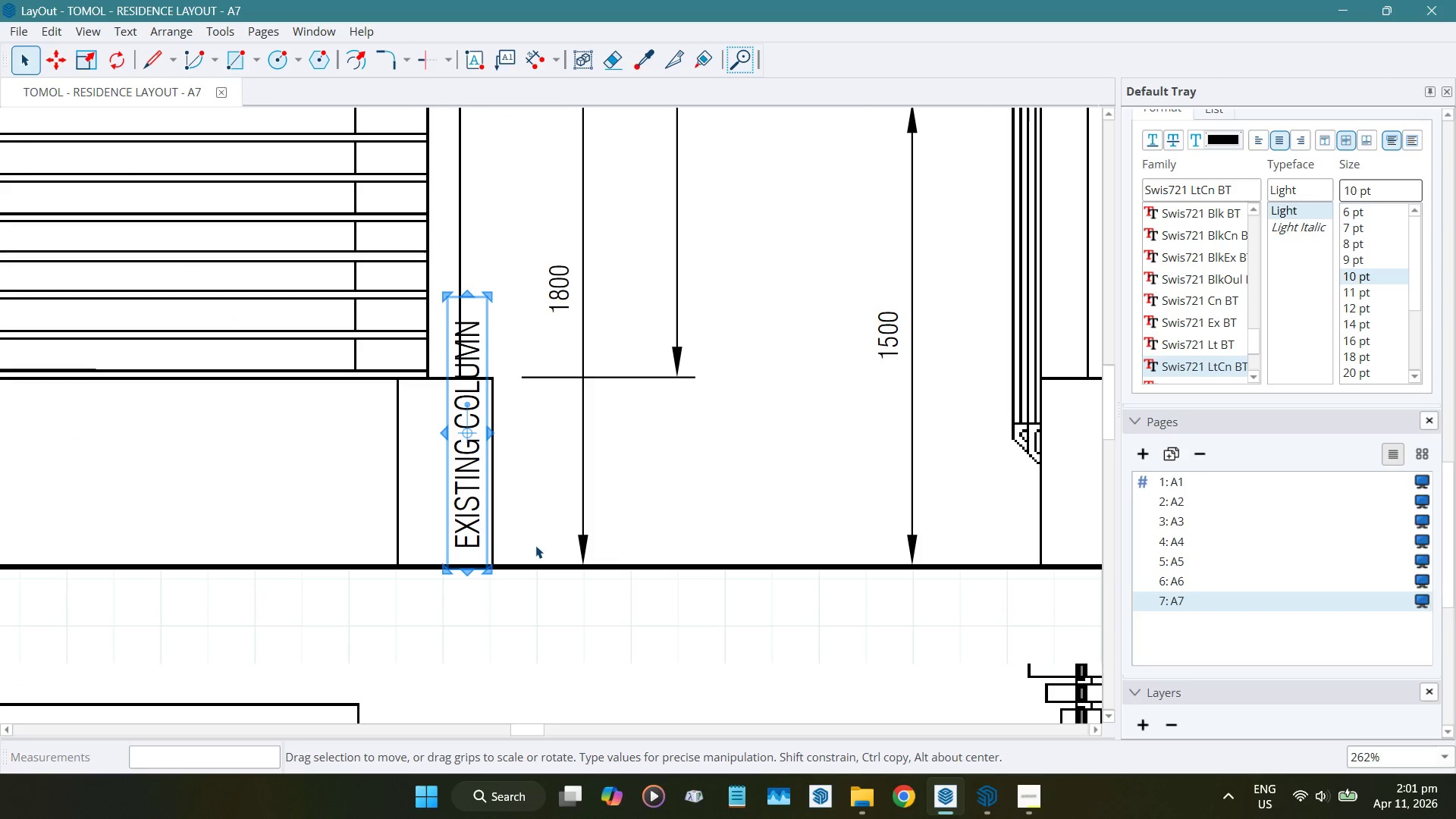 
hold_key(key=ArrowLeft, duration=0.34)
 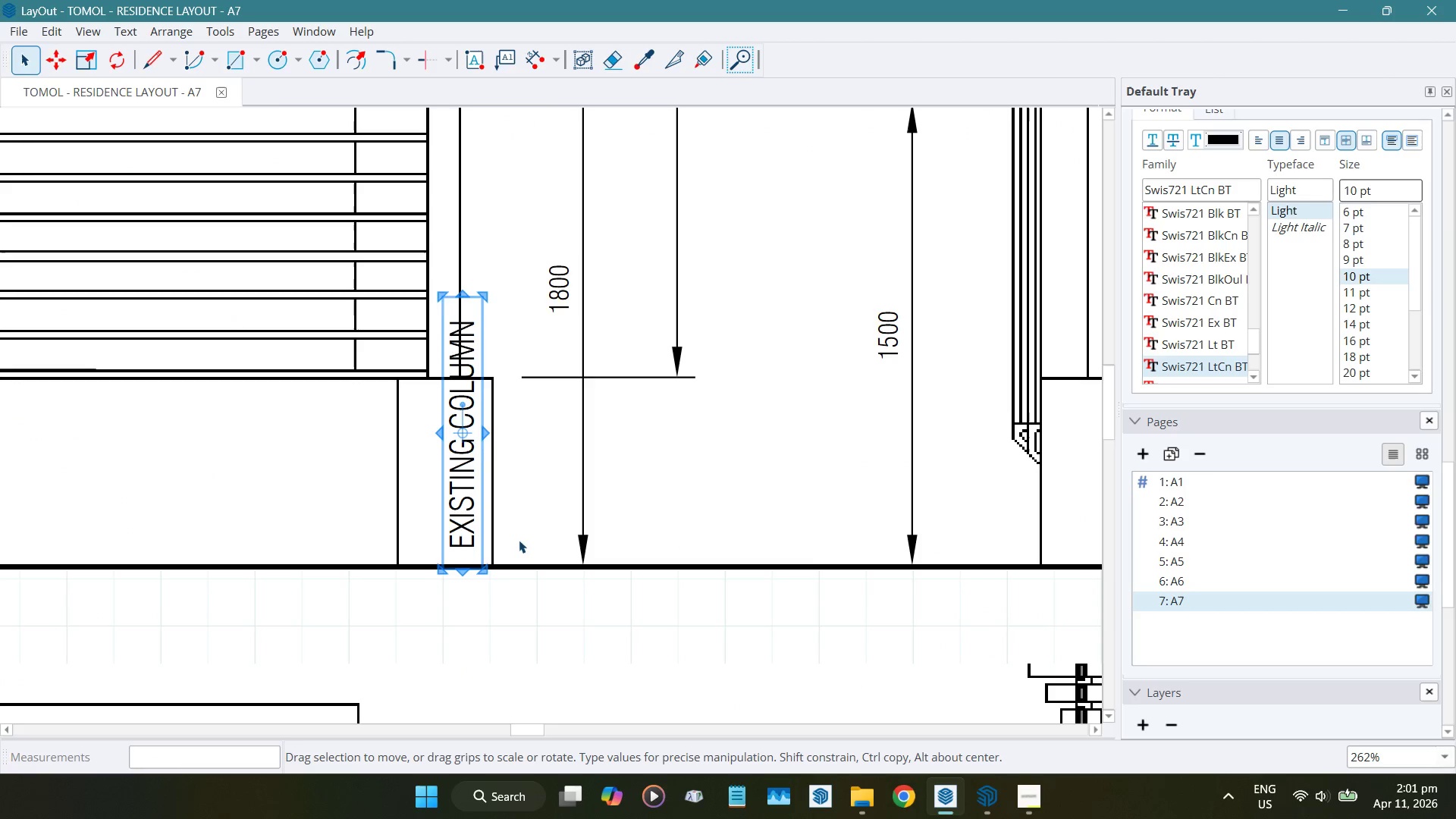 
key(ArrowLeft)
 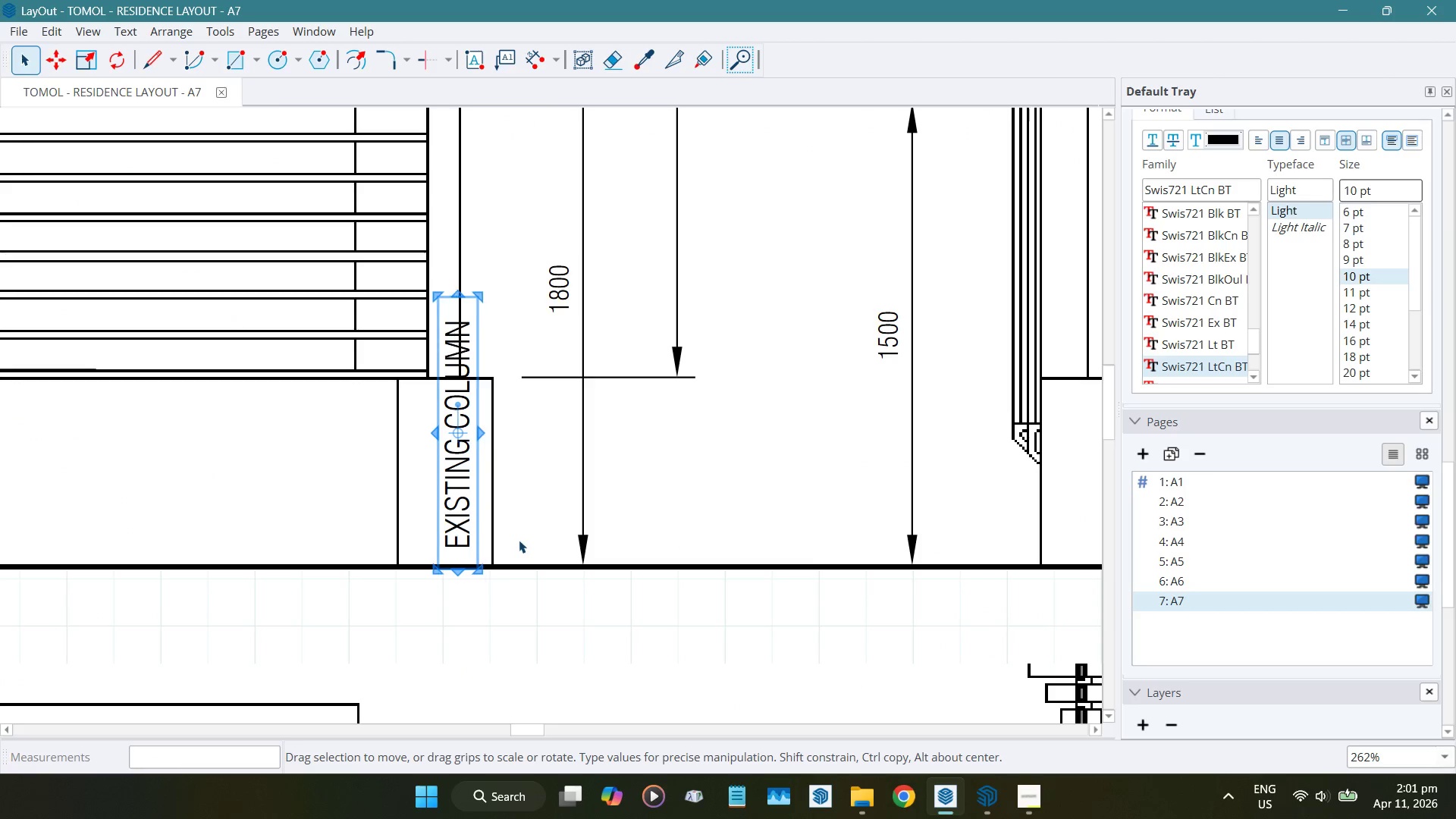 
key(ArrowLeft)
 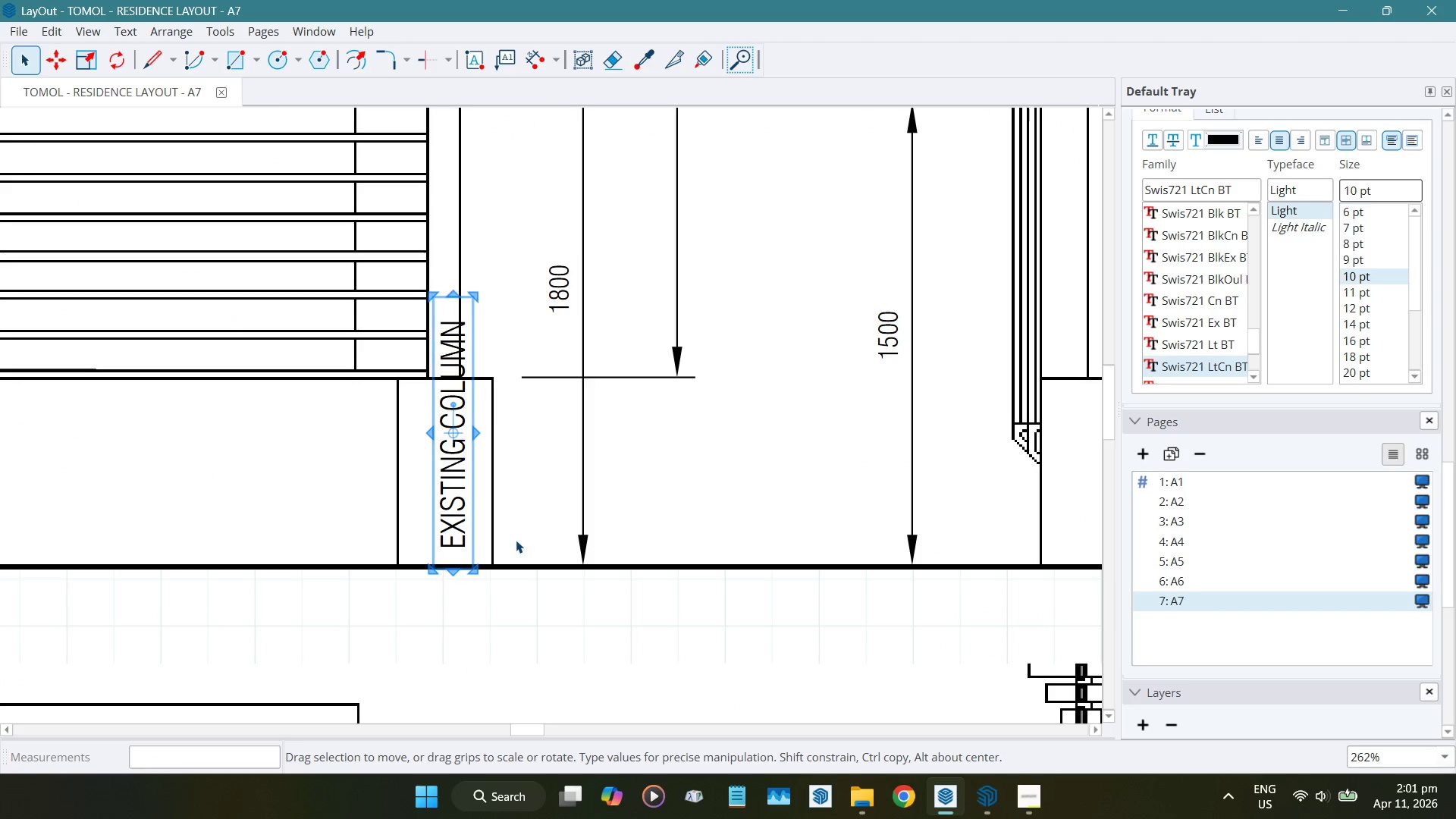 
key(ArrowLeft)
 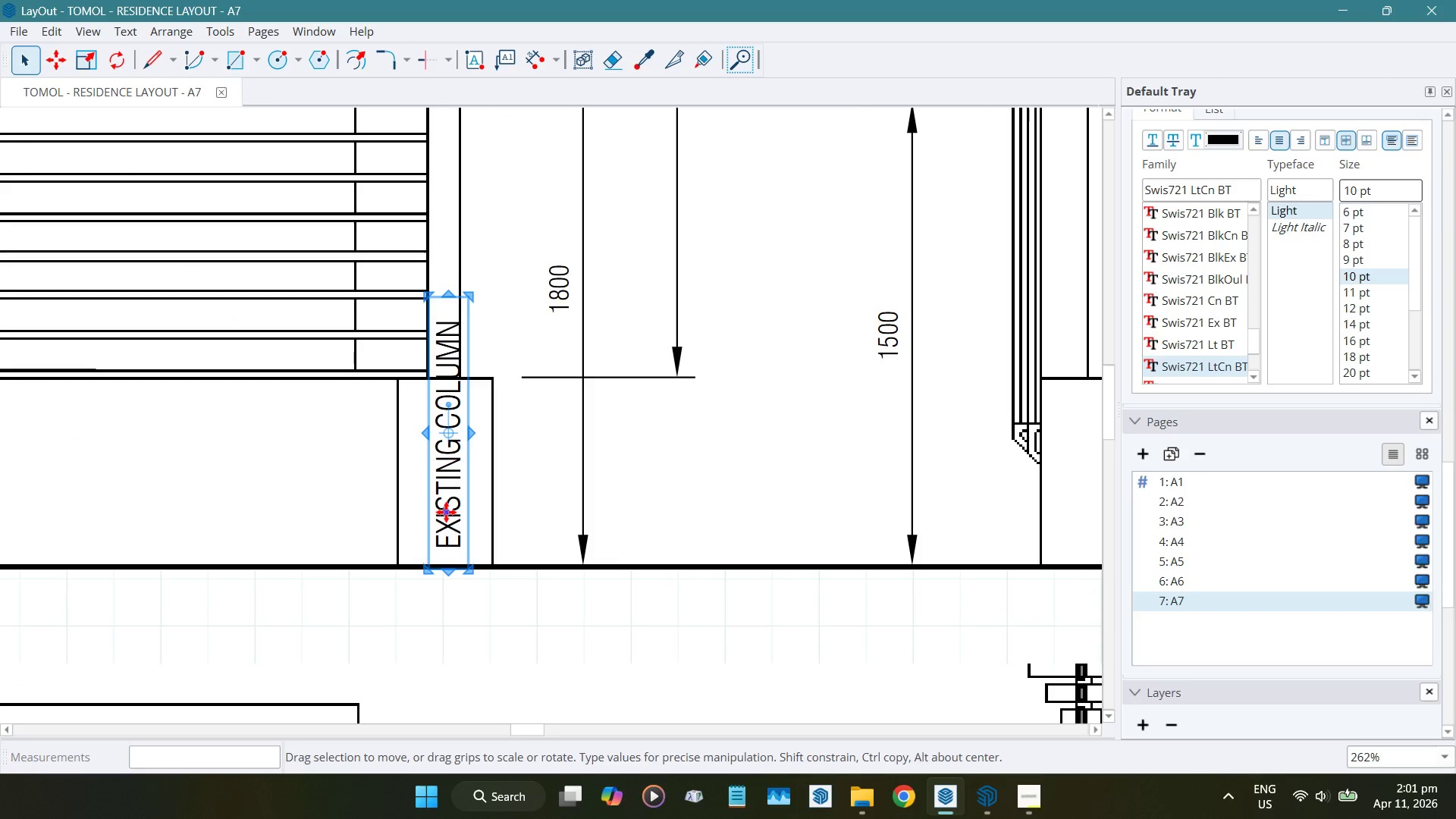 
double_click([445, 511])
 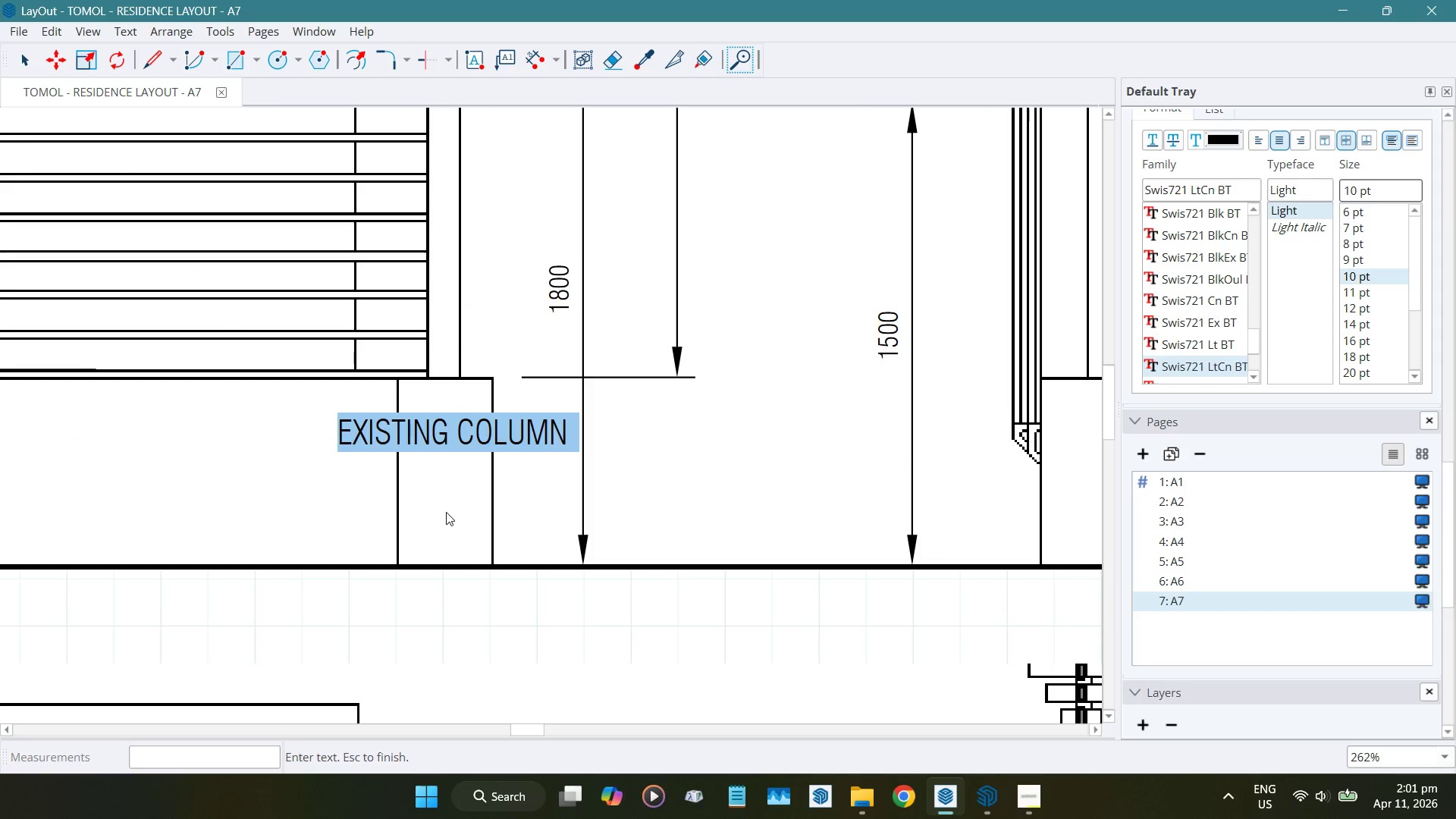 
type(pedestal)
 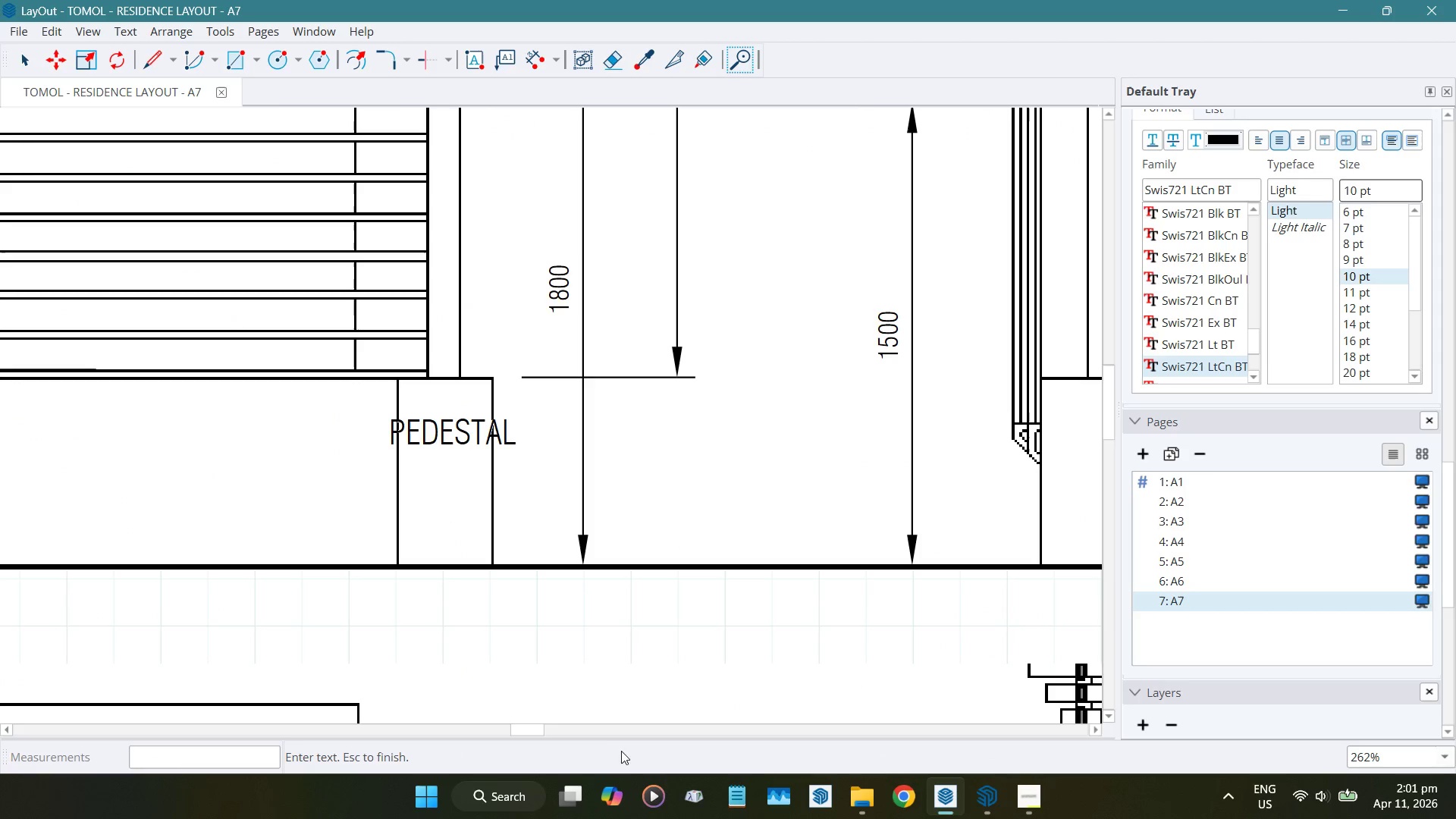 
left_click([619, 643])
 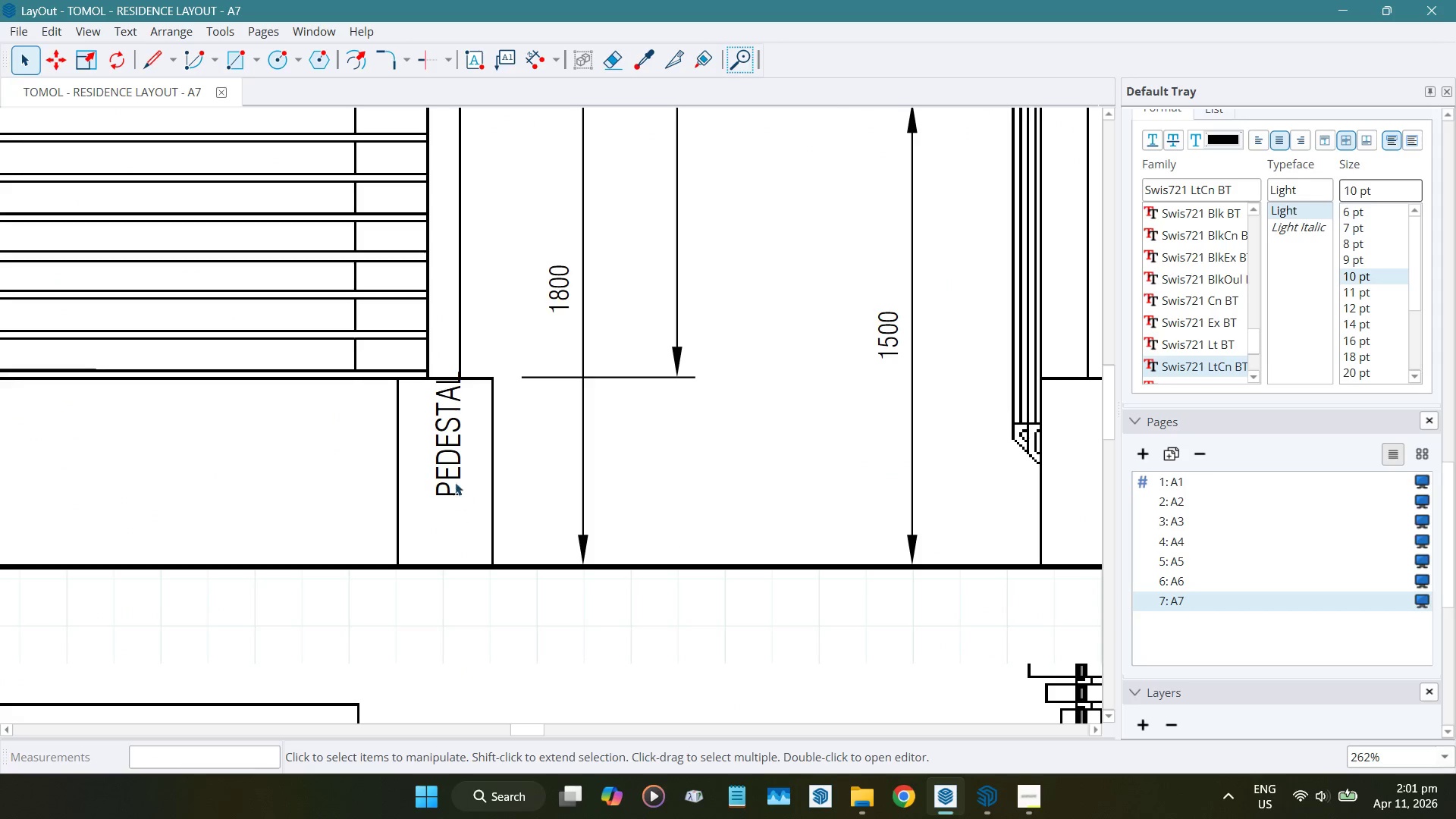 
left_click([453, 479])
 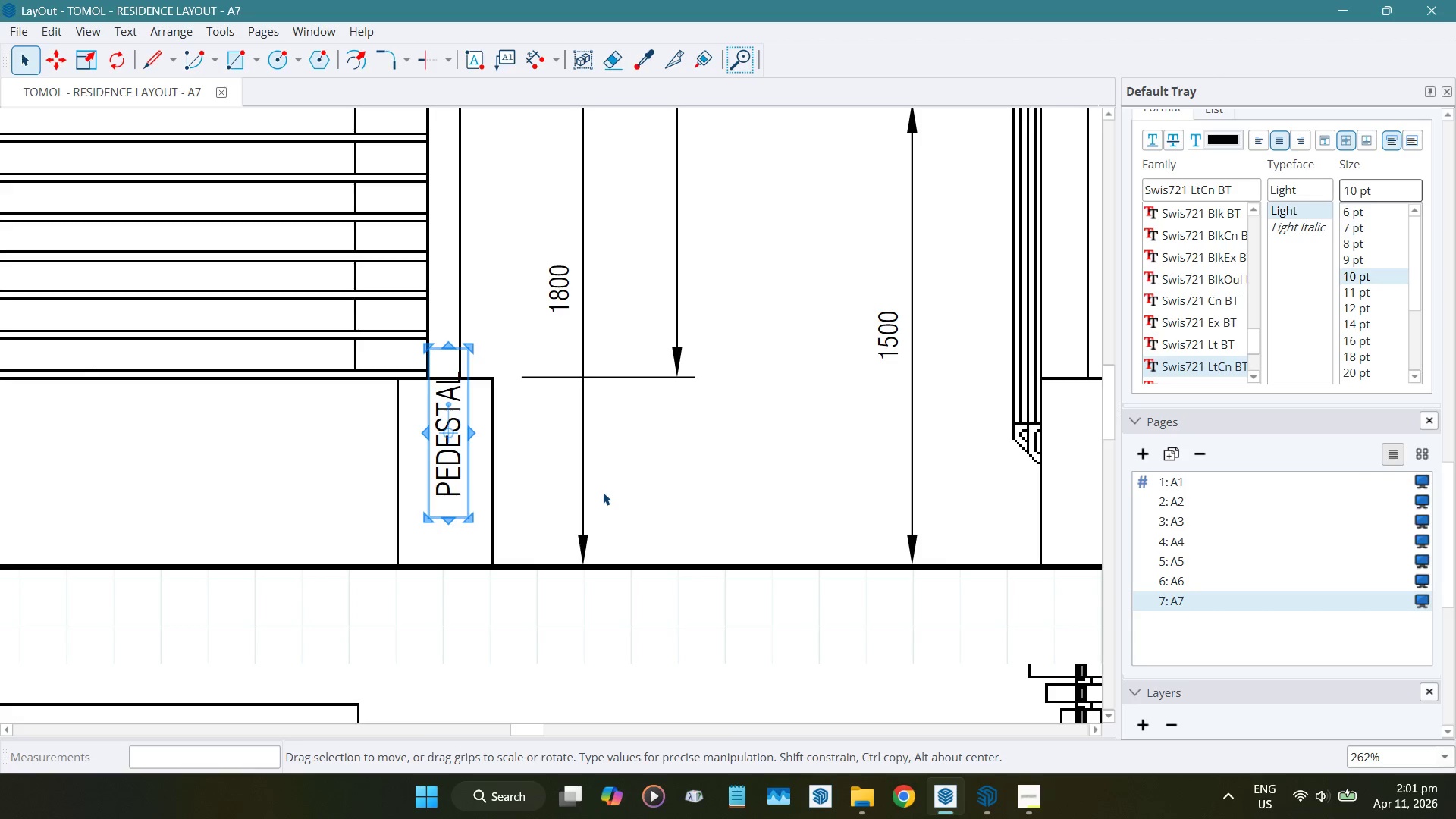 
hold_key(key=ArrowDown, duration=0.91)
 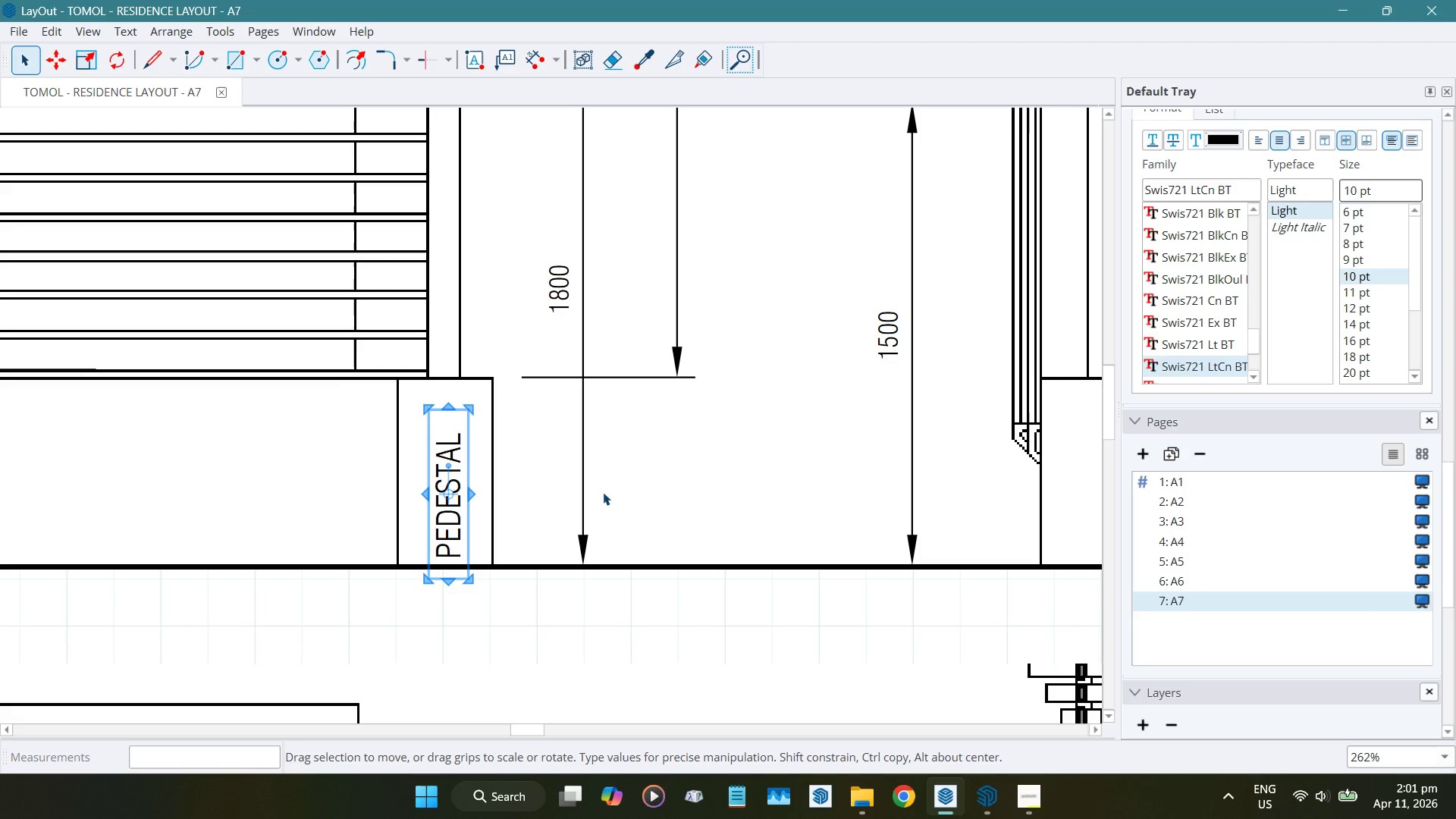 
key(ArrowUp)
 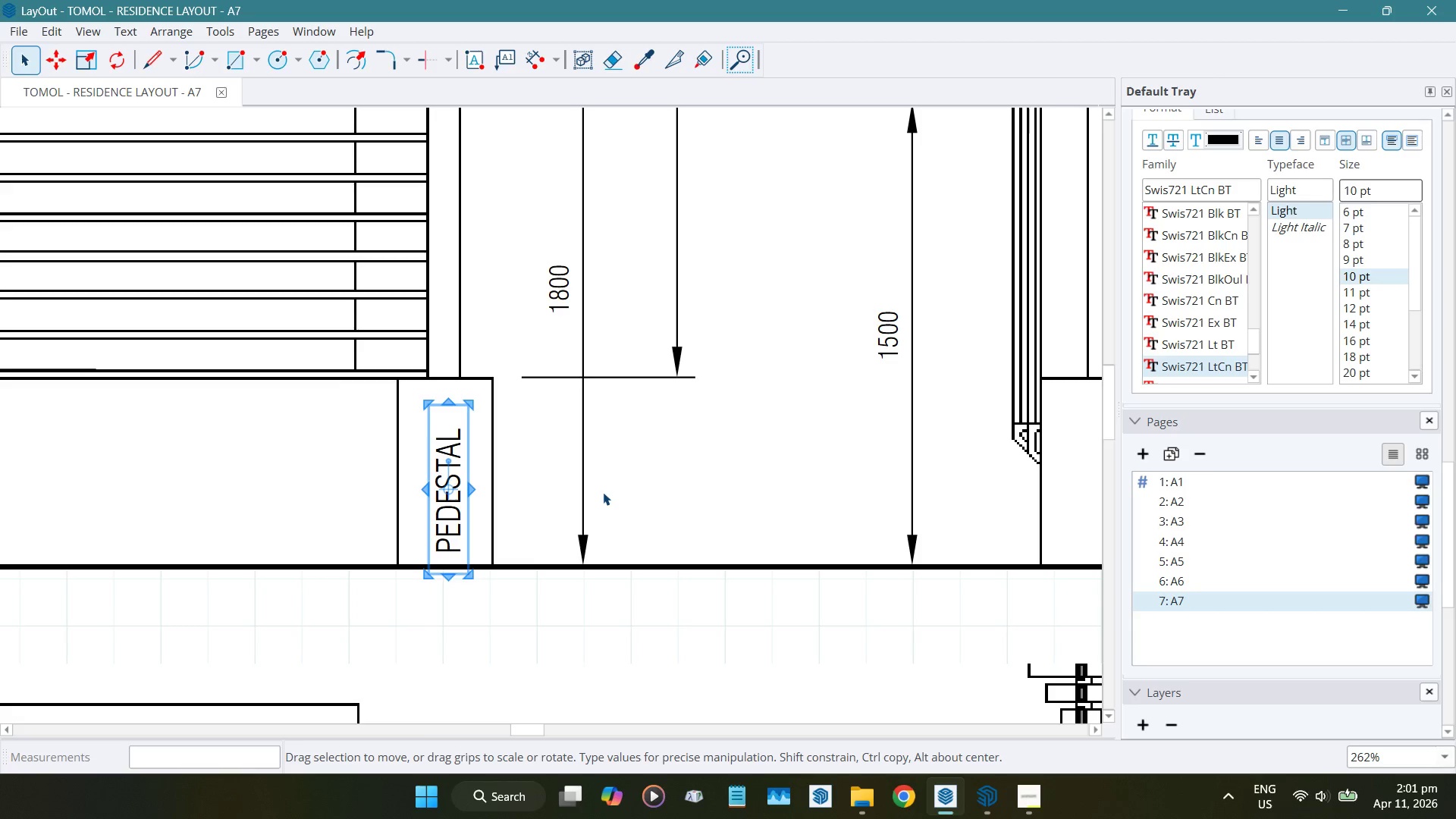 
key(ArrowUp)
 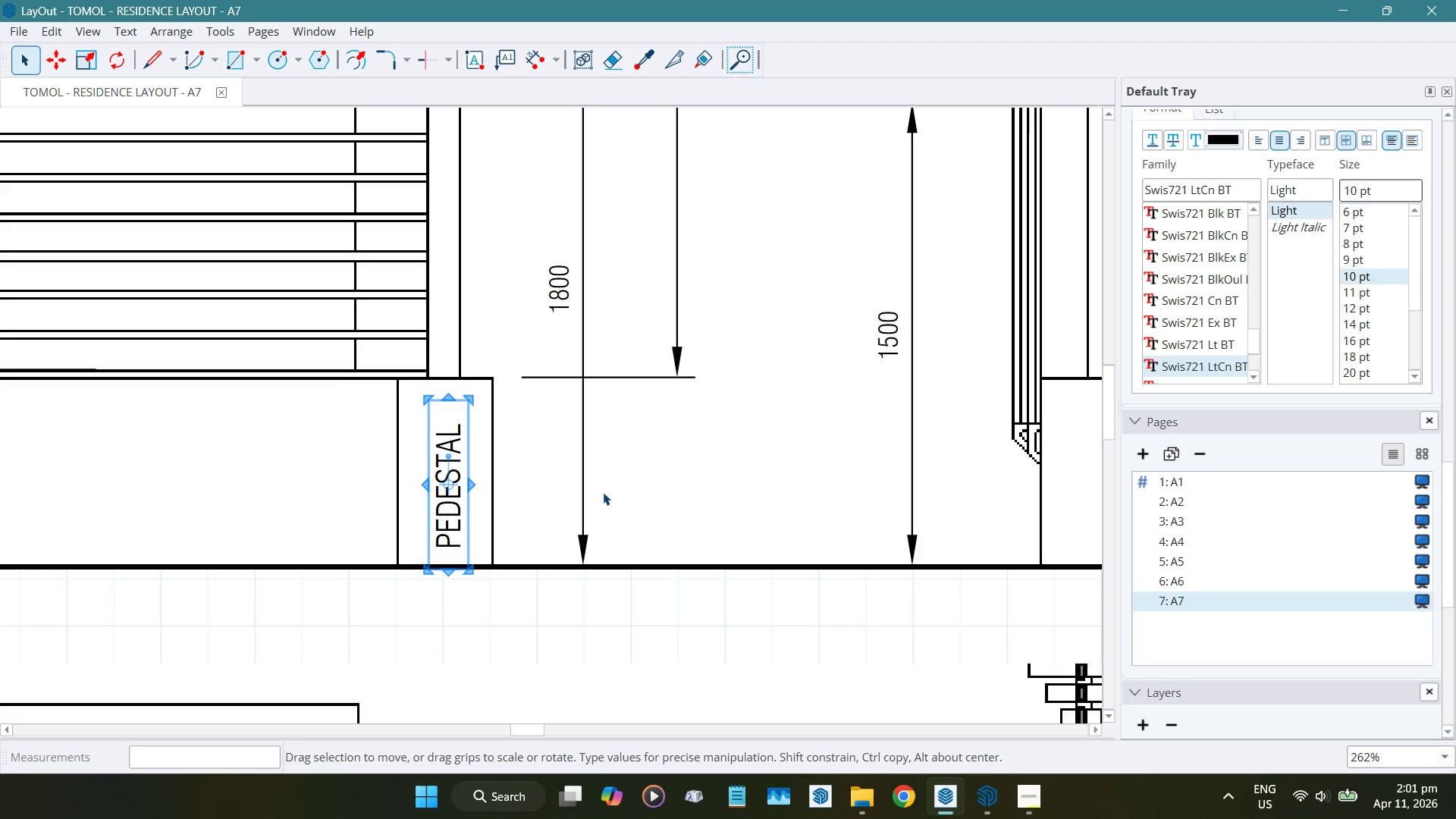 
key(ArrowUp)
 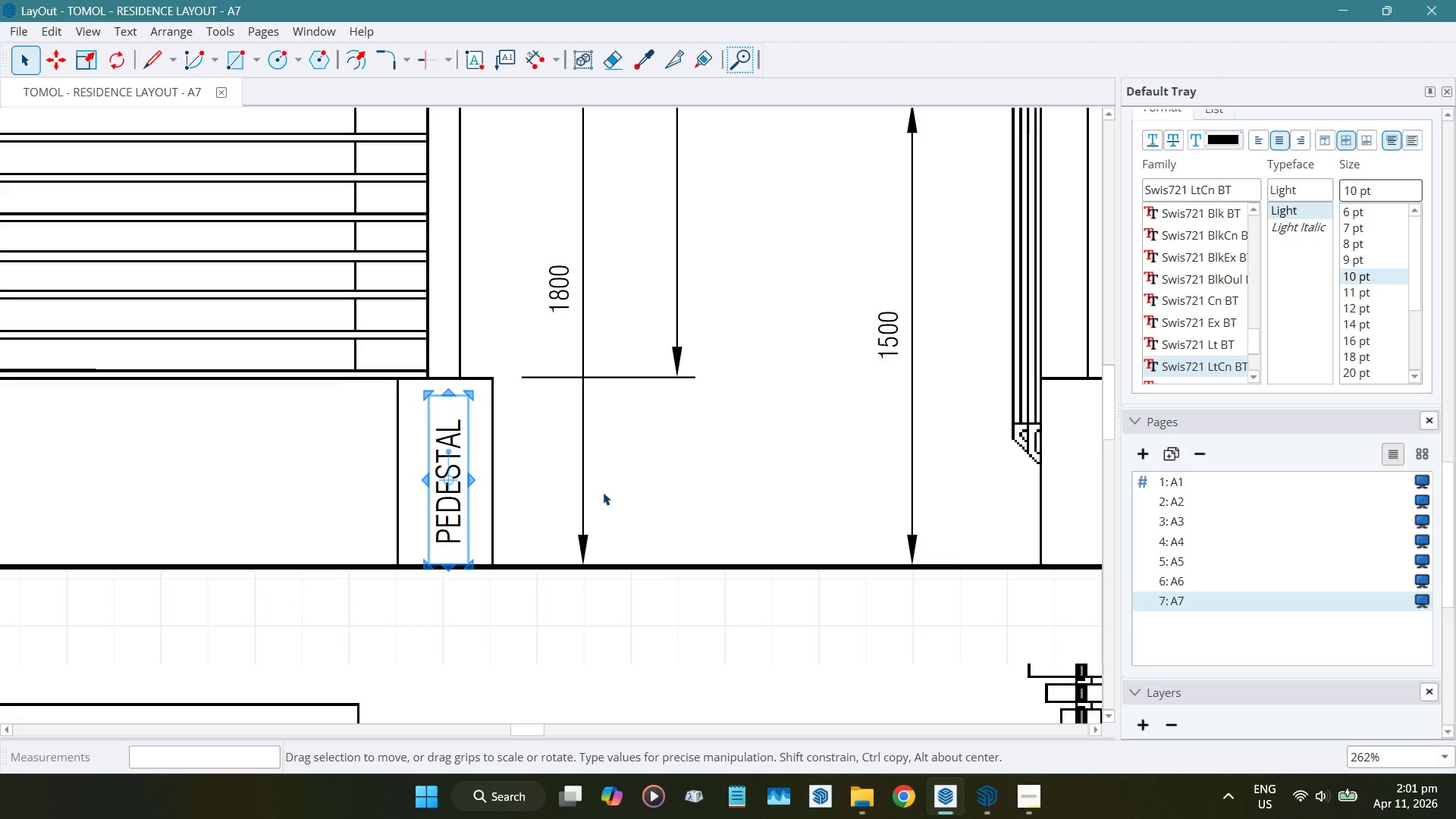 
key(ArrowUp)
 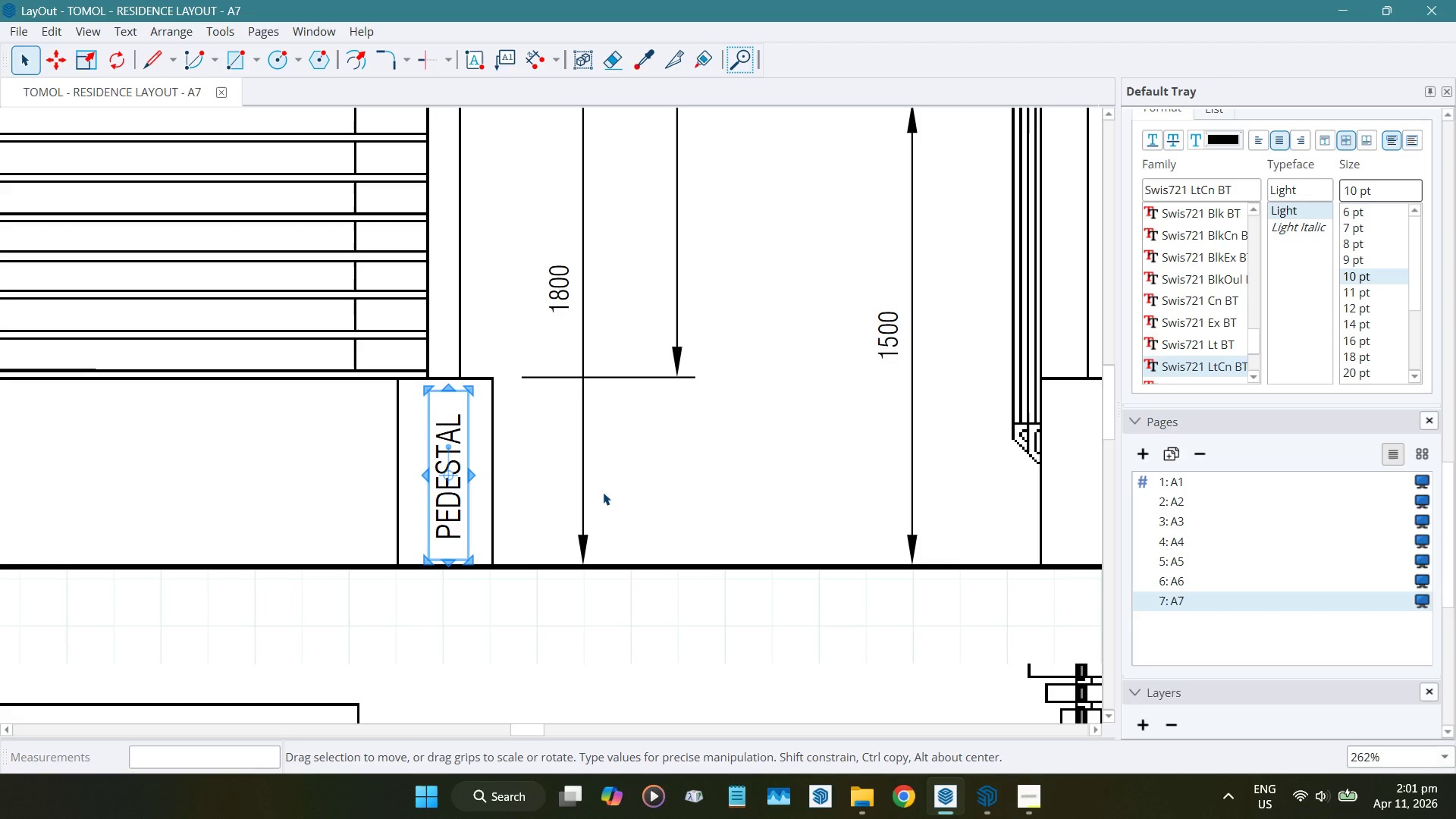 
key(ArrowUp)
 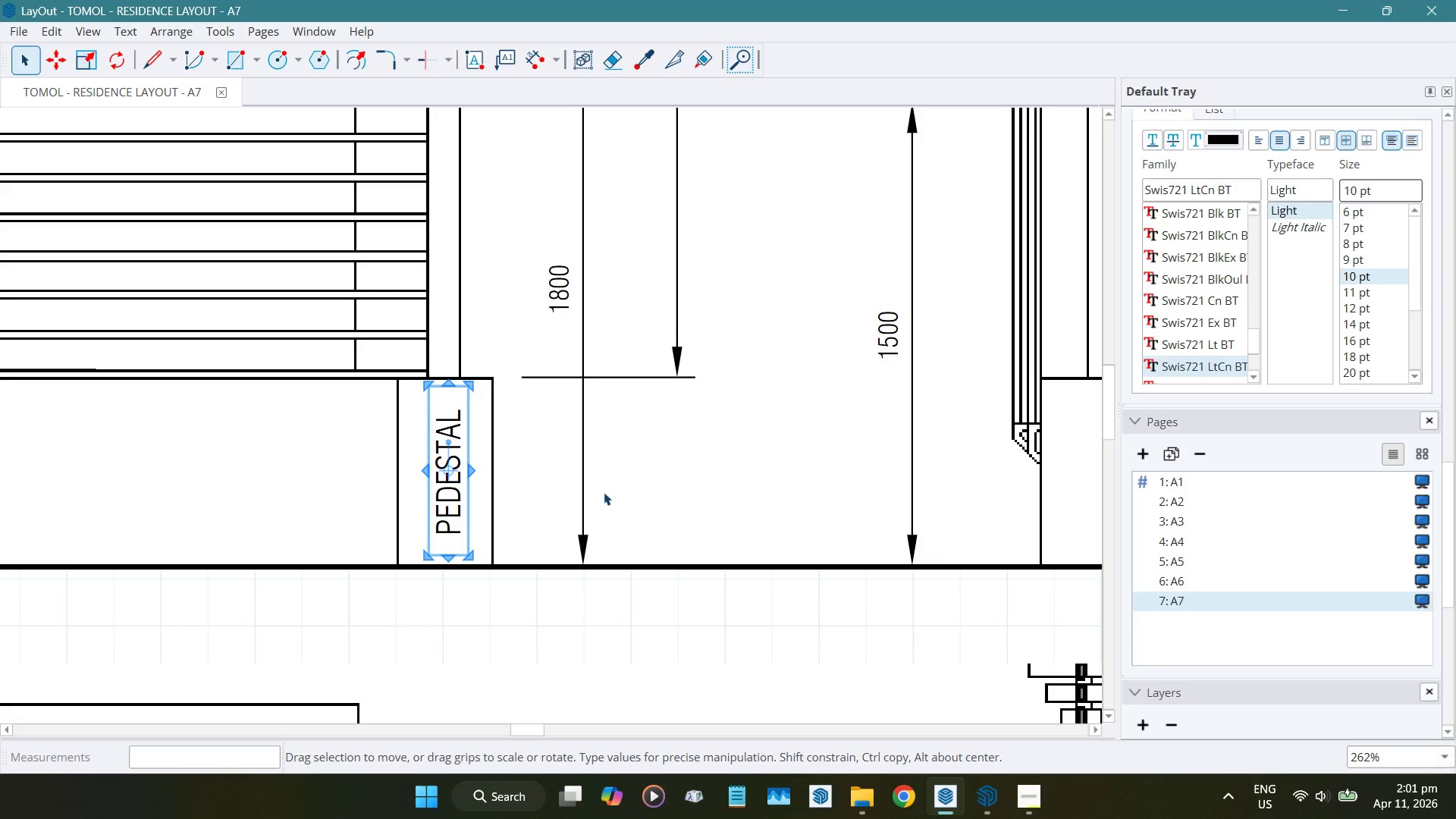 
scroll: coordinate [233, 531], scroll_direction: down, amount: 4.0
 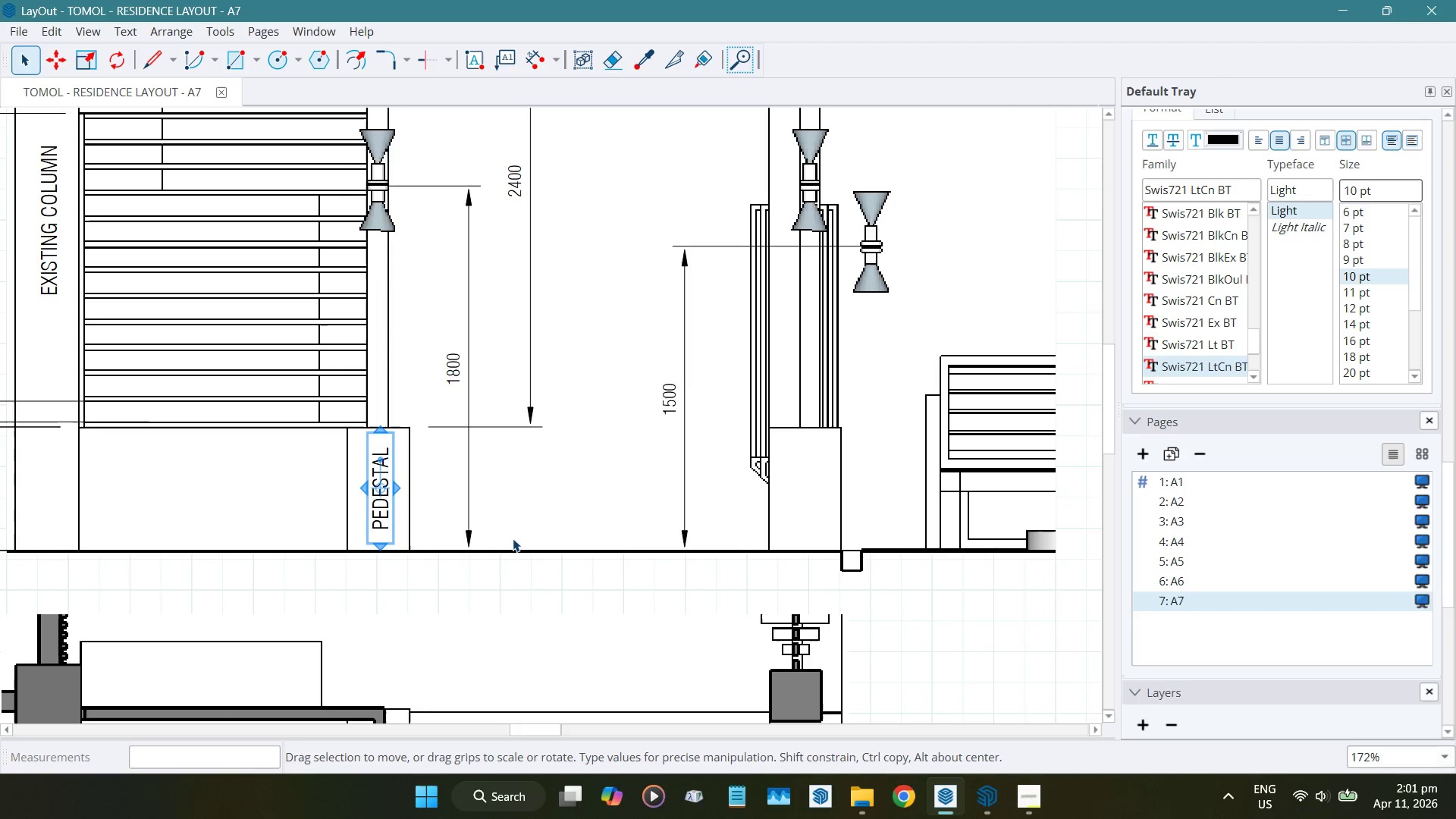 
hold_key(key=ControlLeft, duration=1.52)
 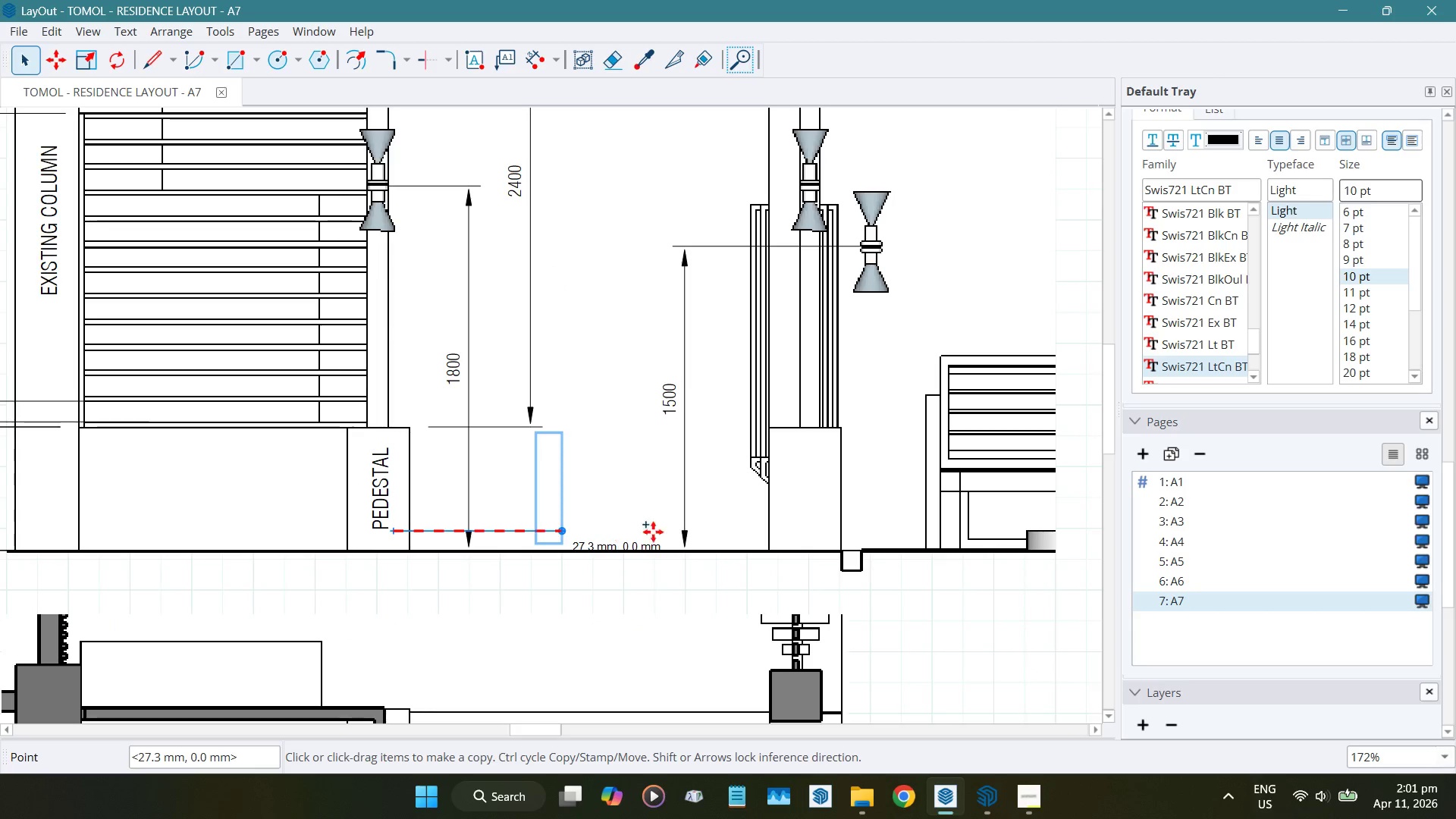 
hold_key(key=ControlLeft, duration=1.5)
left_click_drag(start_coordinate=[384, 530], to_coordinate=[819, 532])
 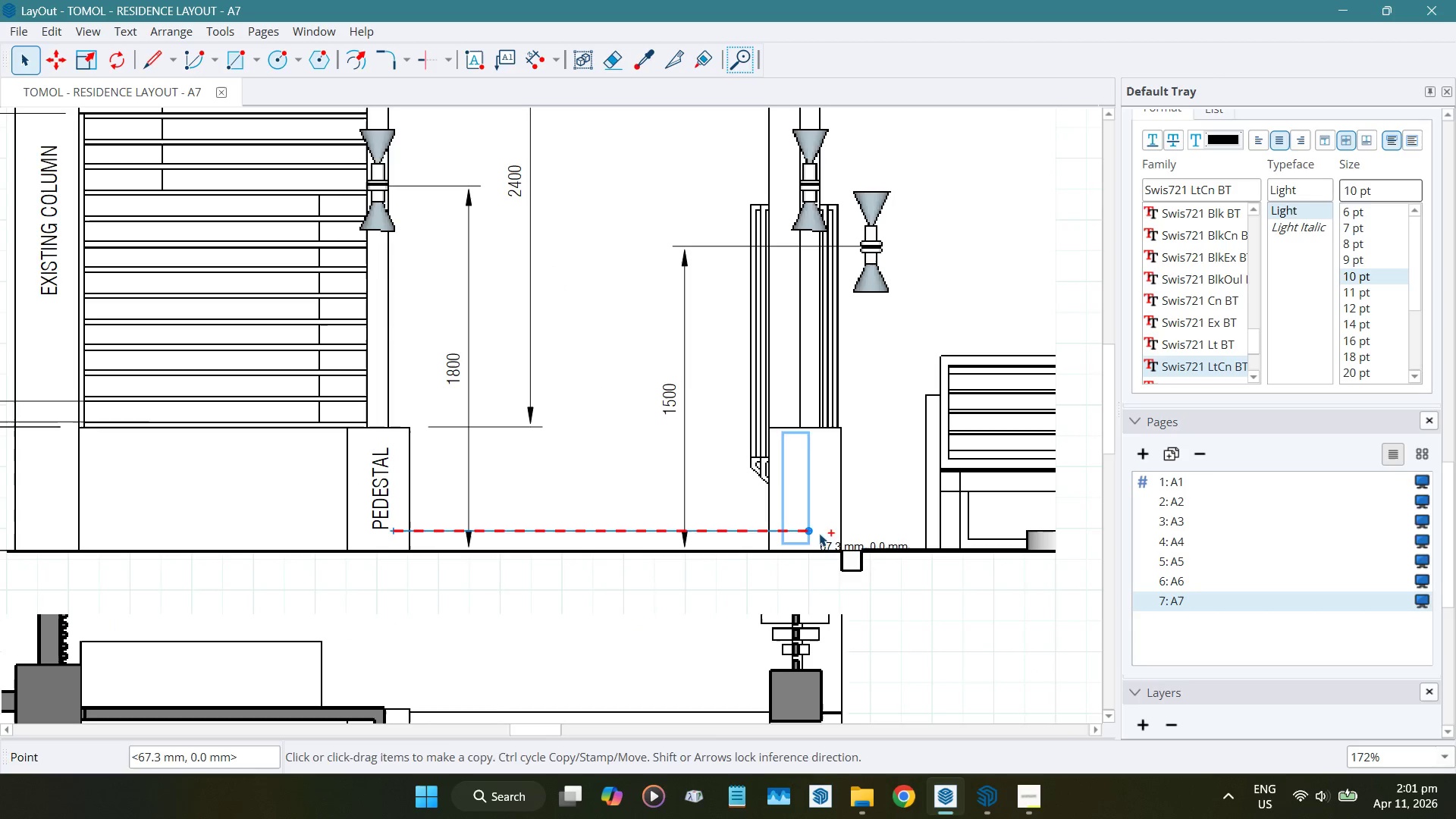 
hold_key(key=ControlLeft, duration=0.41)
 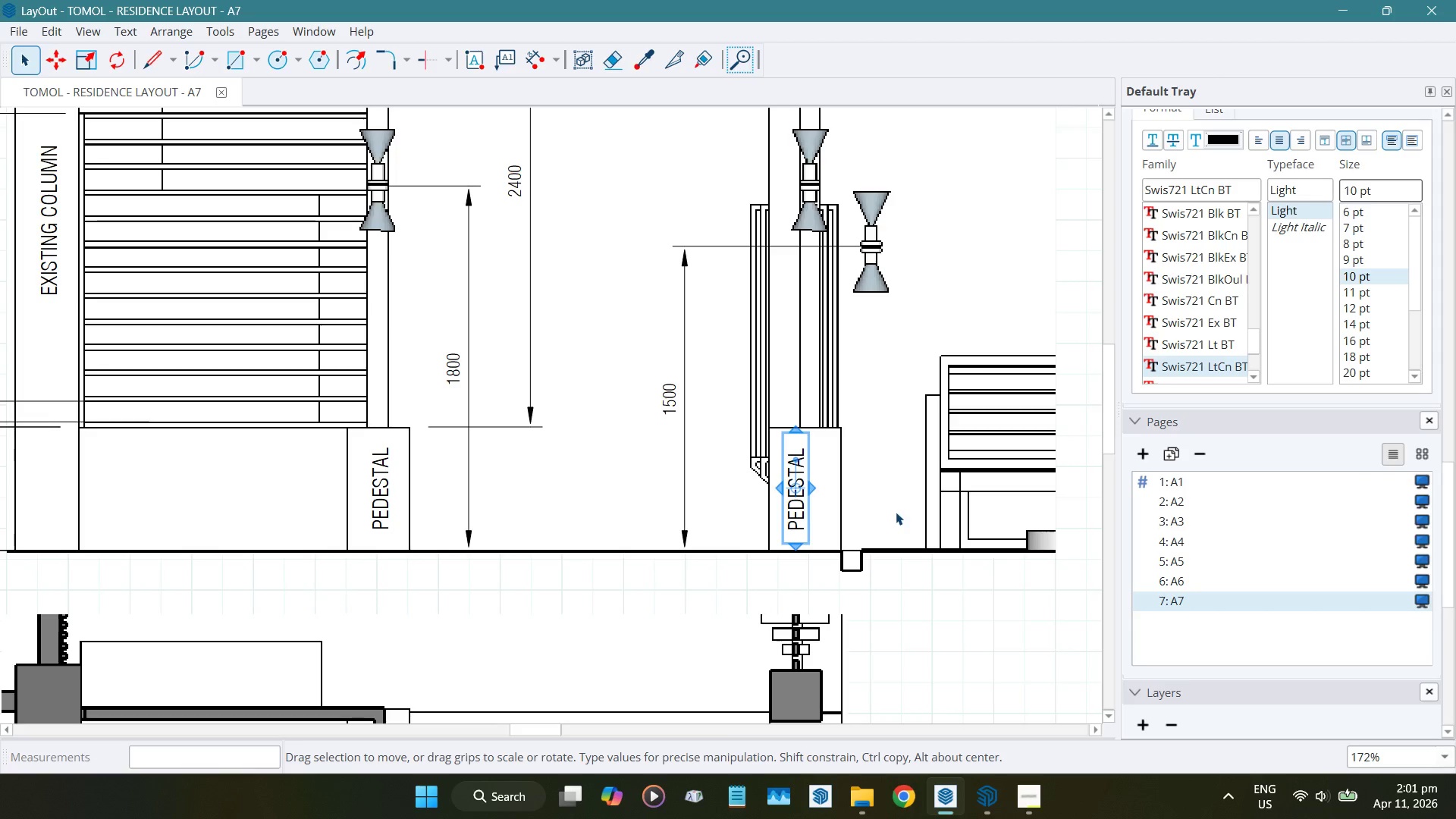 
key(ArrowRight)
 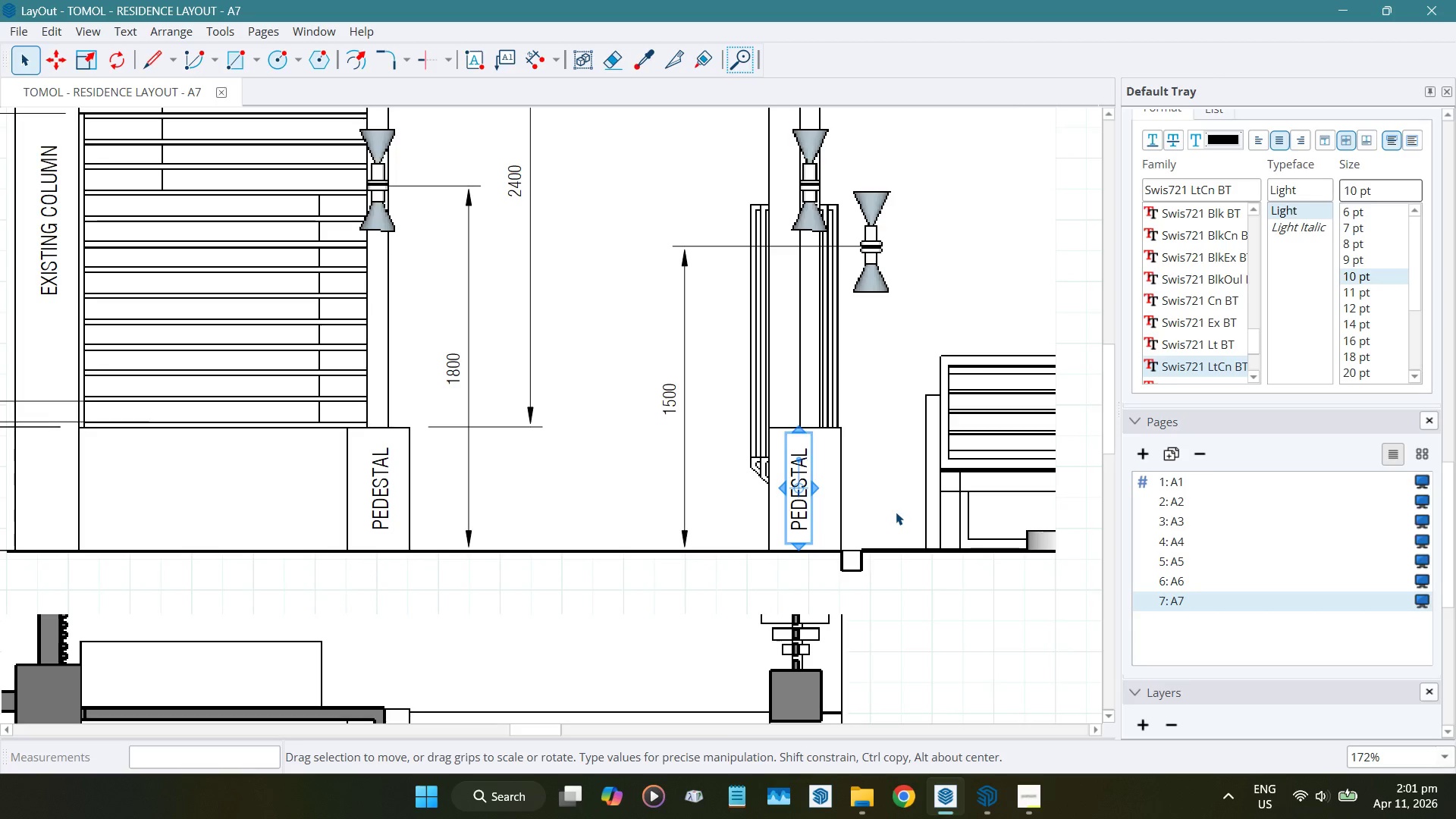 
key(ArrowRight)
 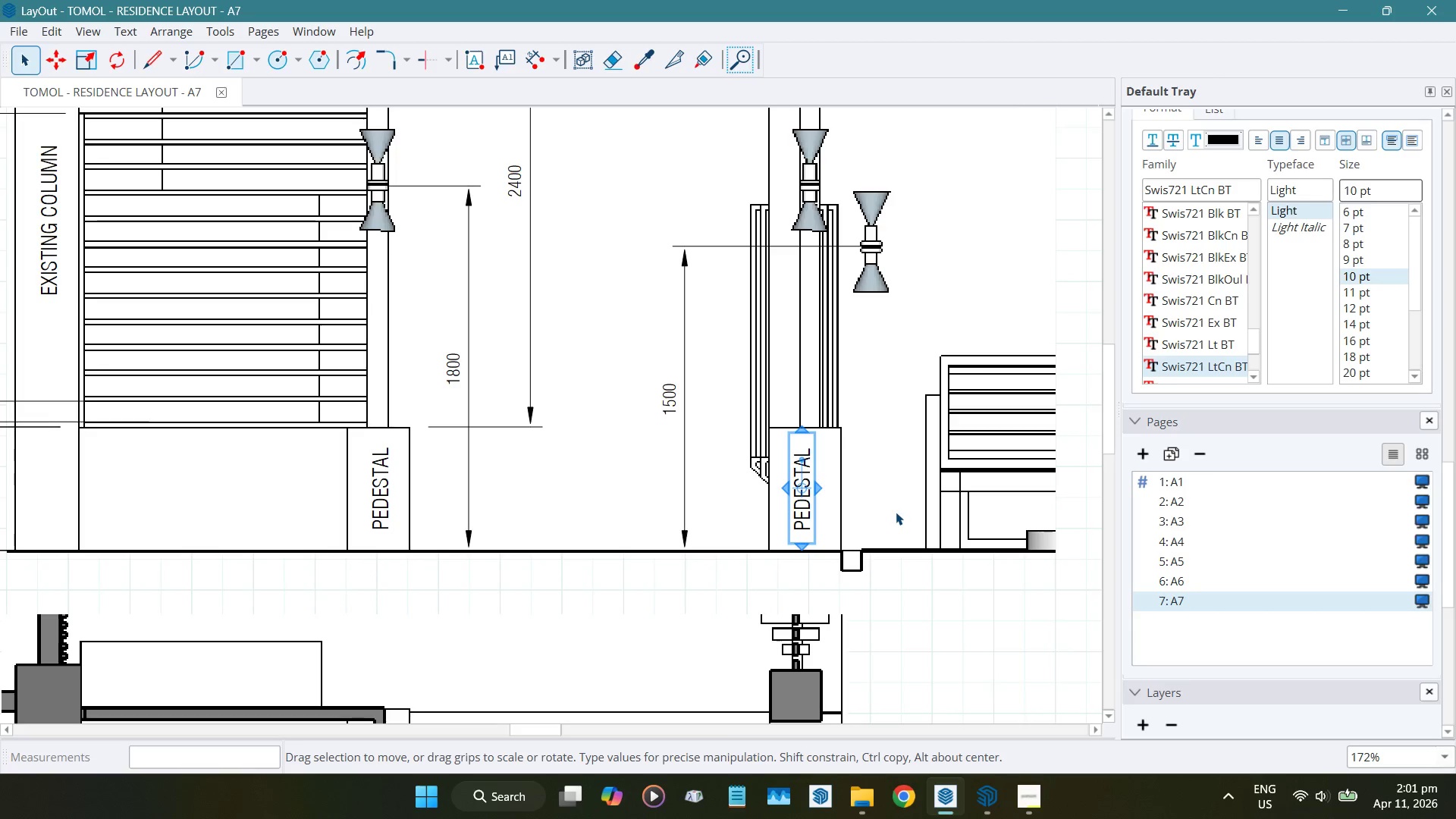 
key(ArrowRight)
 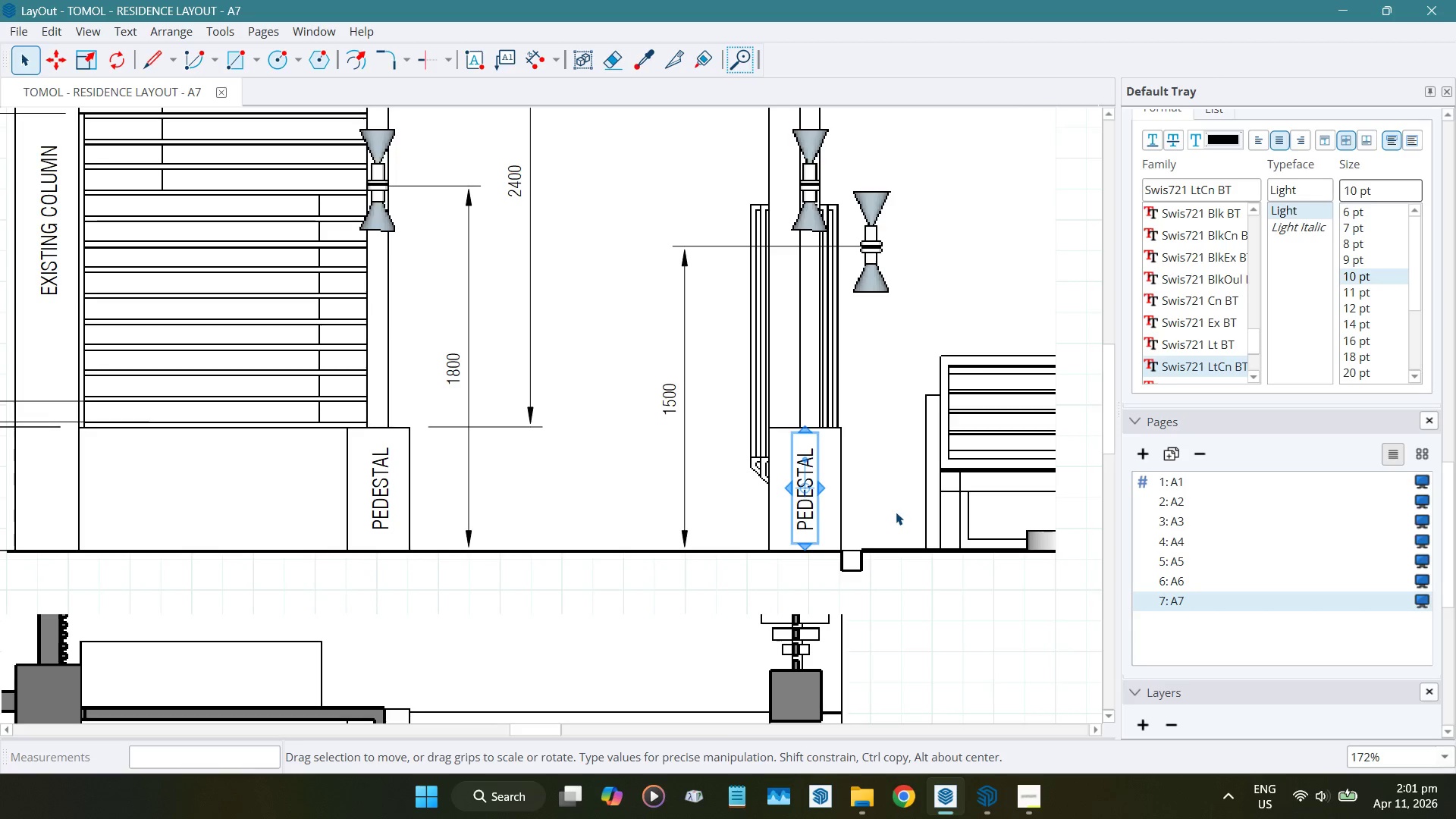 
key(ArrowRight)
 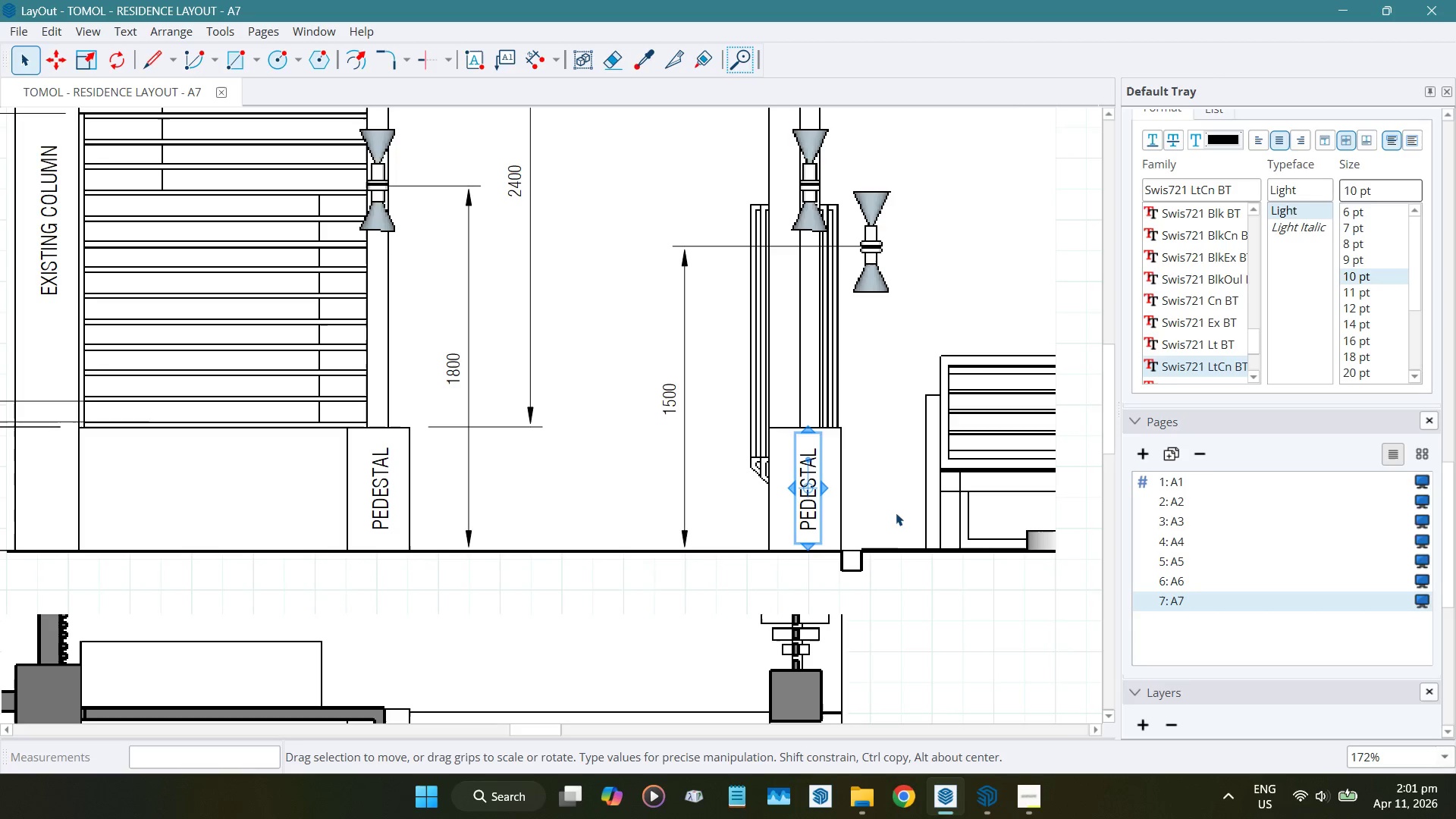 
key(ArrowLeft)
 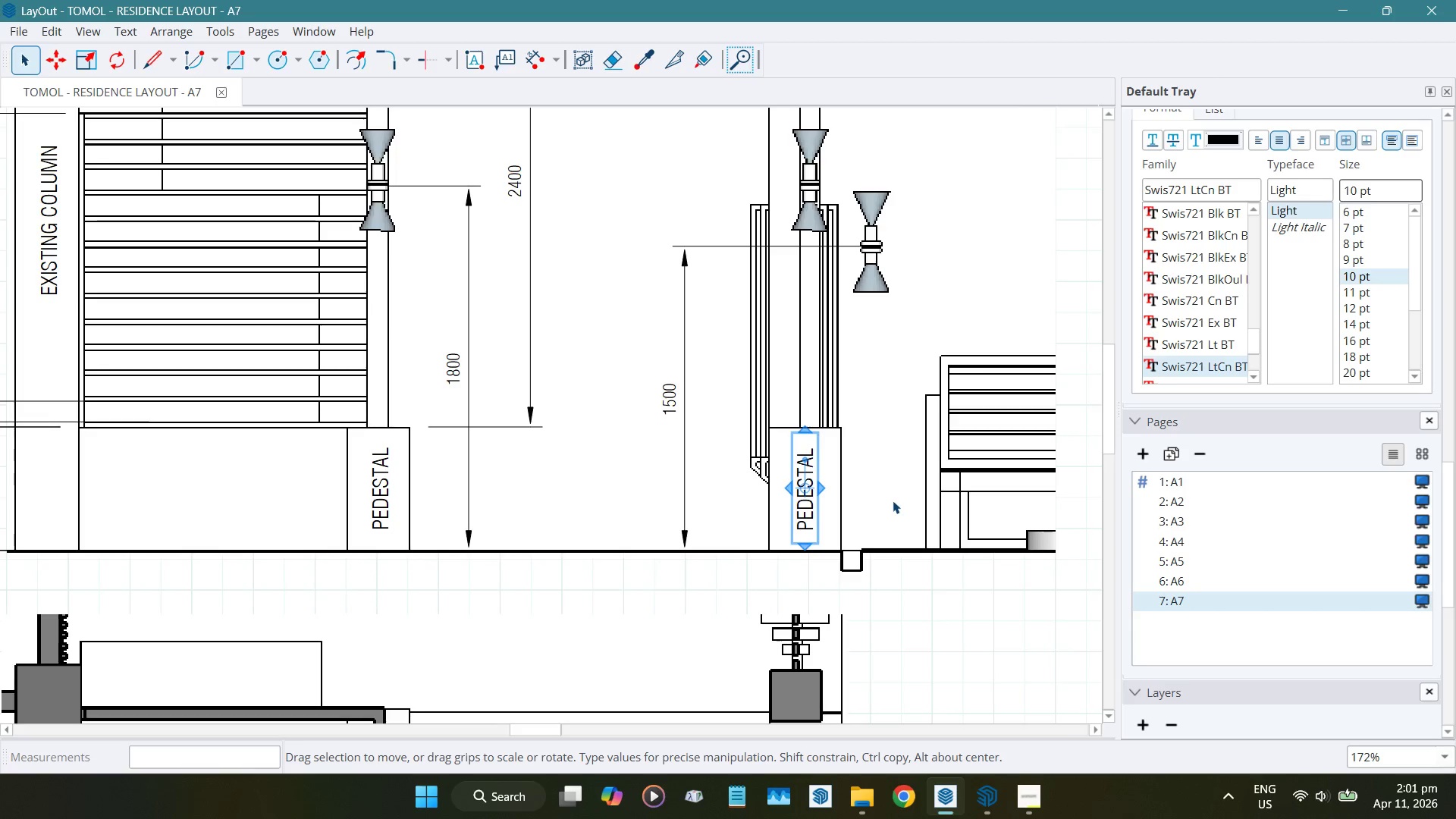 
left_click([893, 500])
 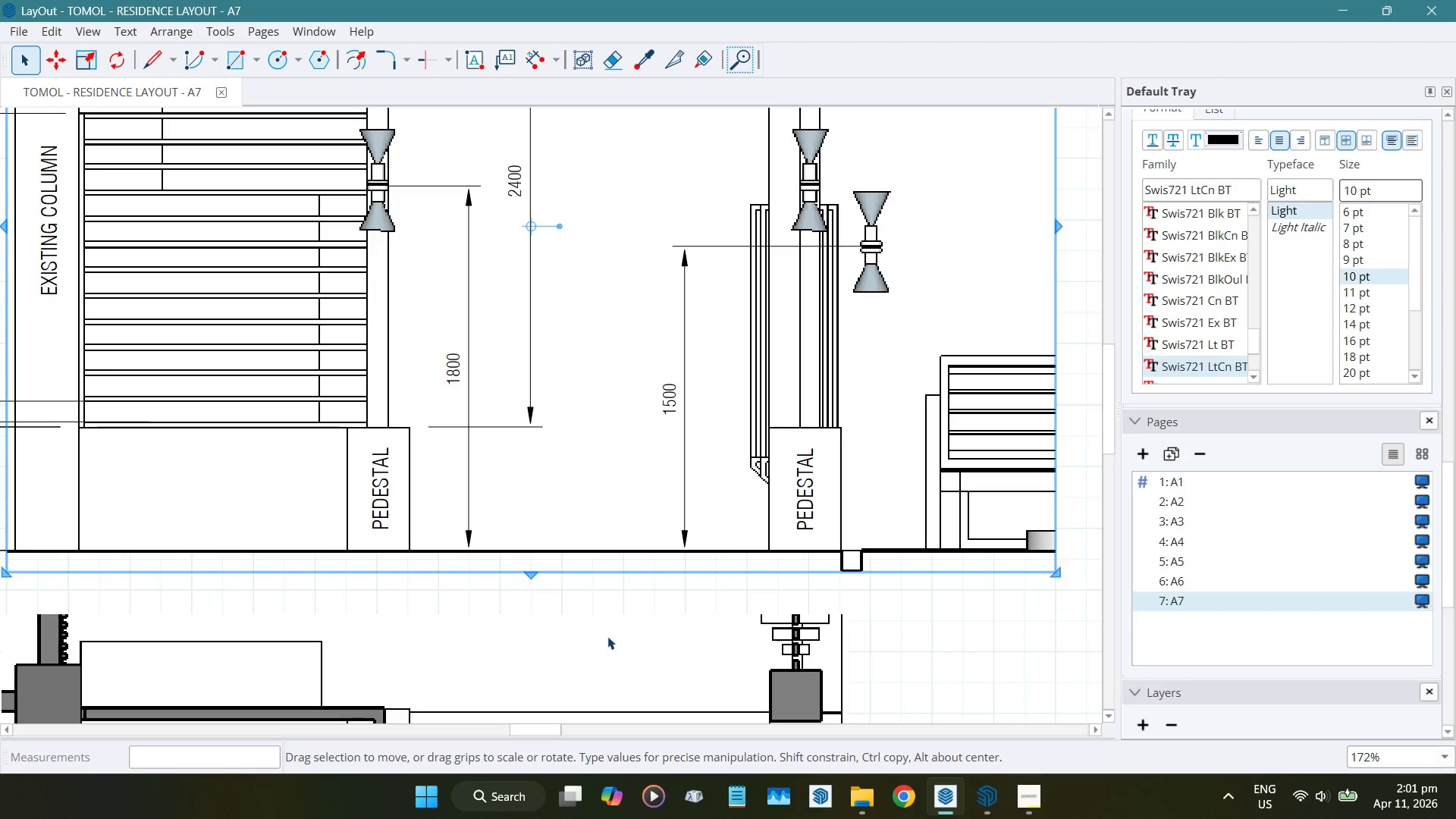 
left_click([613, 631])
 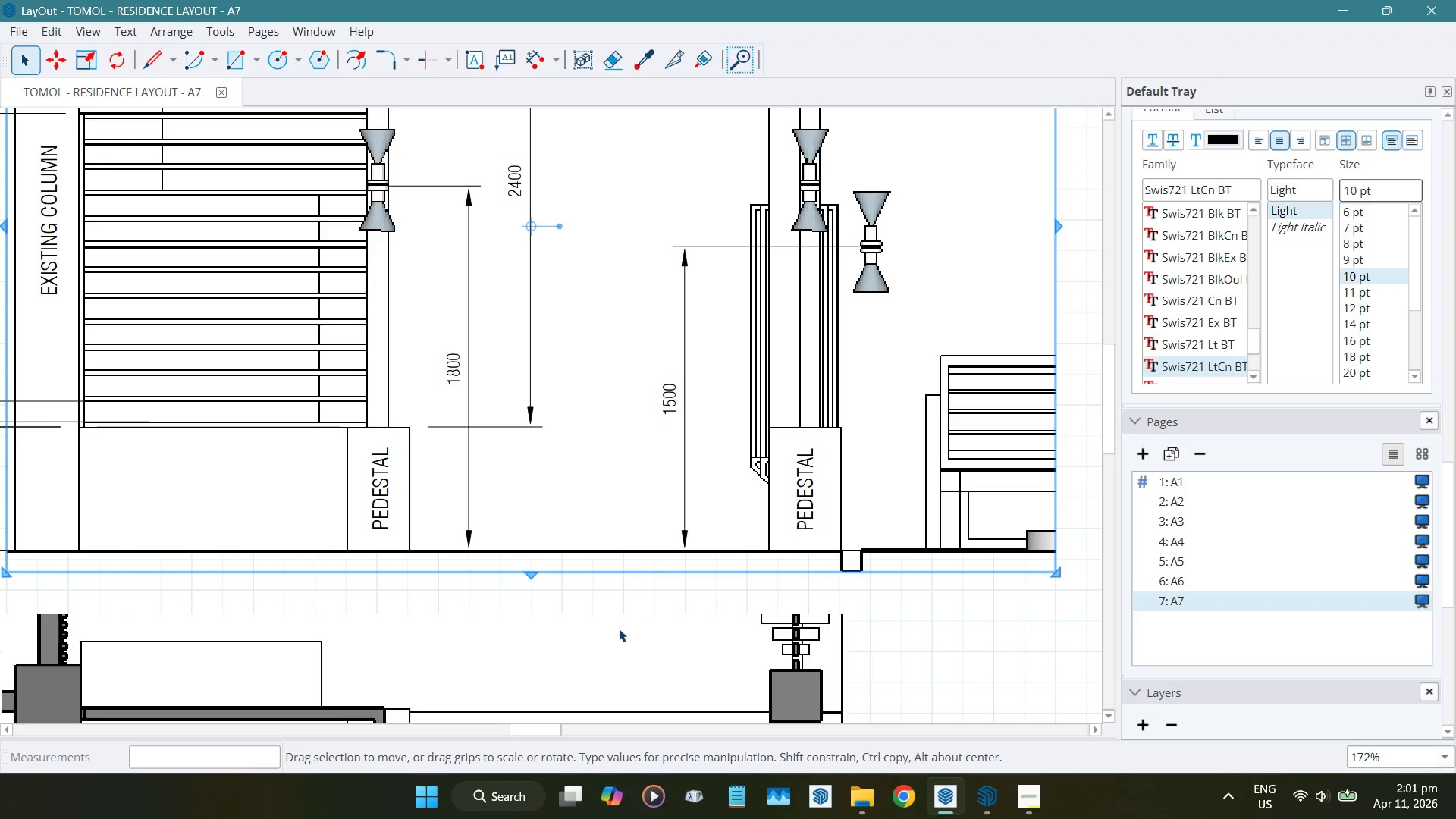 
scroll: coordinate [620, 629], scroll_direction: down, amount: 5.0
 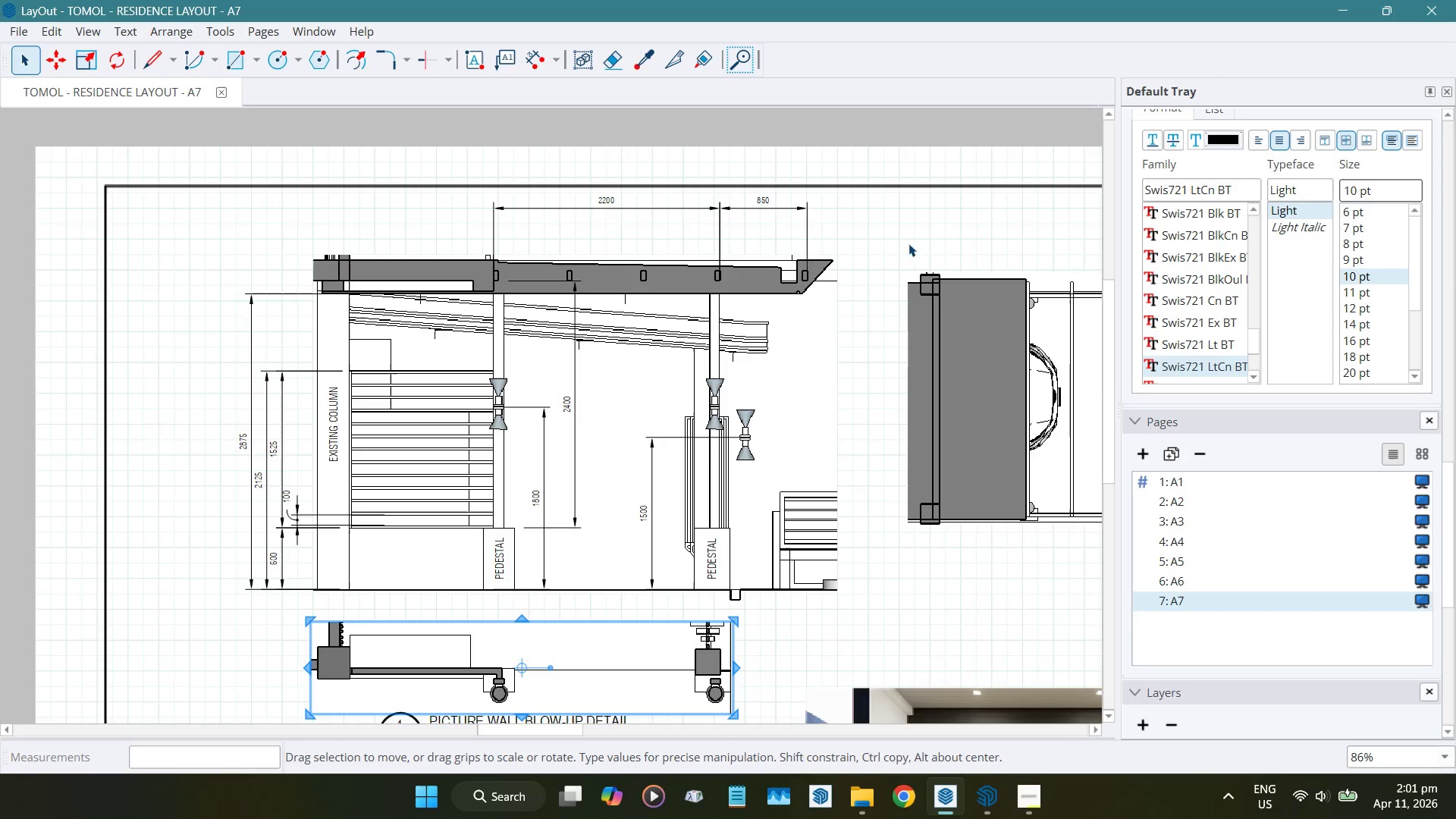 
left_click([912, 224])
 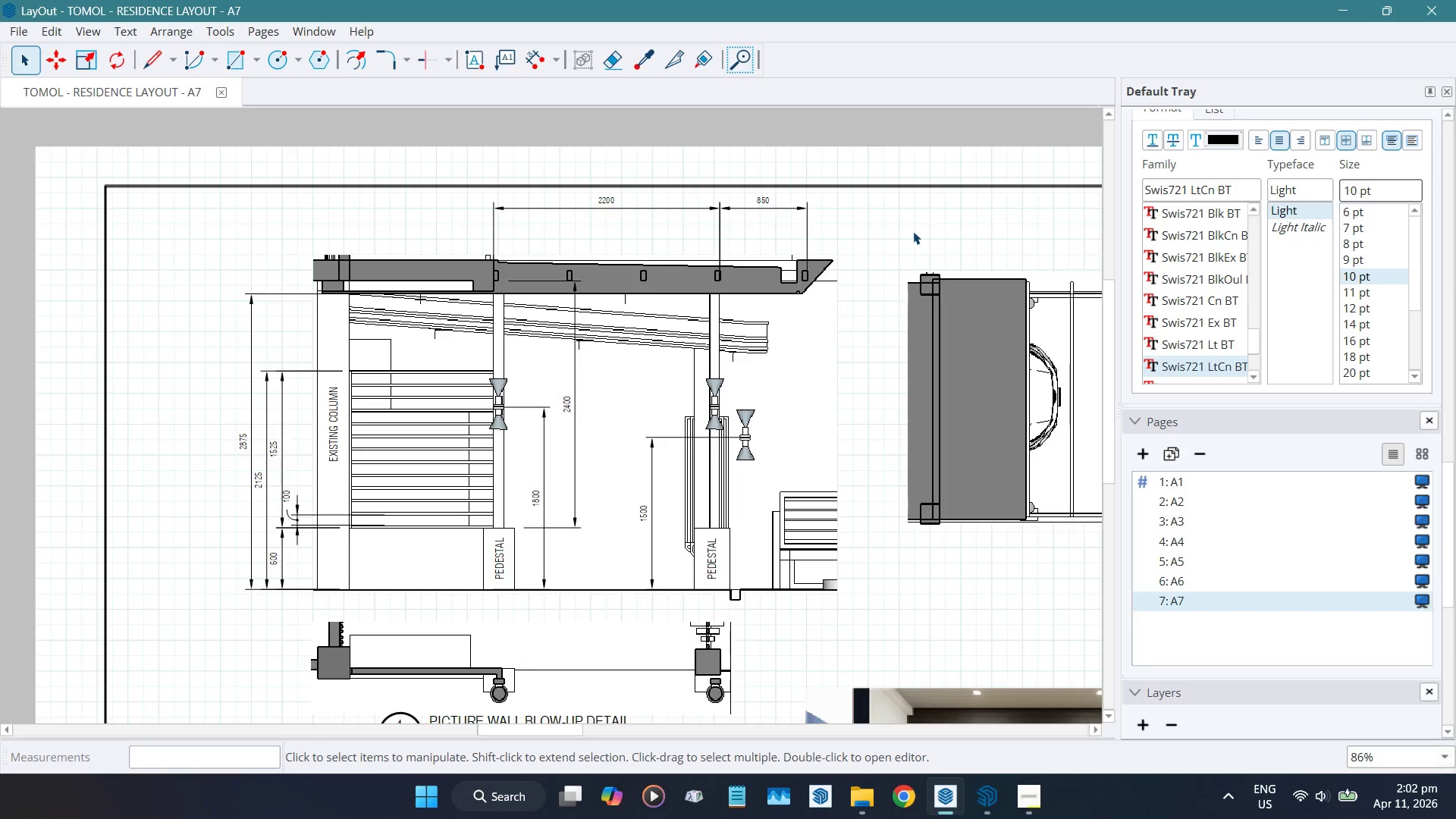 
scroll: coordinate [331, 233], scroll_direction: up, amount: 3.0
 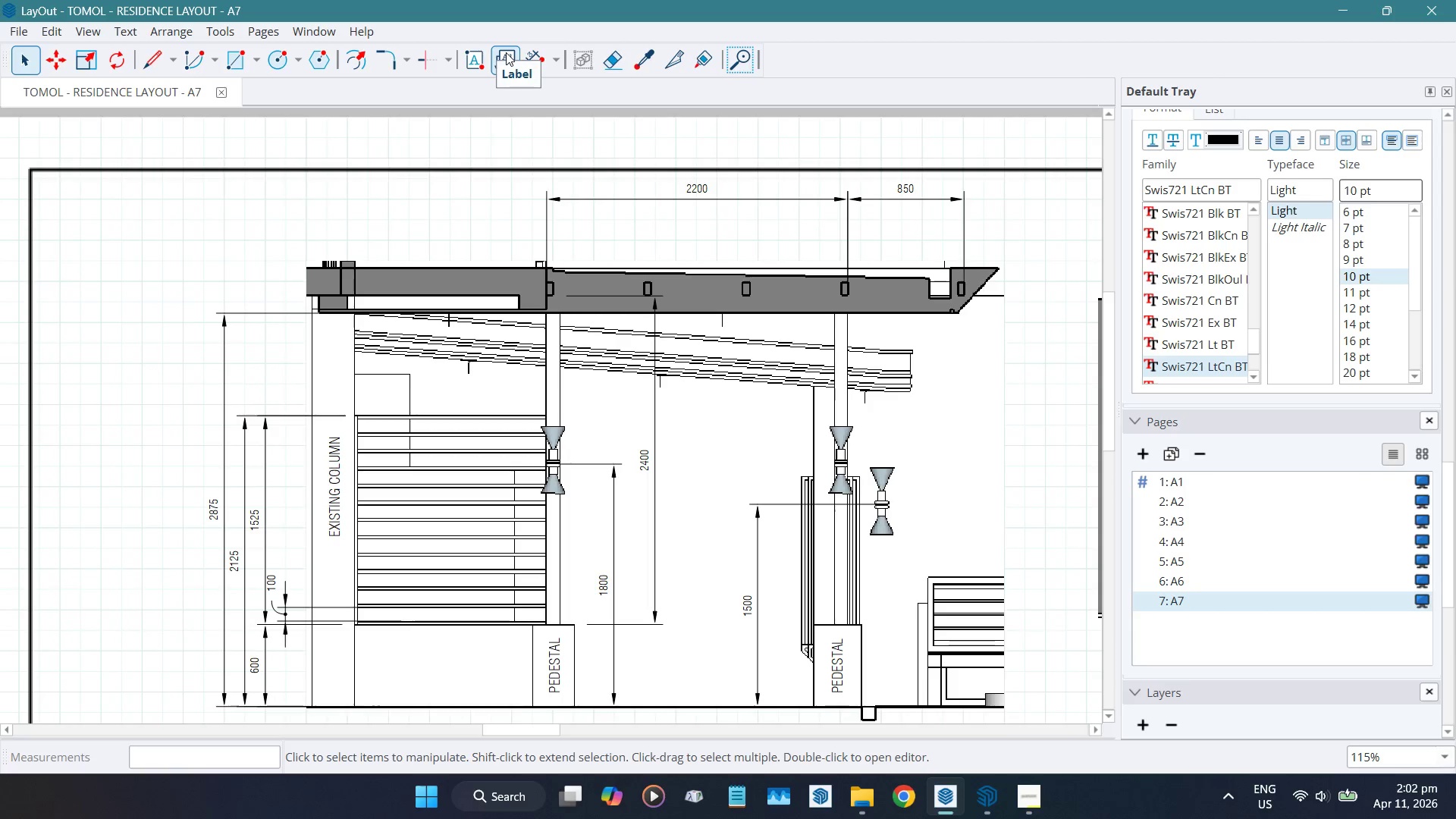 
wait(6.87)
 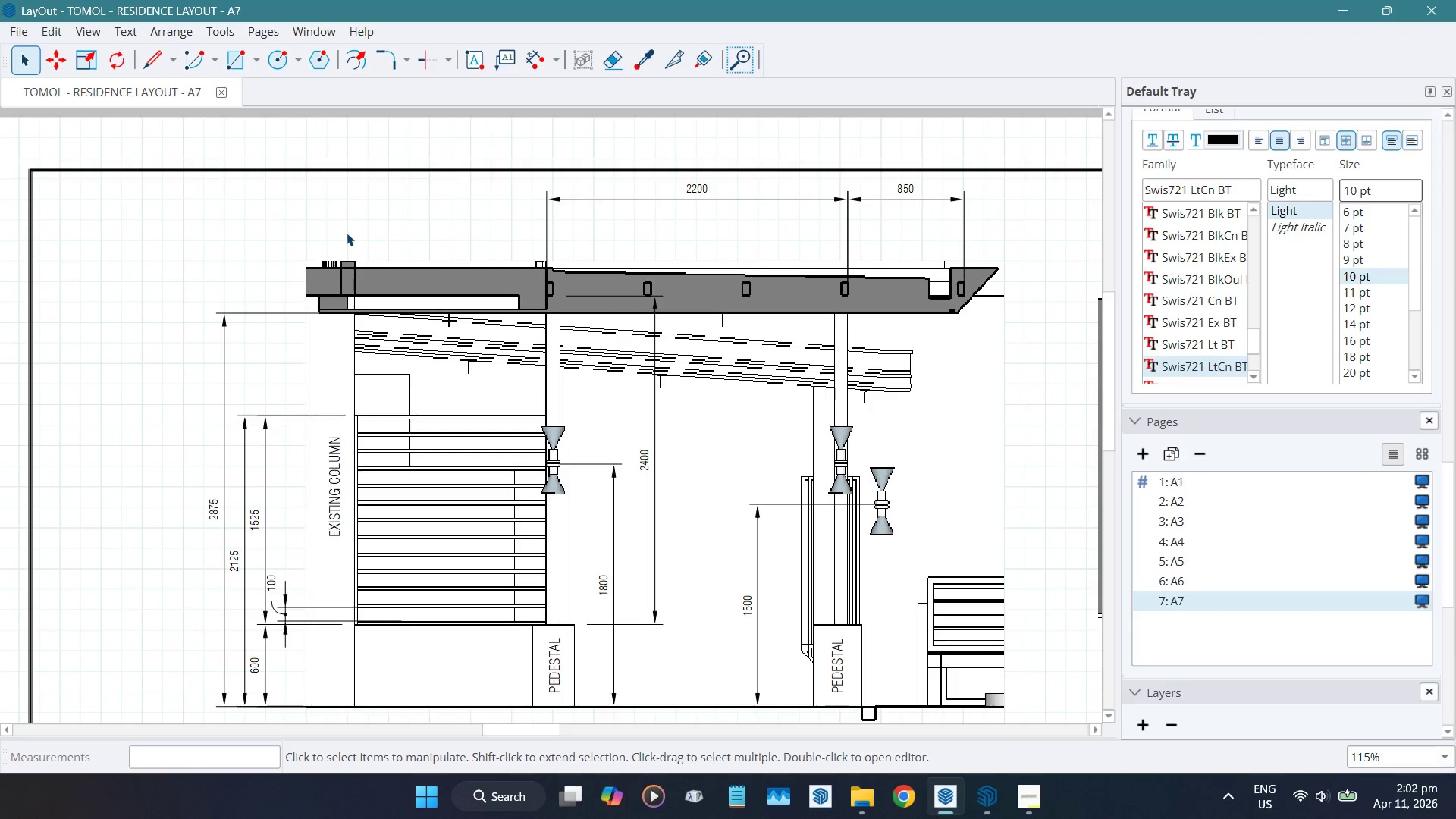 
scroll: coordinate [549, 330], scroll_direction: up, amount: 4.0
 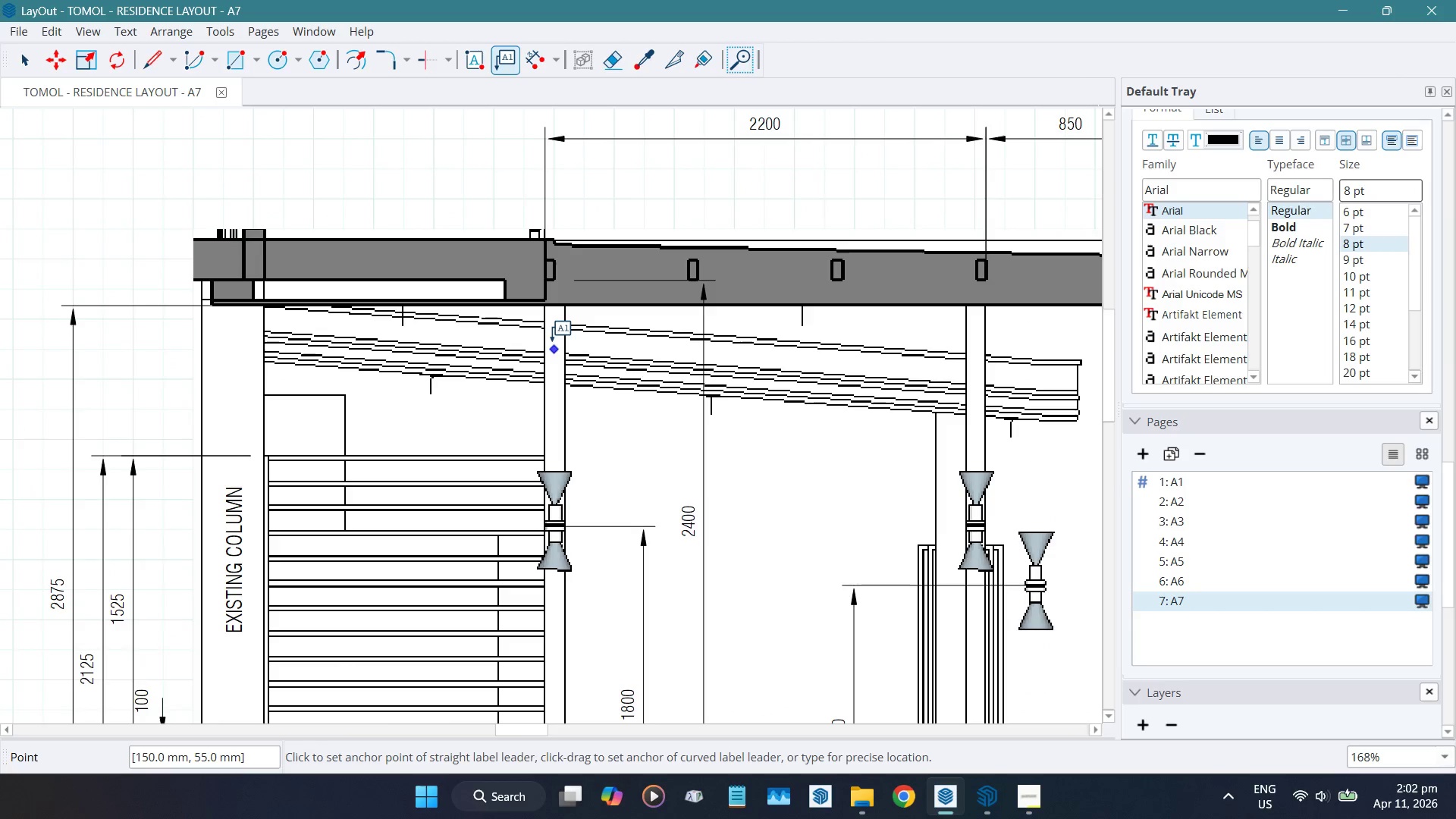 
left_click([552, 340])
 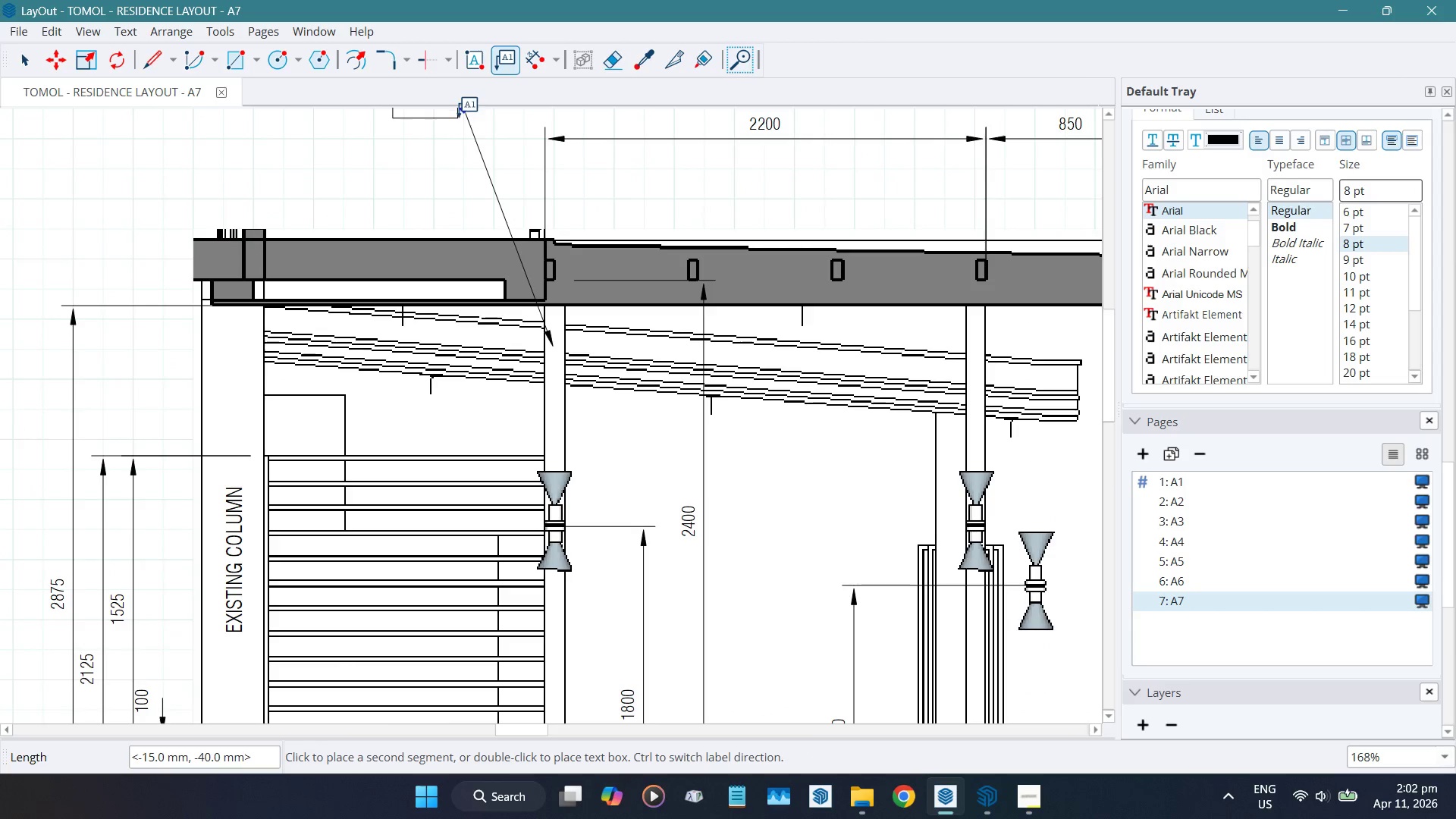 
scroll: coordinate [517, 325], scroll_direction: down, amount: 5.0
 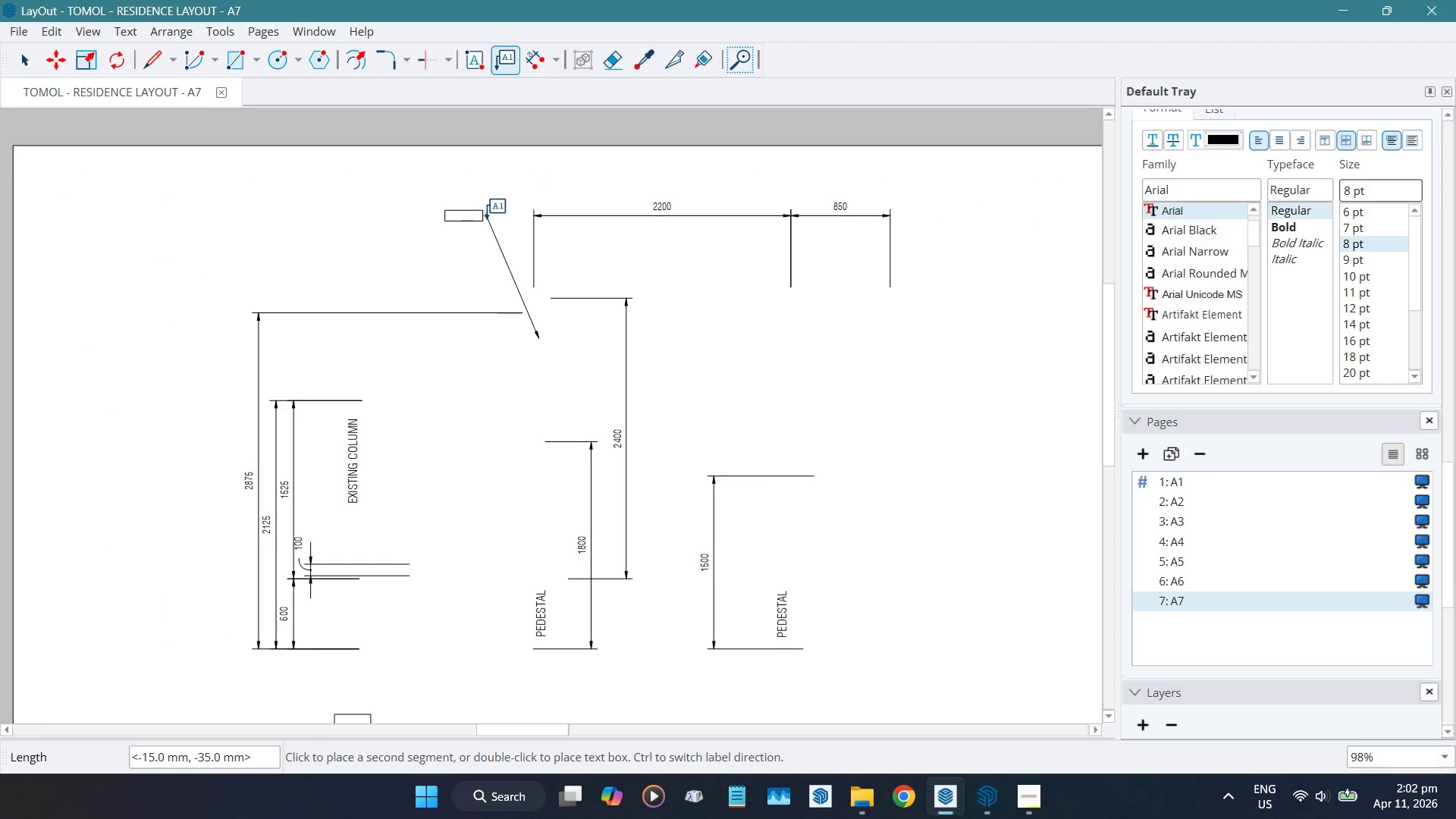 
scroll: coordinate [480, 213], scroll_direction: up, amount: 1.0
 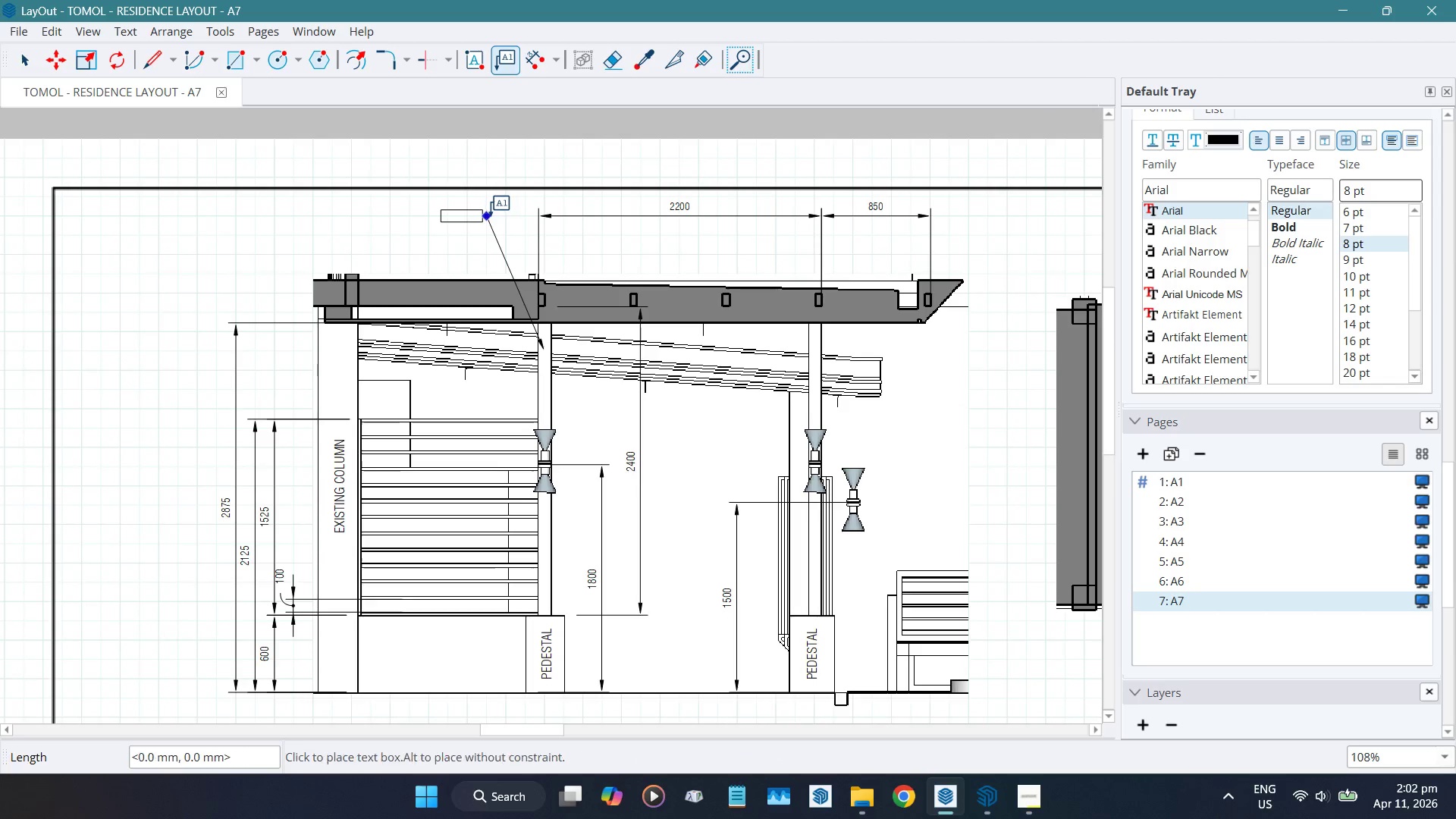 
left_click([456, 215])
 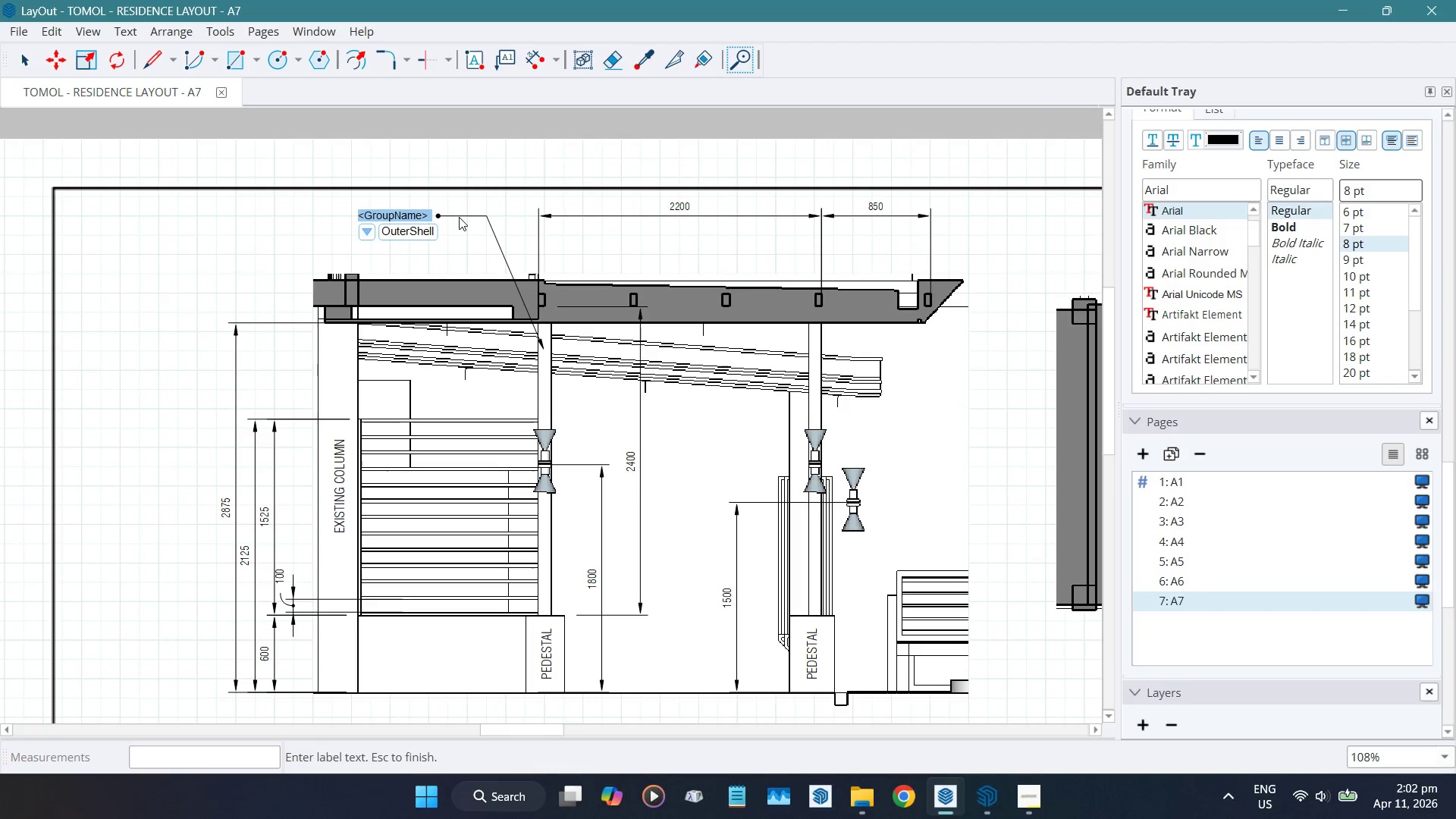 
type(2"x4" tubular post)
 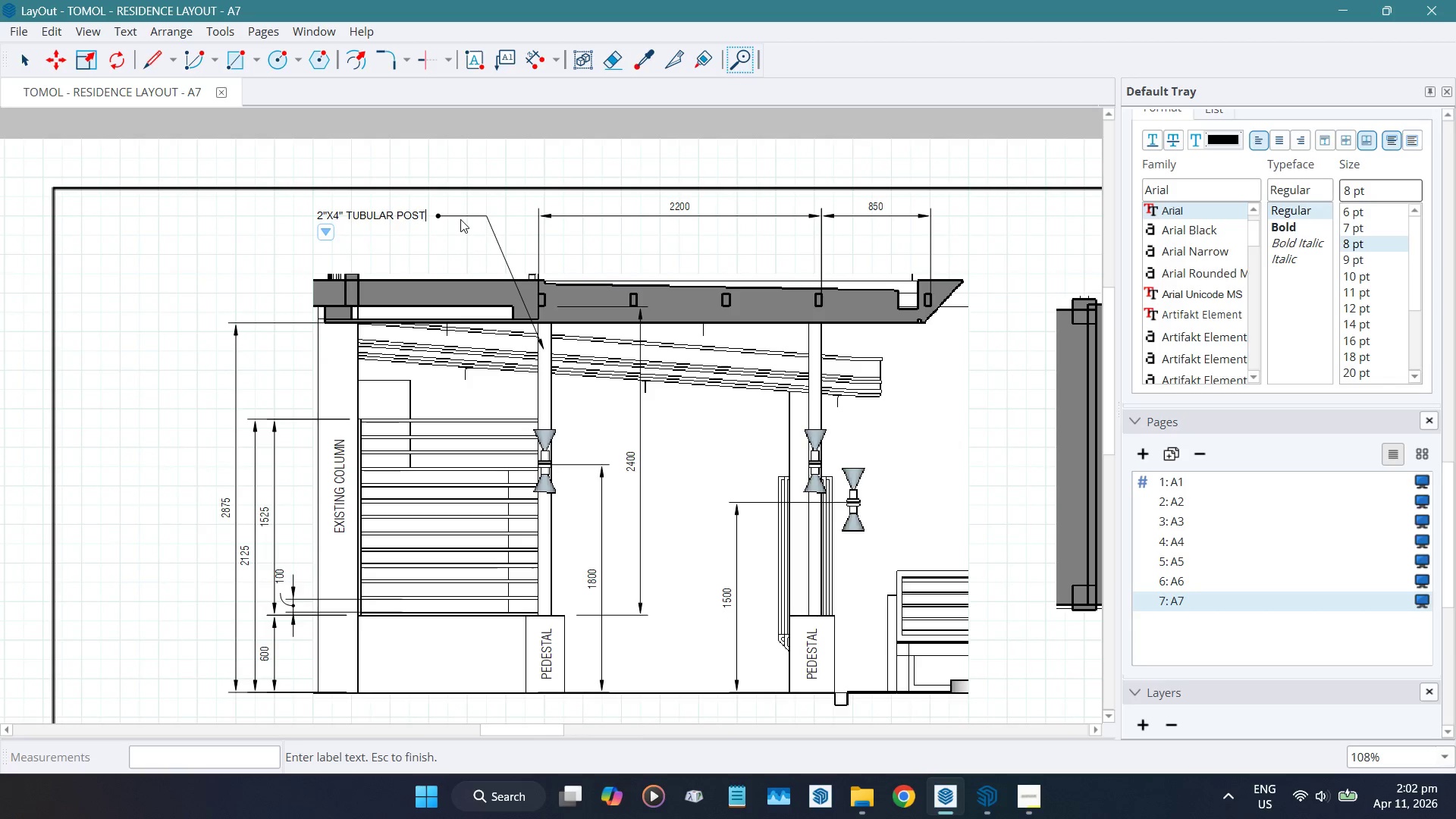 
type( and lintel framing)
 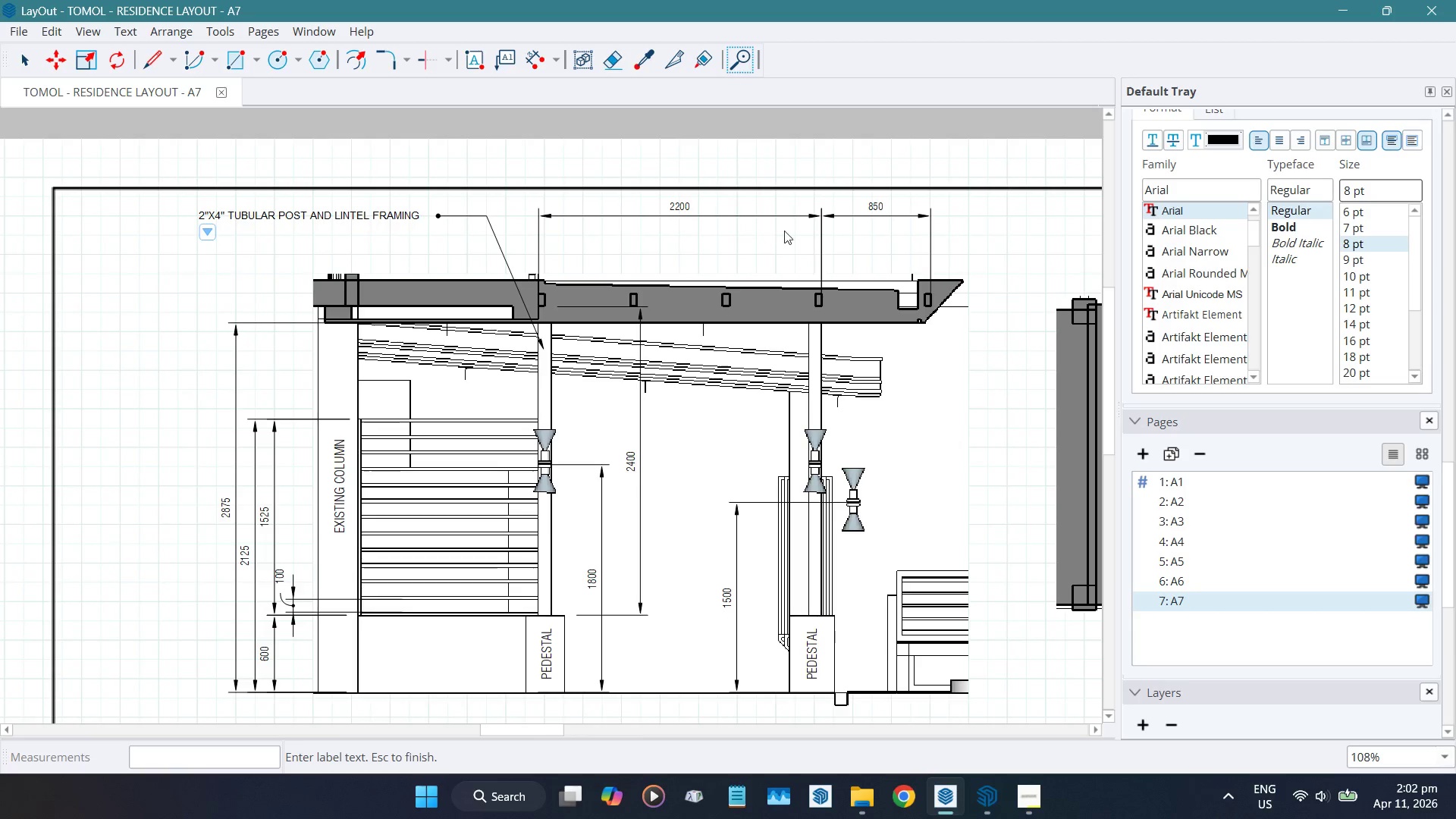 
left_click([587, 247])
 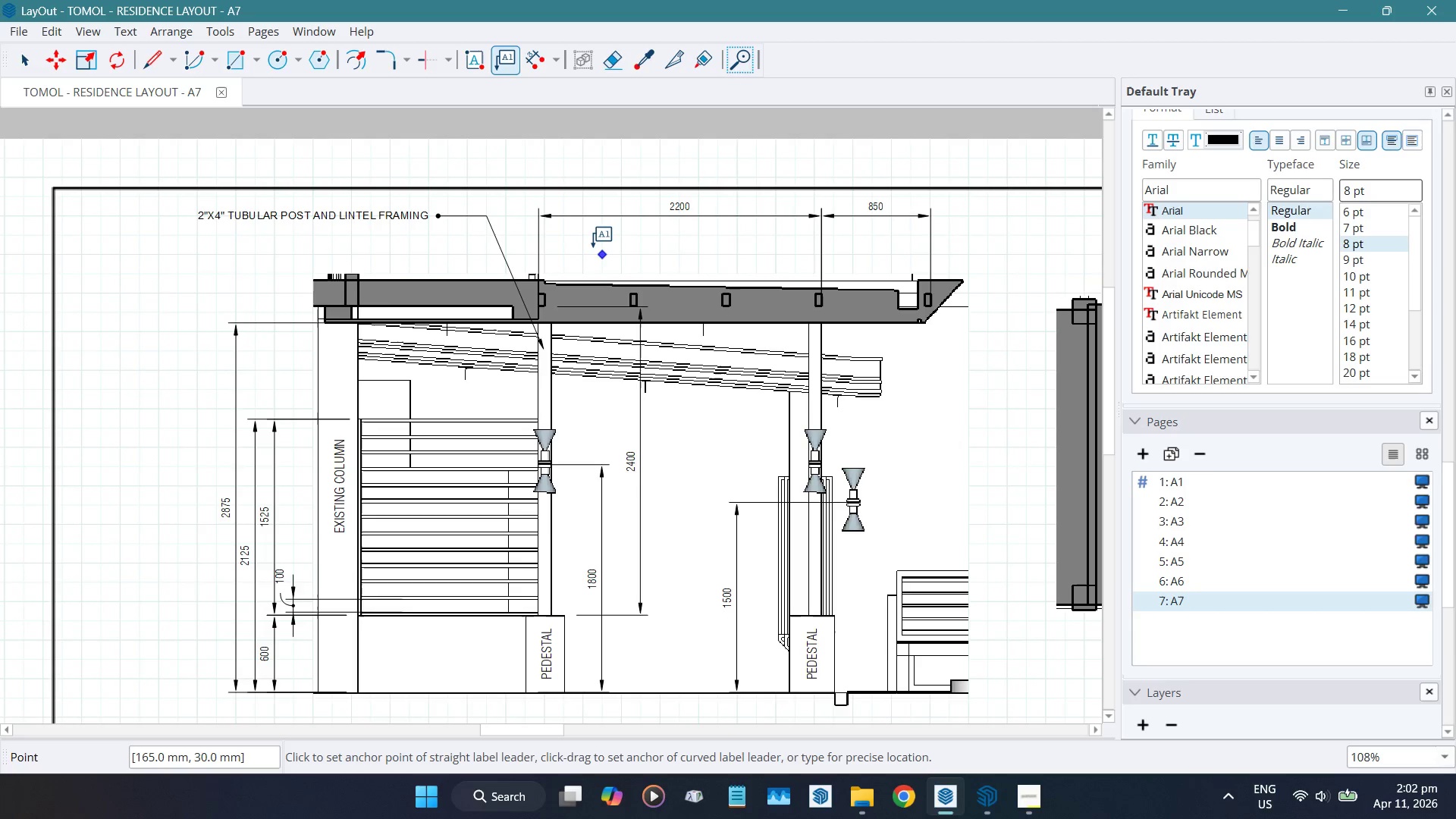 
scroll: coordinate [588, 247], scroll_direction: up, amount: 10.0
 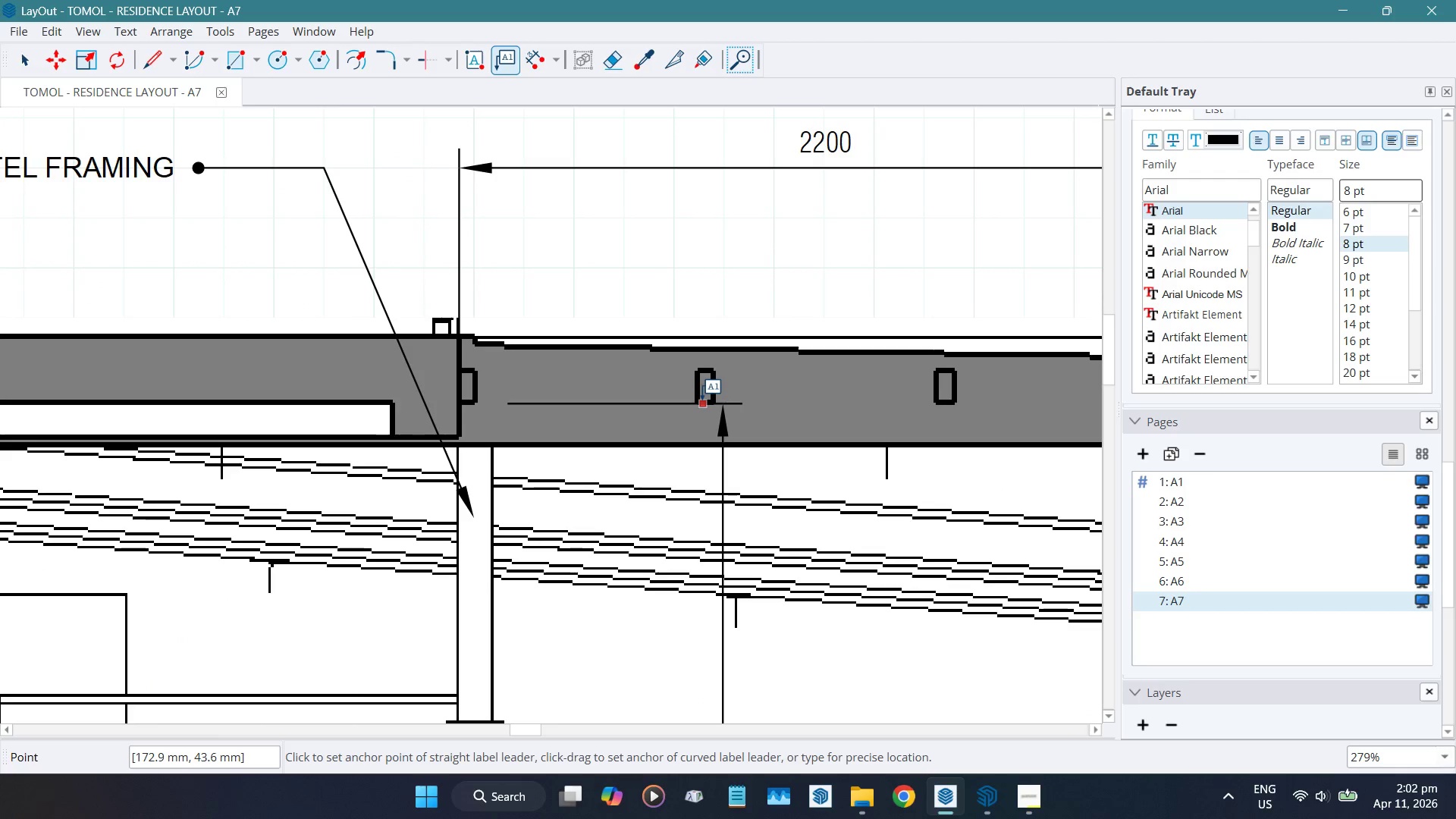 
left_click([703, 399])
 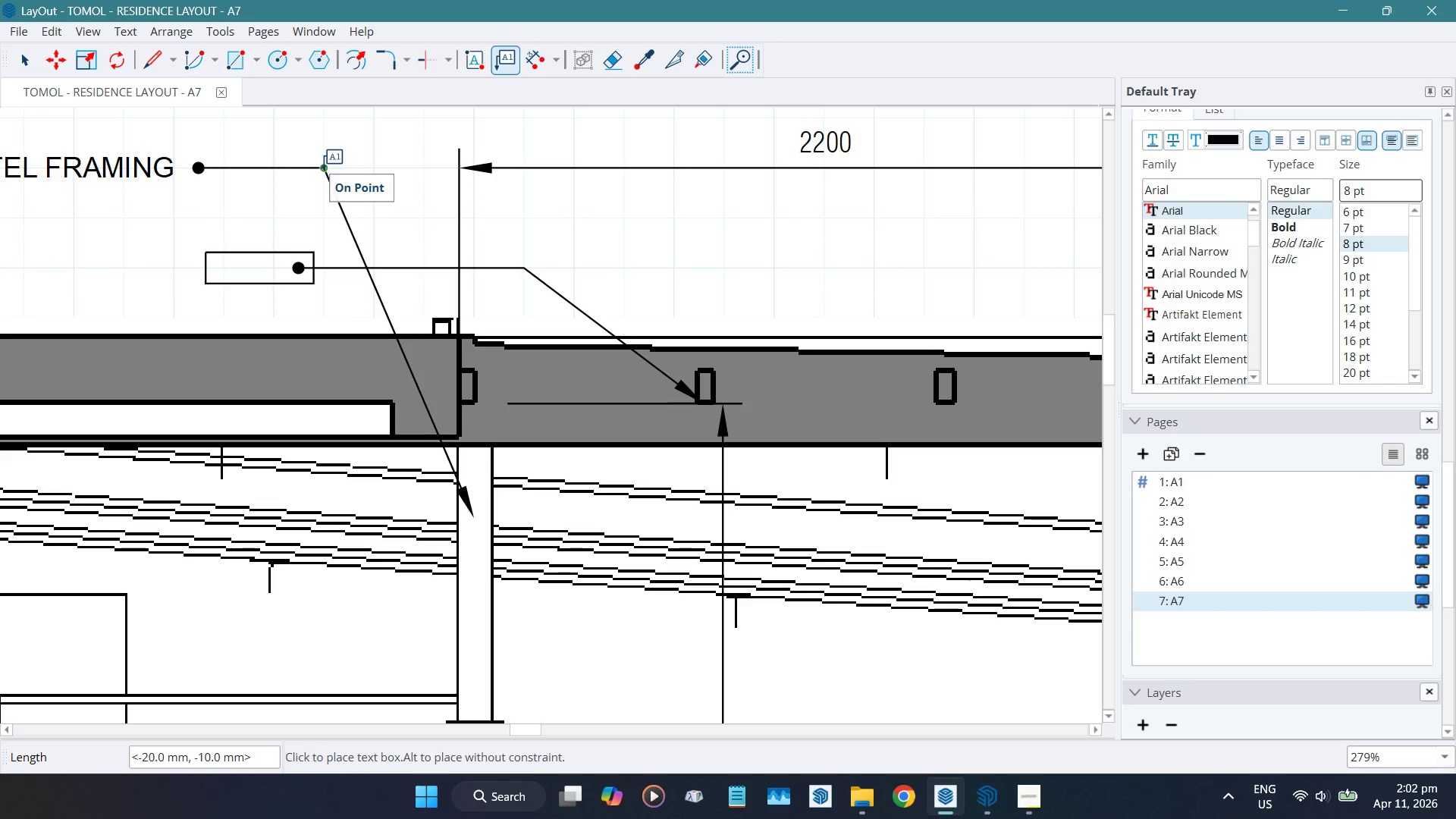 
wait(7.22)
 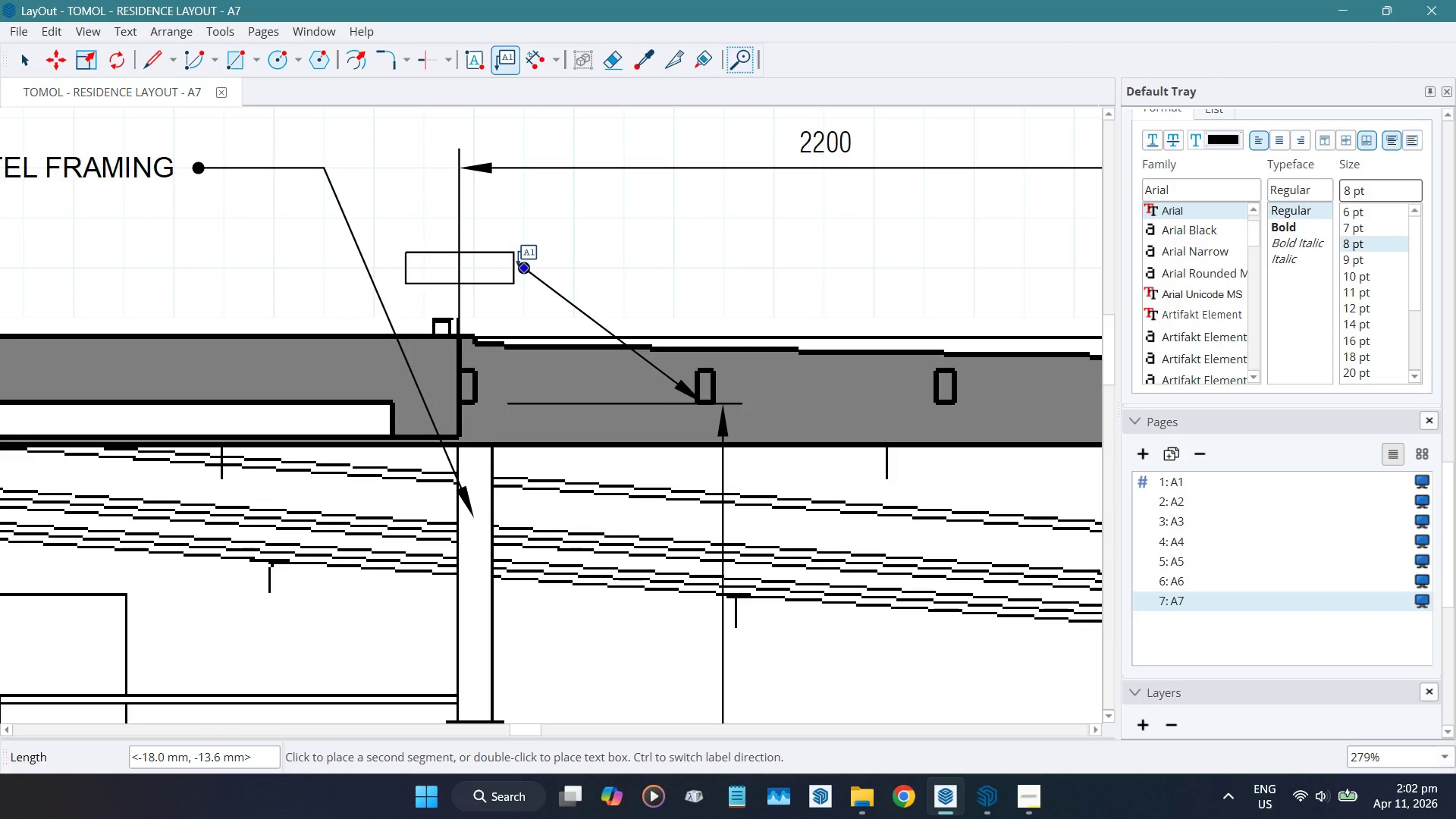 
left_click([369, 266])
 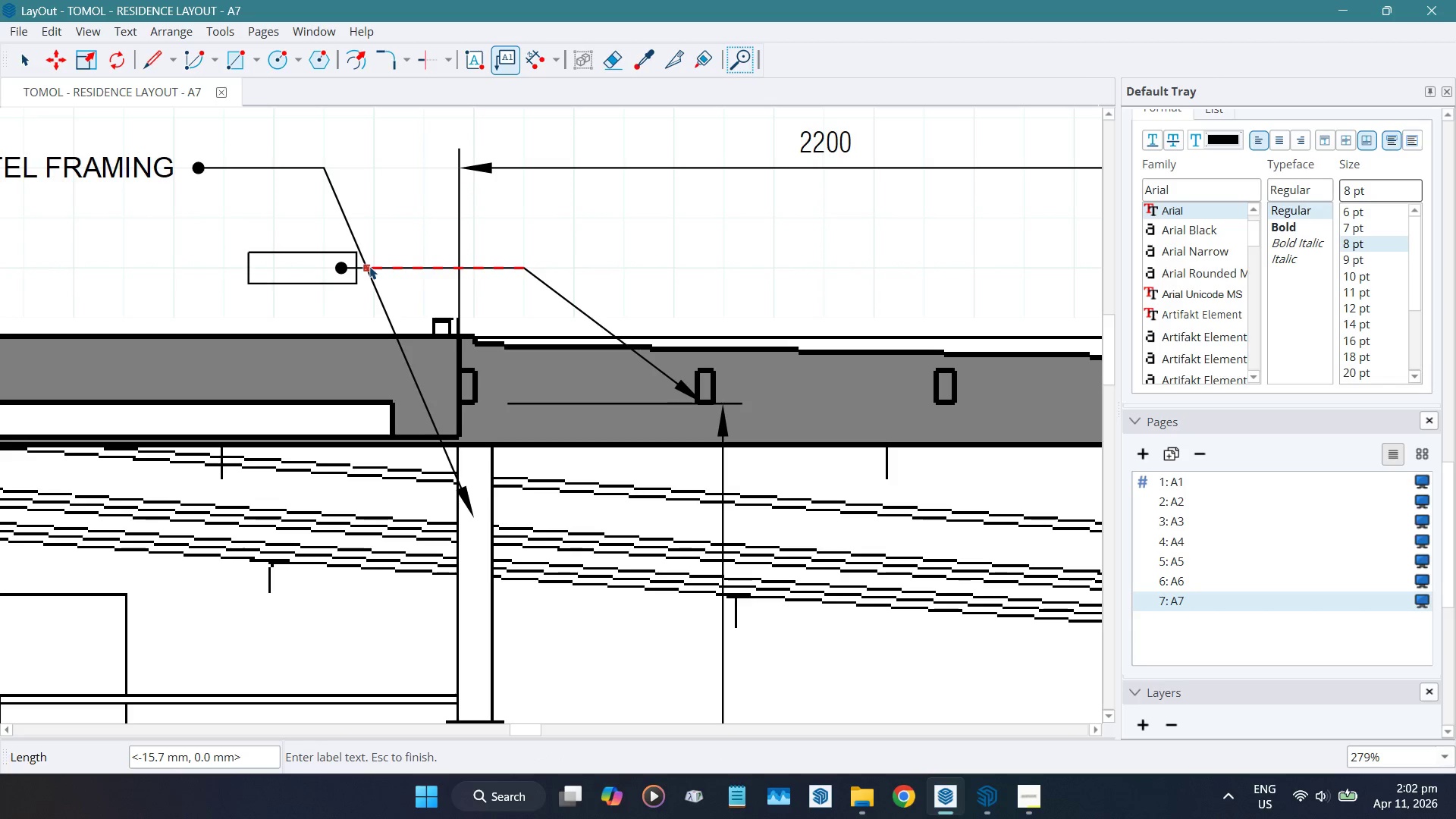 
key(Space)
 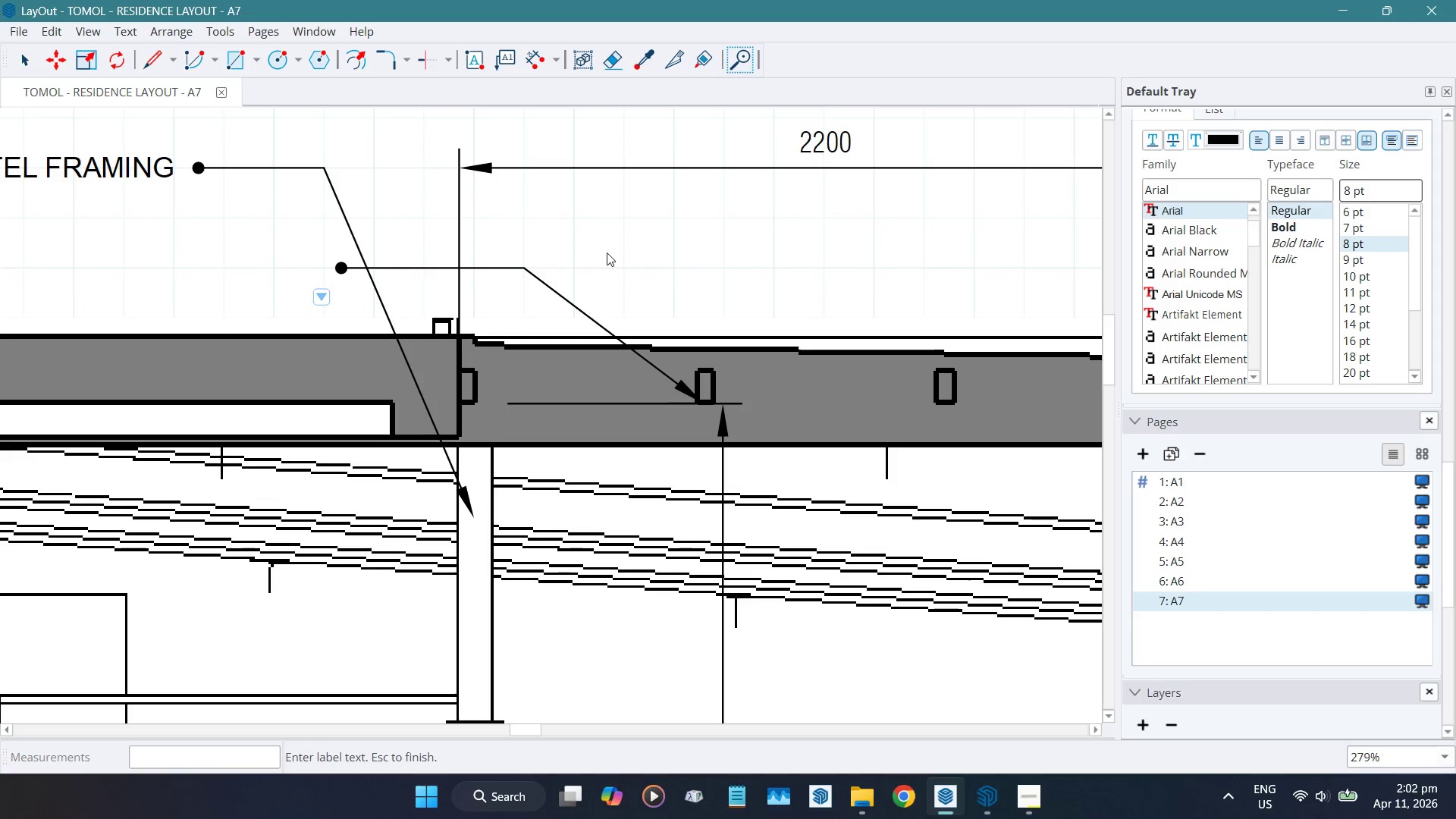 
scroll: coordinate [606, 256], scroll_direction: down, amount: 5.0
 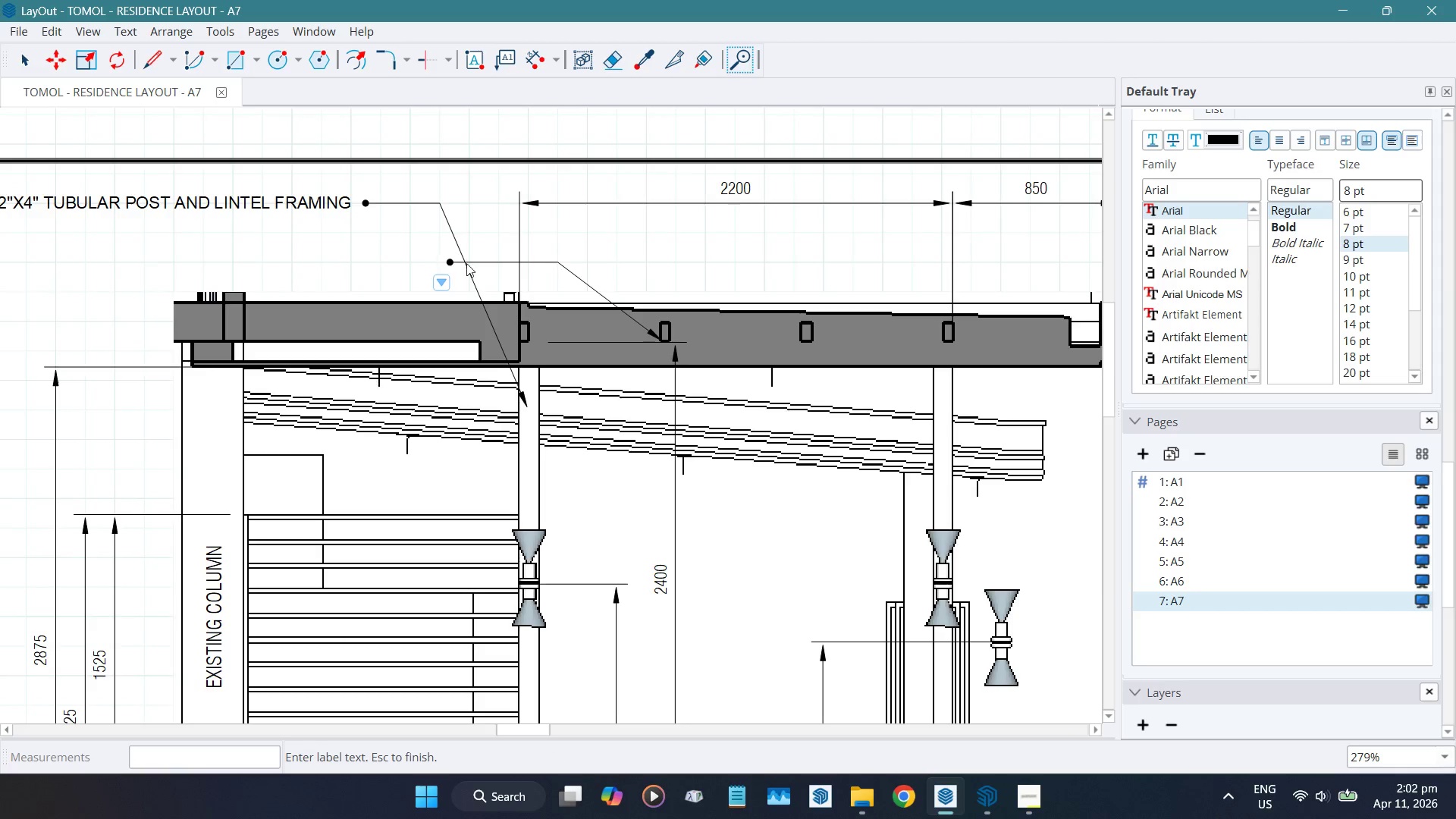 
scroll: coordinate [431, 264], scroll_direction: up, amount: 4.0
 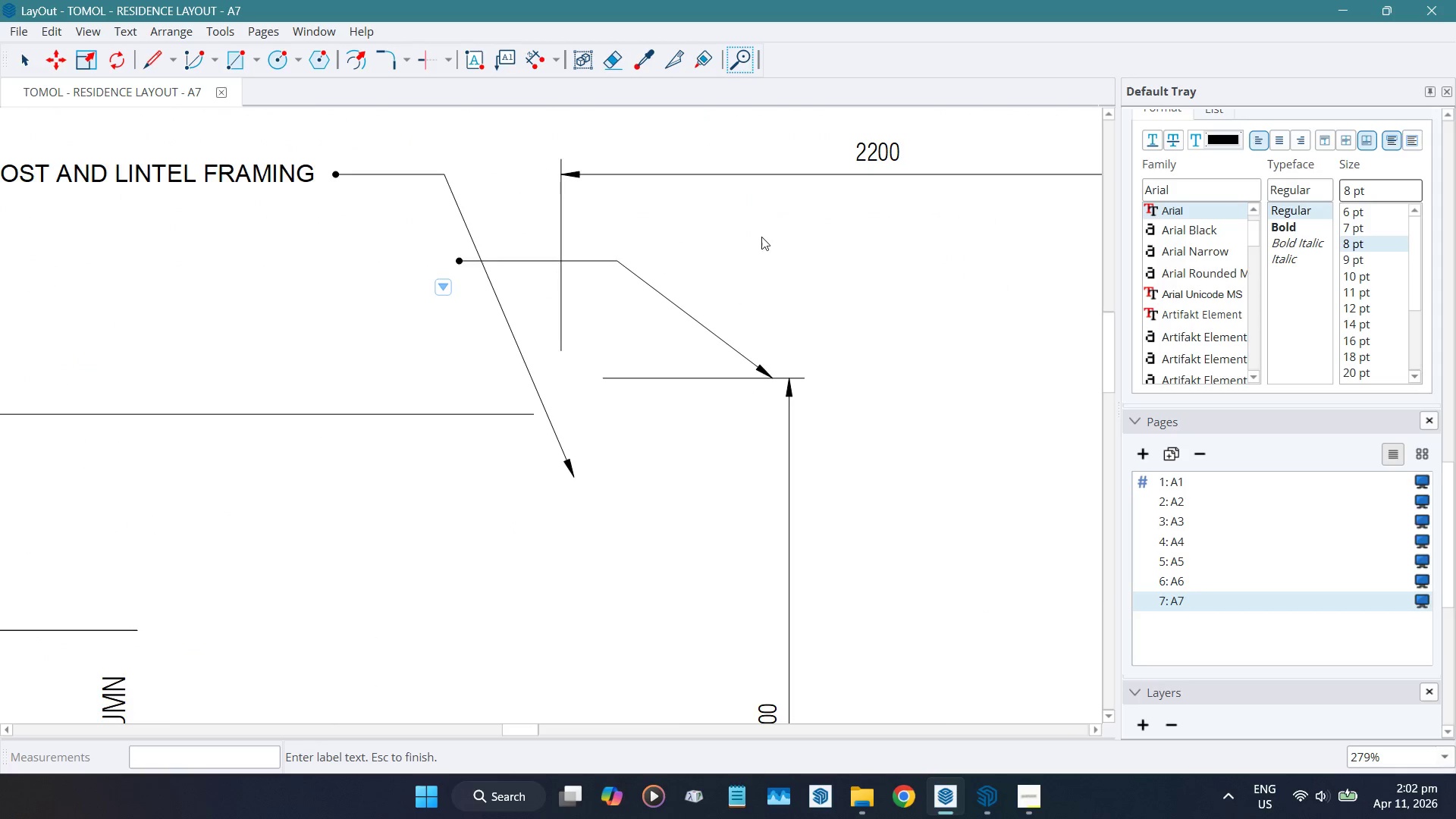 
left_click([763, 235])
 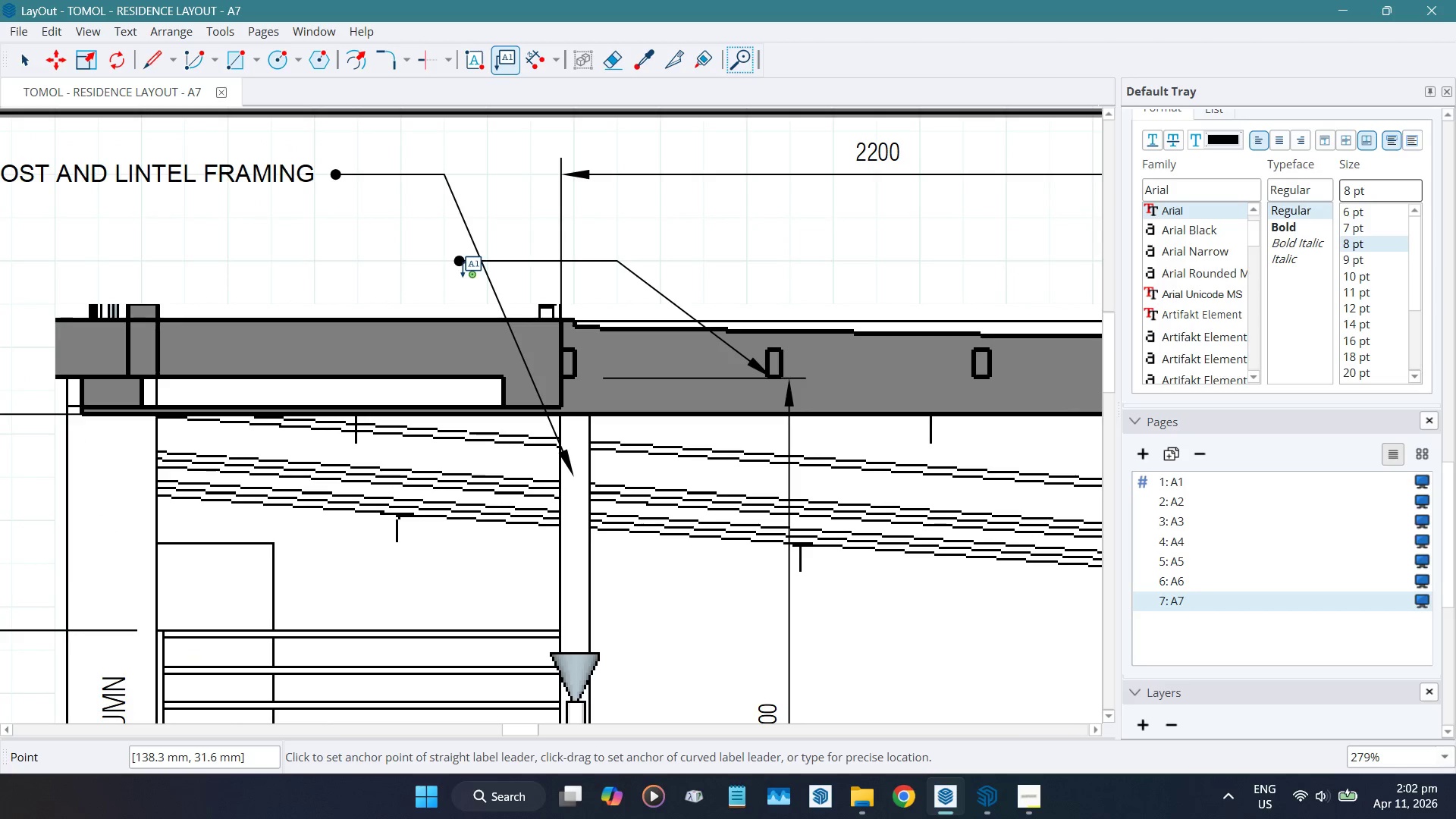 
key(Escape)
 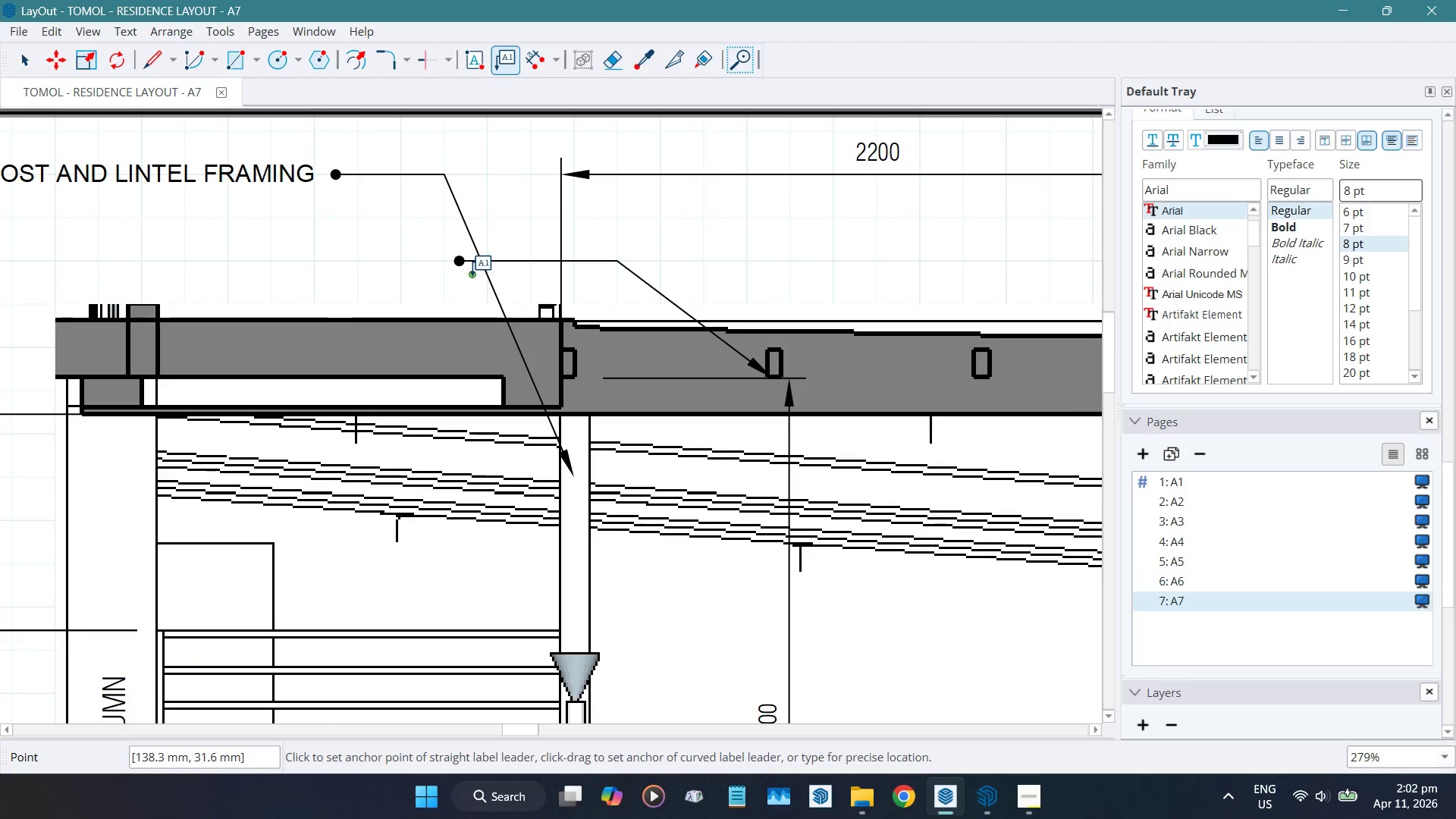 
key(Space)
 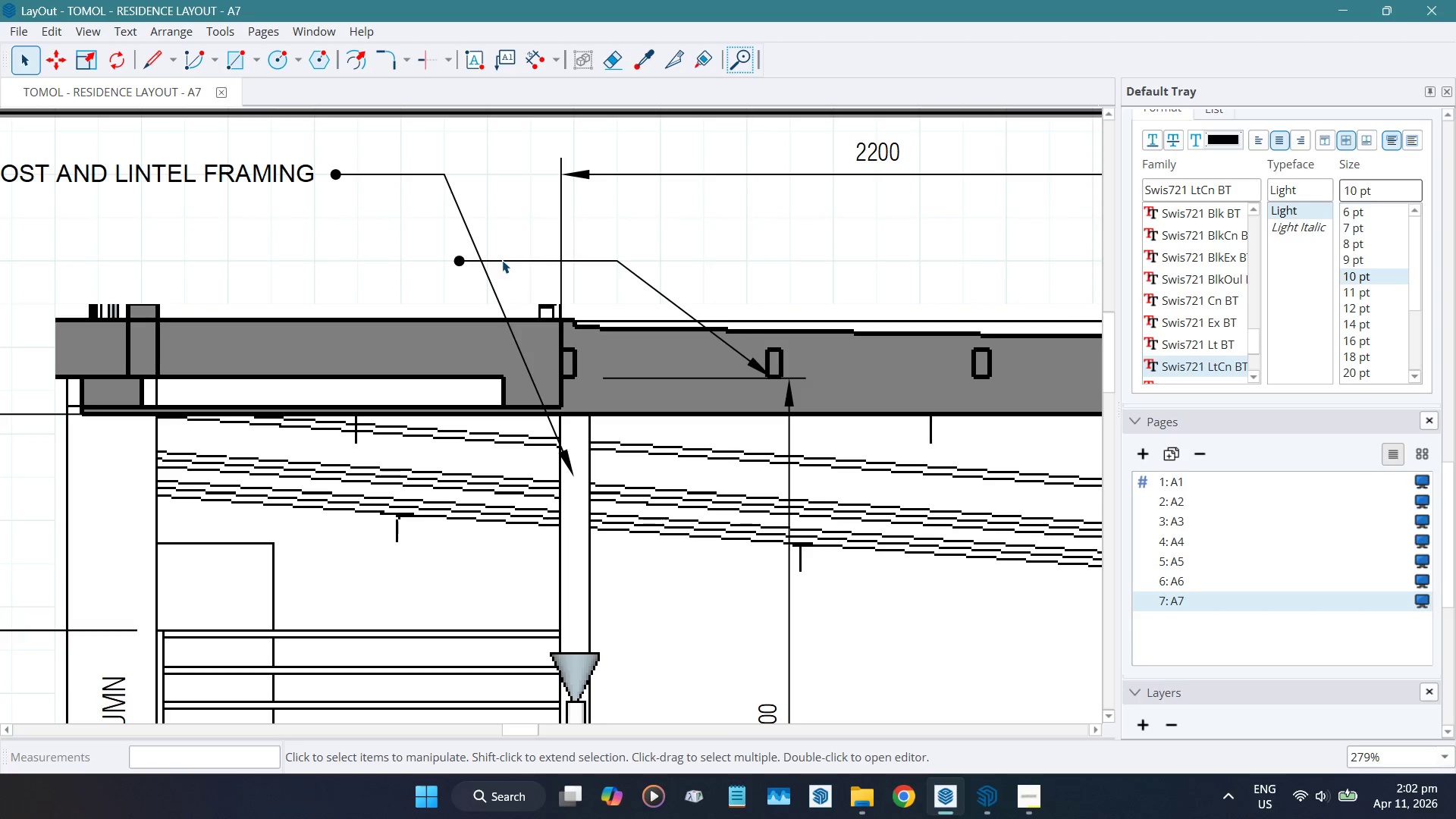 
left_click([406, 175])
 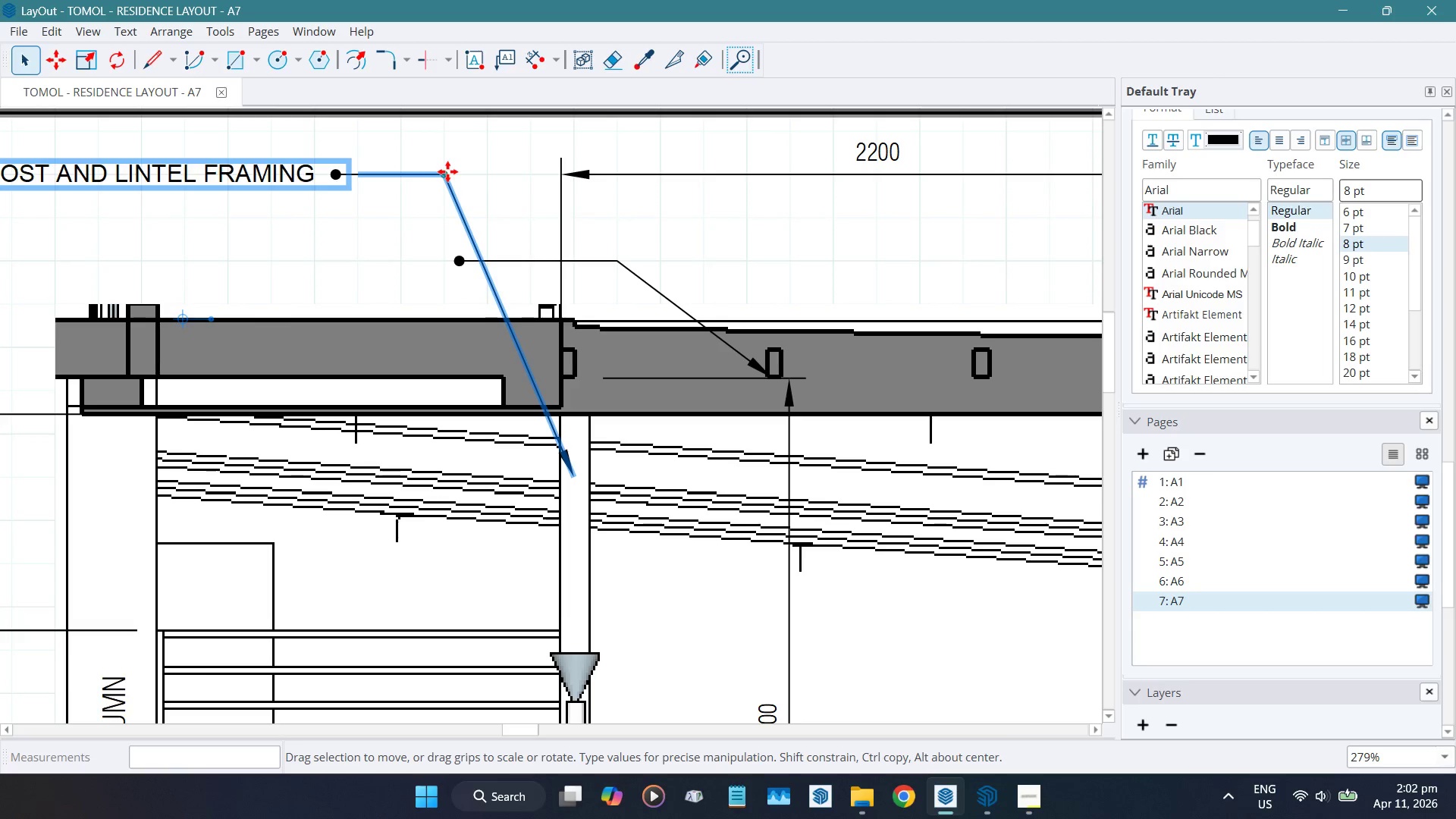 
left_click_drag(start_coordinate=[442, 171], to_coordinate=[509, 237])
 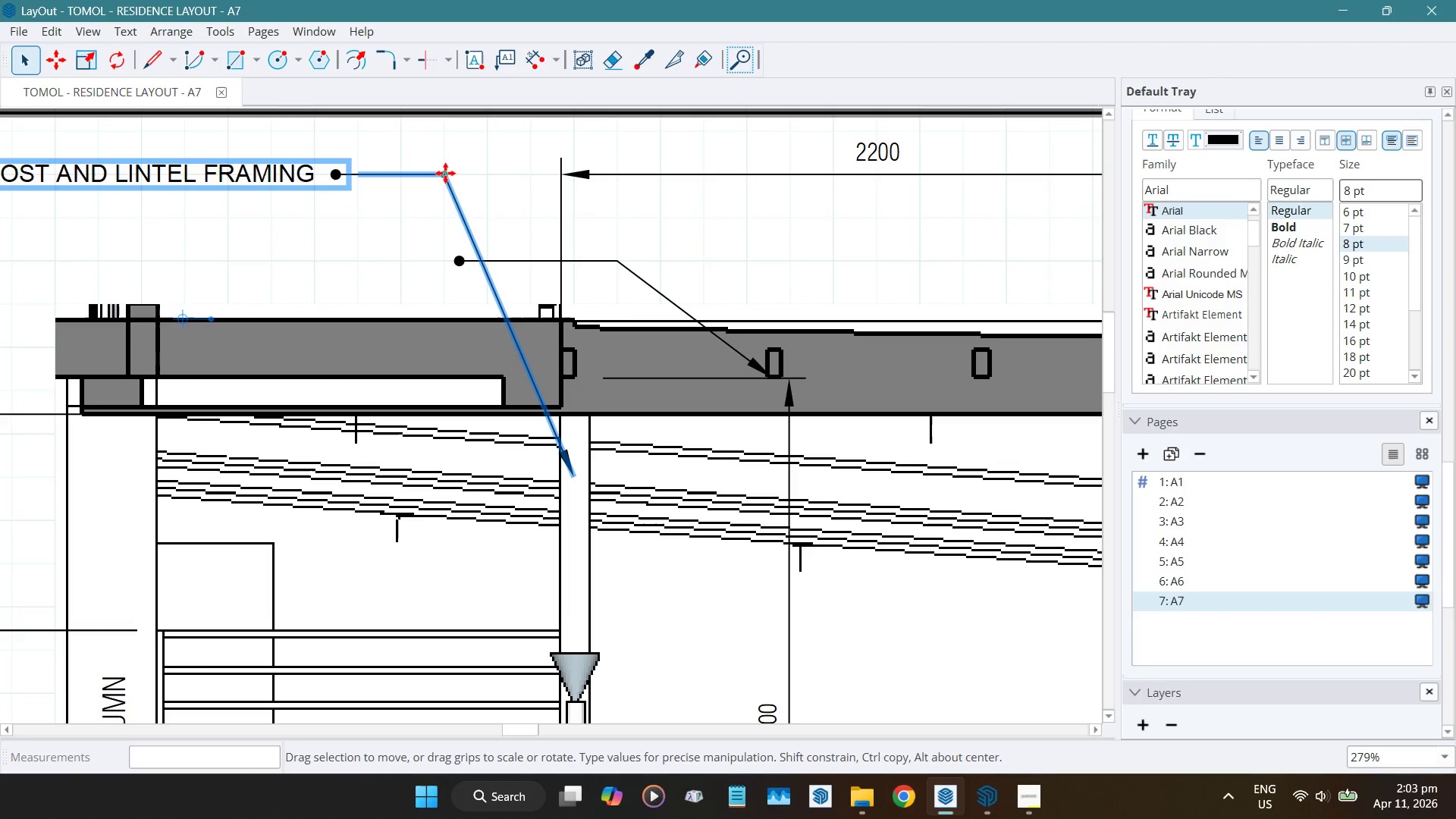 
left_click_drag(start_coordinate=[442, 172], to_coordinate=[463, 272])
 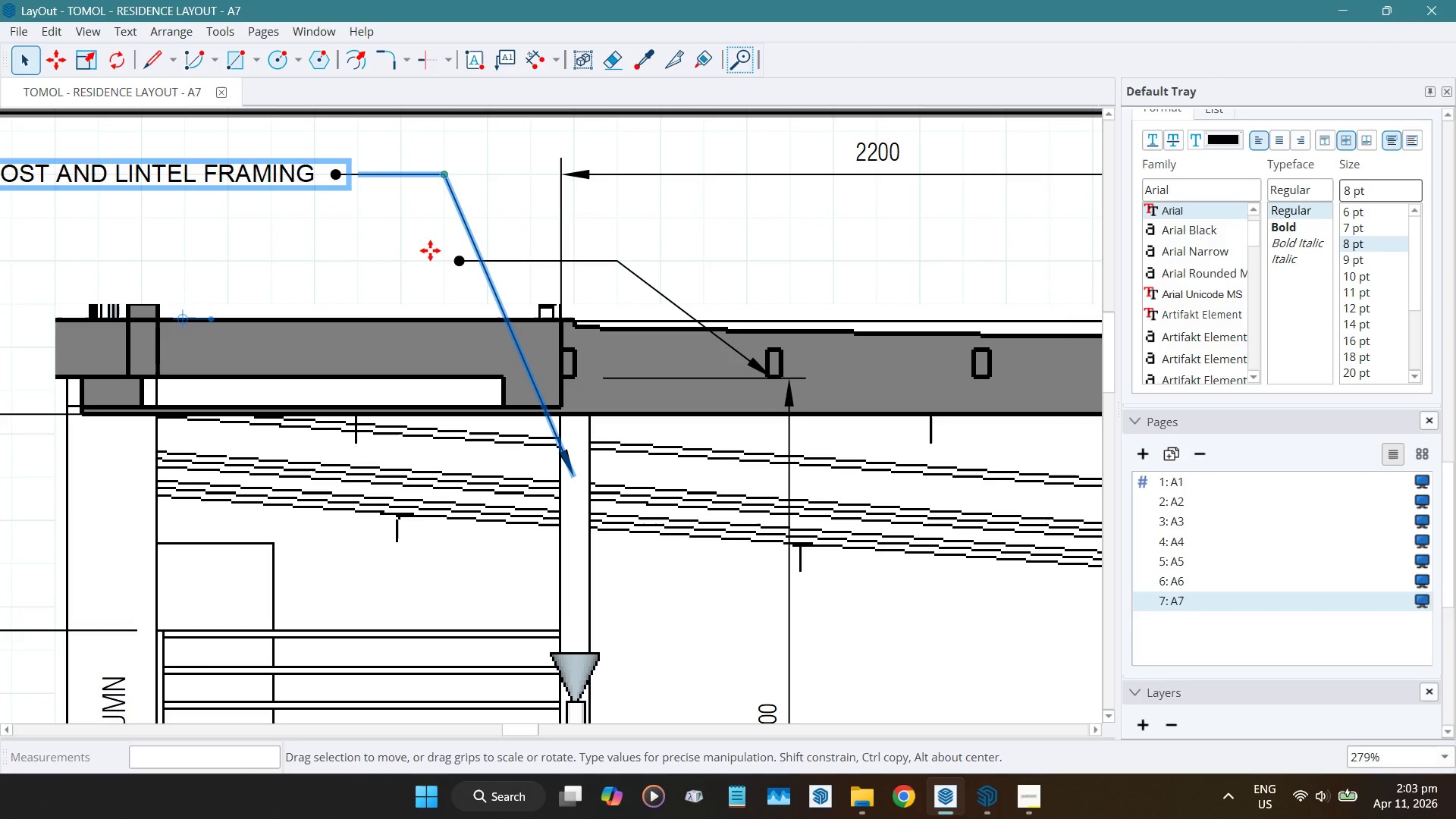 
scroll: coordinate [429, 249], scroll_direction: down, amount: 5.0
 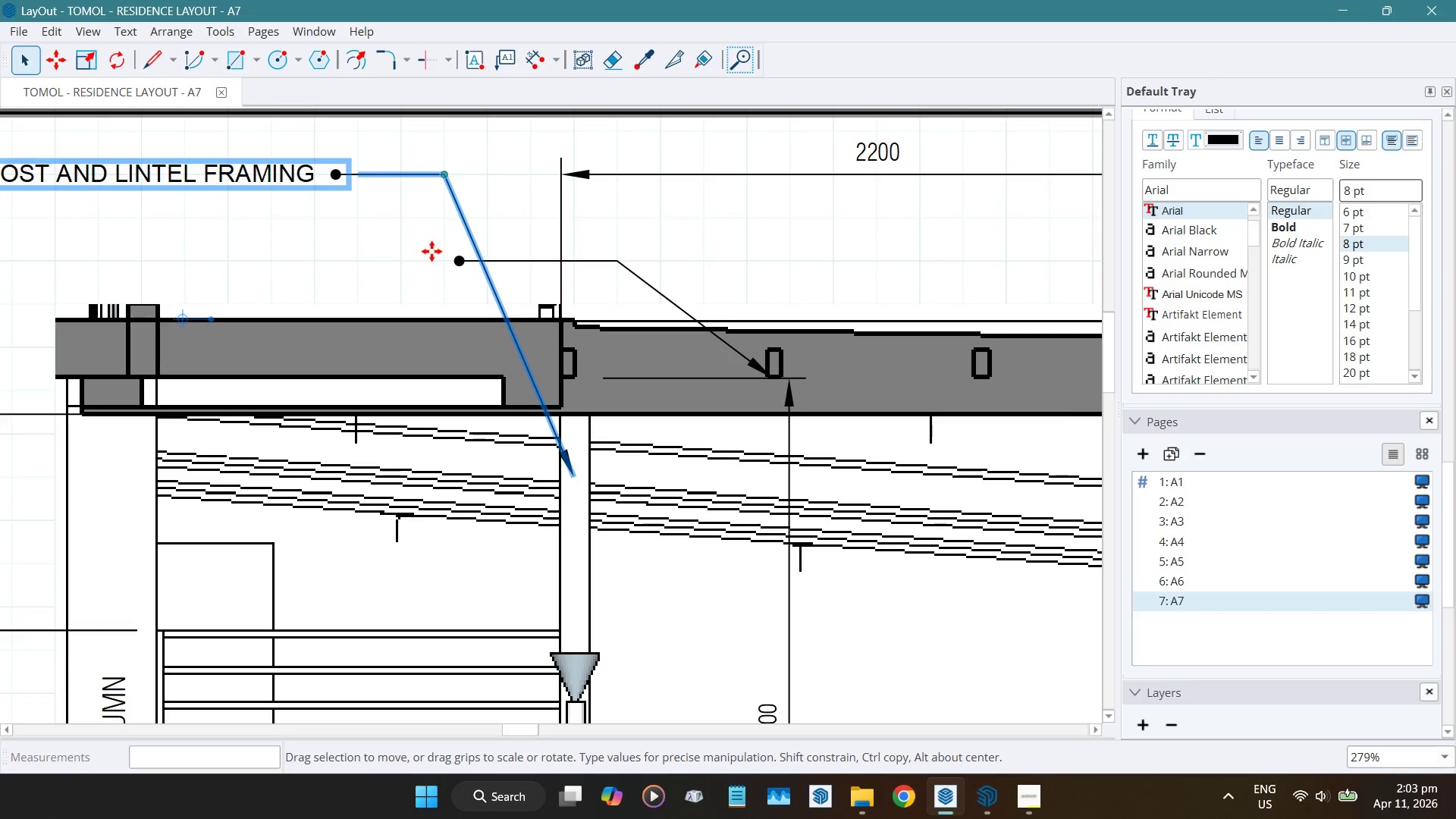 
wait(16.37)
 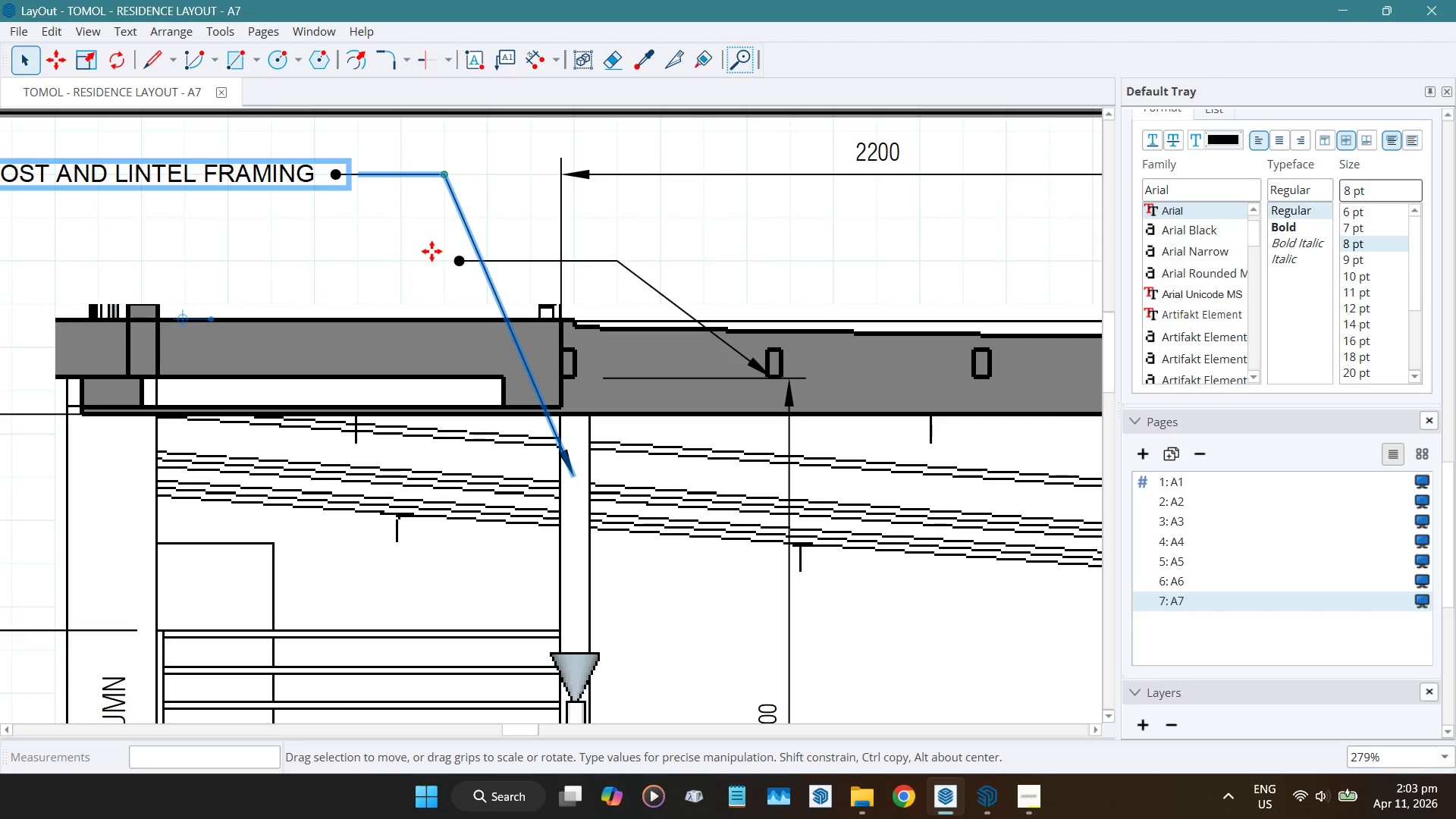 
scroll: coordinate [432, 253], scroll_direction: up, amount: 5.0
 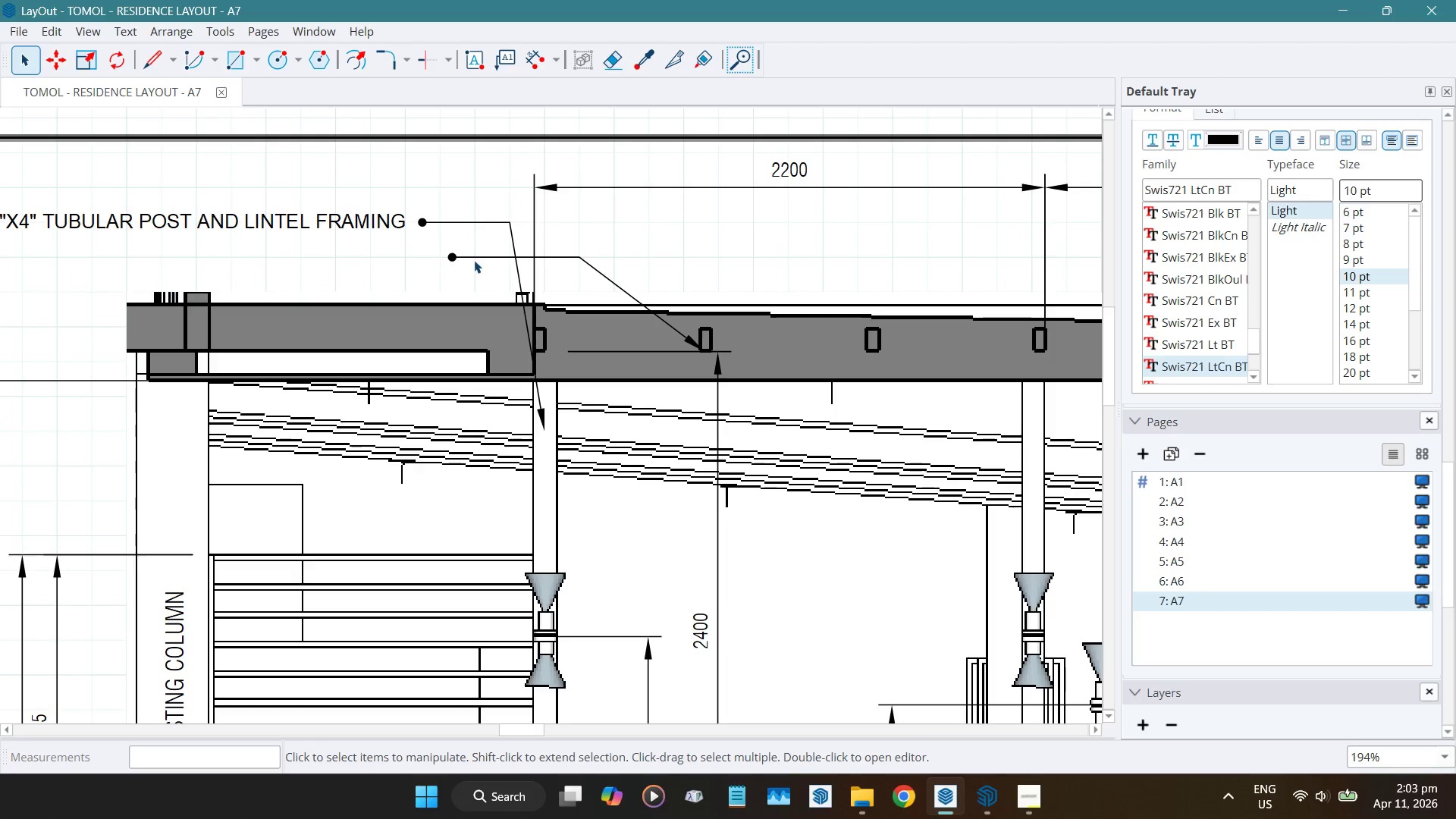 
left_click([475, 257])
 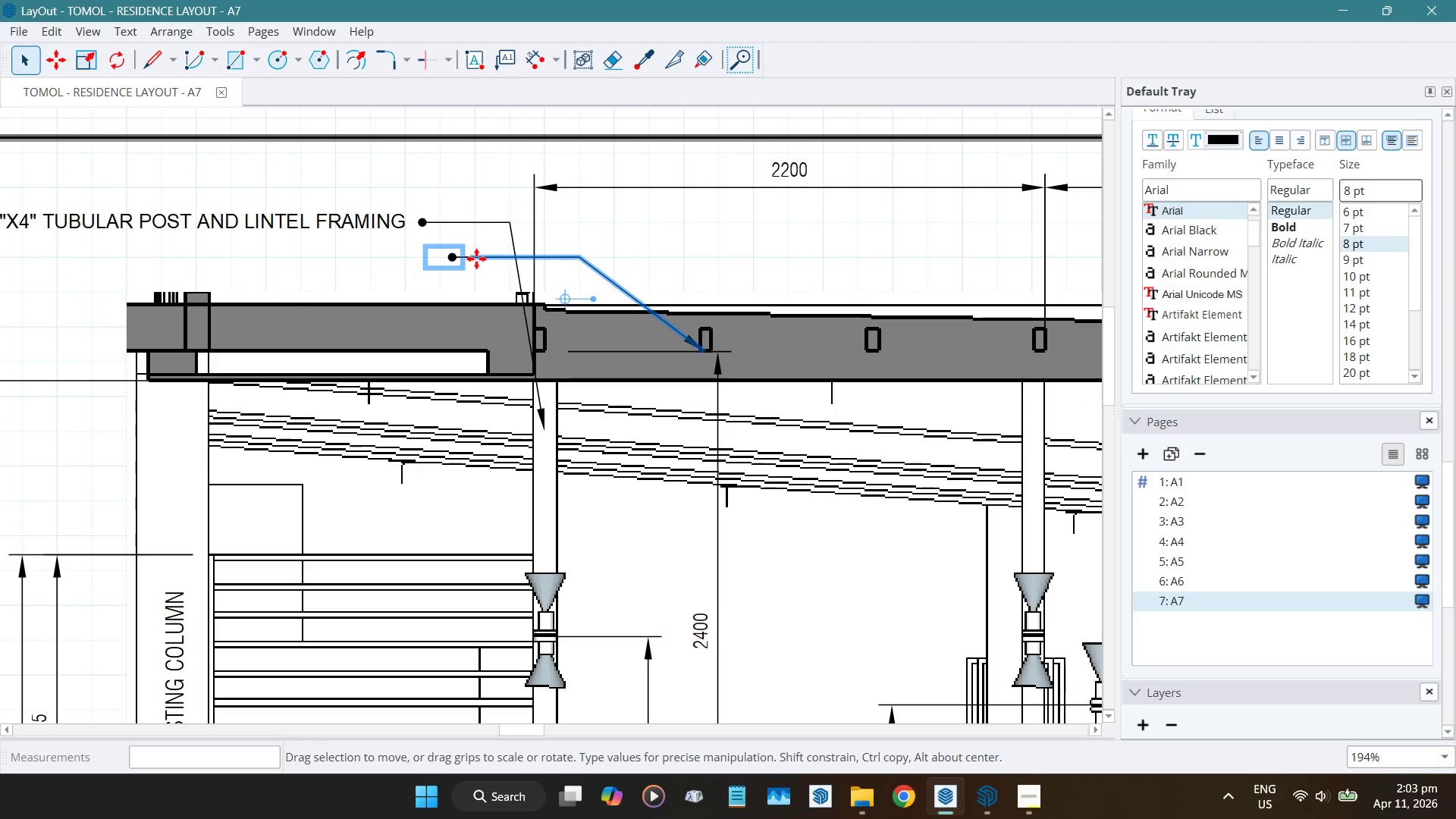 
key(Delete)
 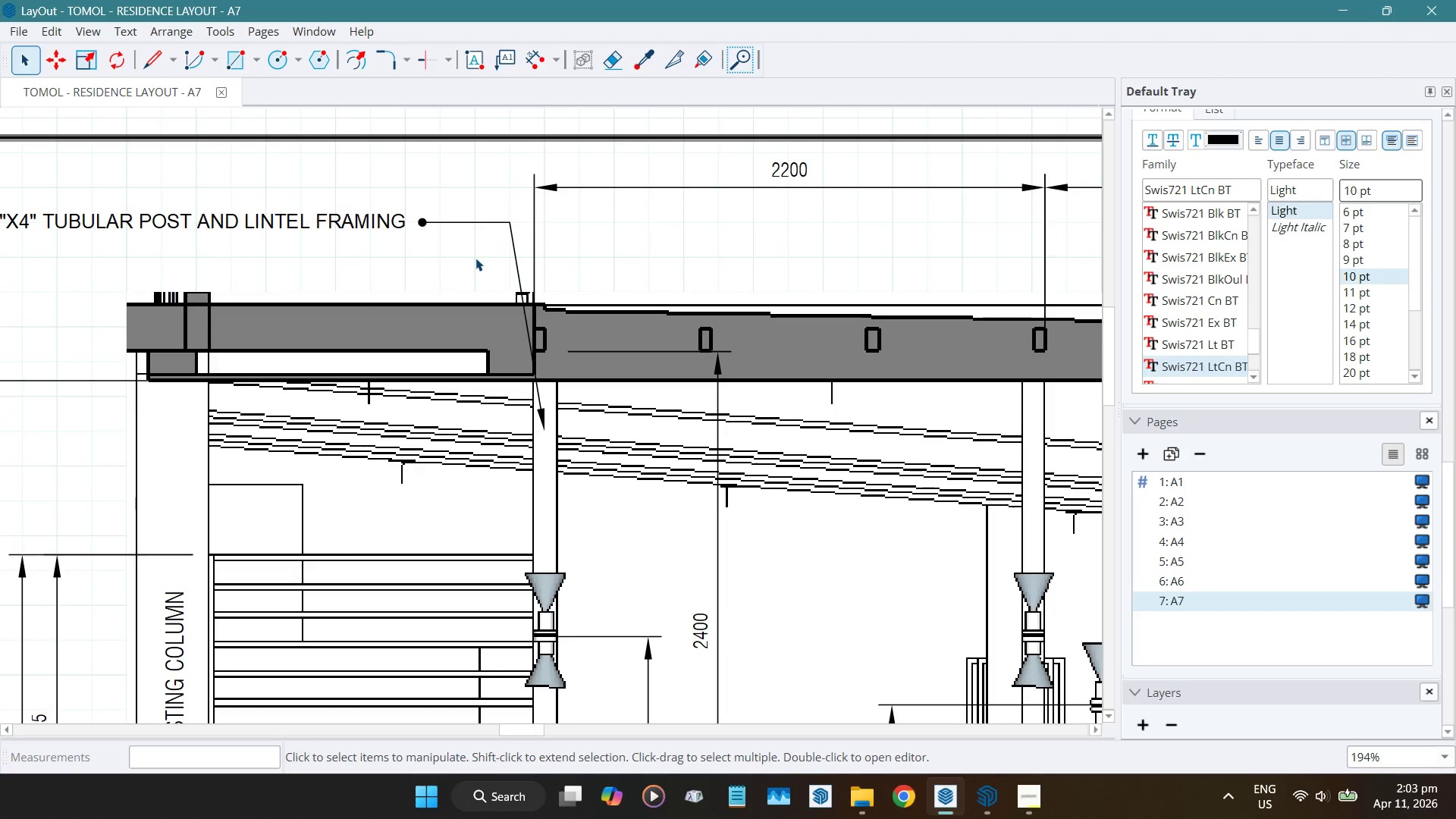 
scroll: coordinate [479, 258], scroll_direction: up, amount: 5.0
 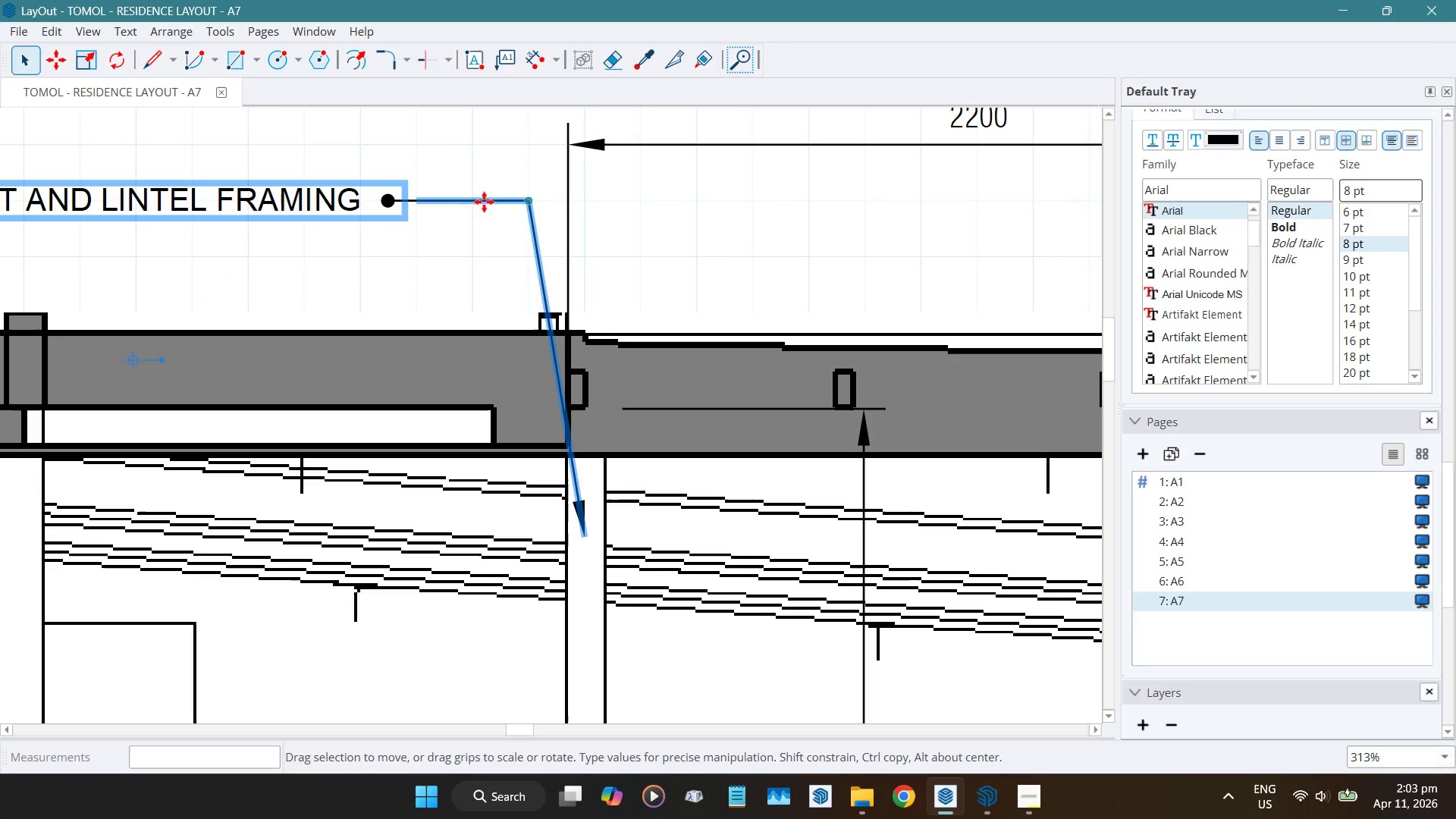 
left_click_drag(start_coordinate=[532, 202], to_coordinate=[455, 191])
 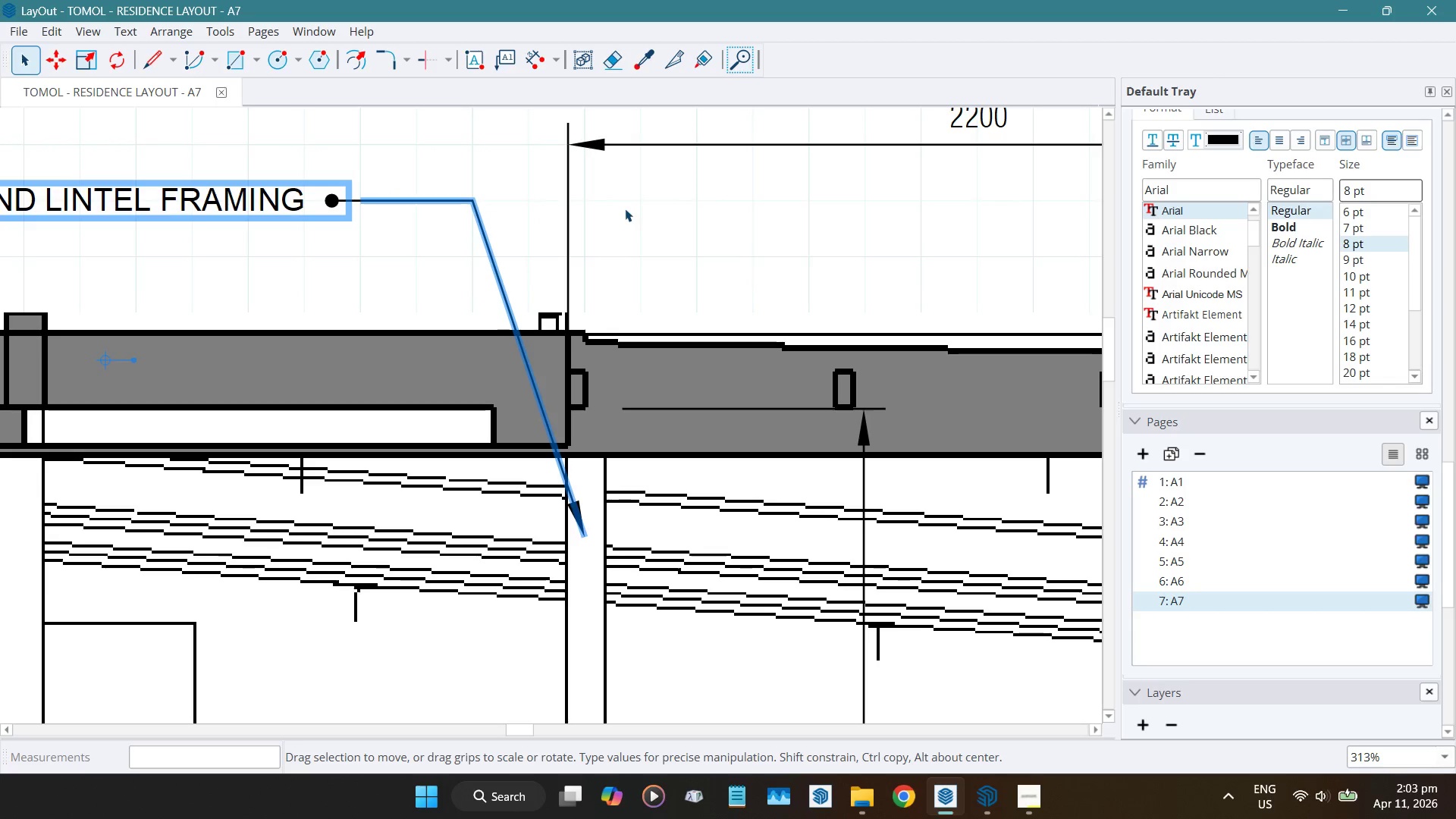 
left_click([626, 209])
 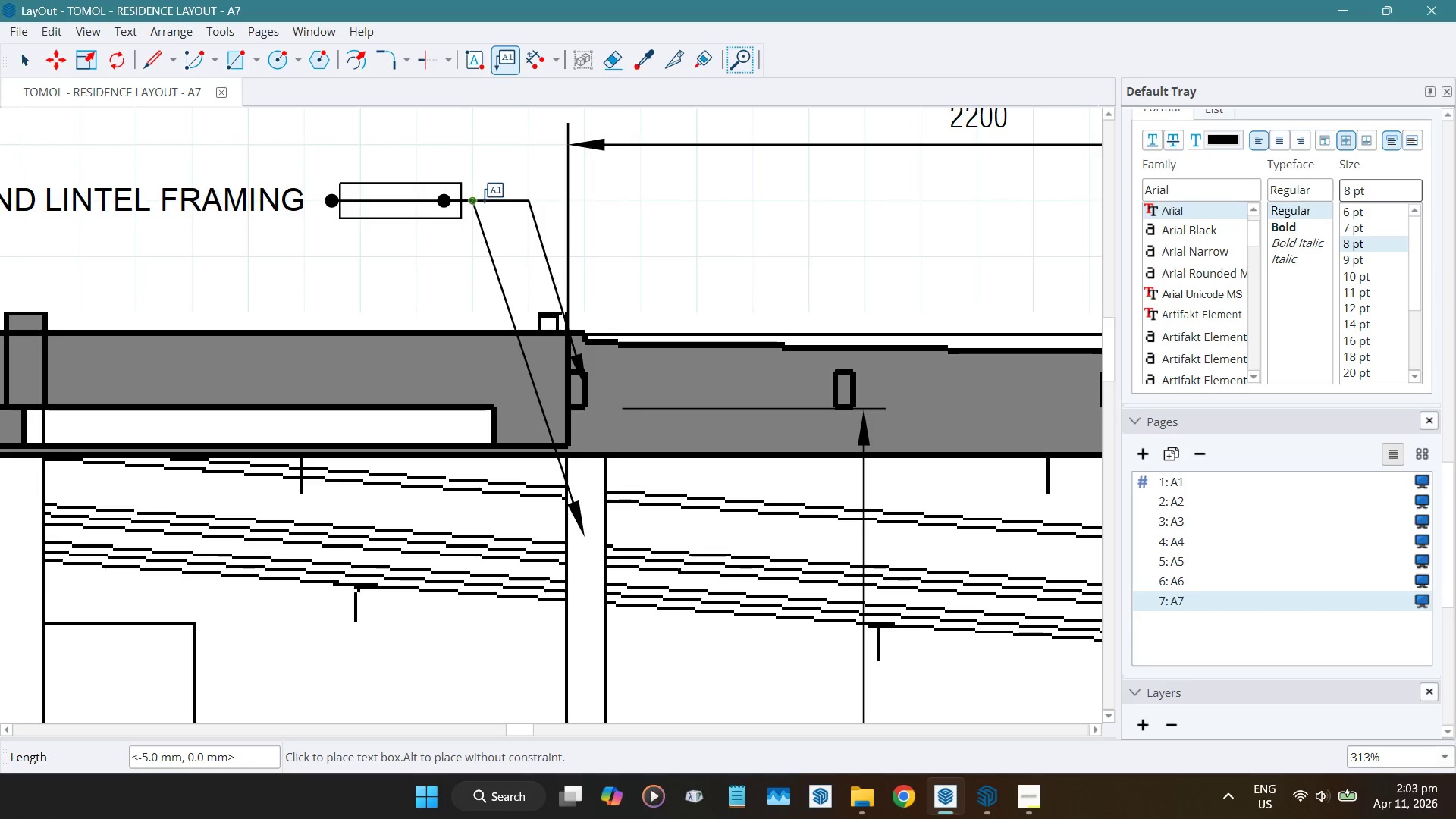 
wait(7.62)
 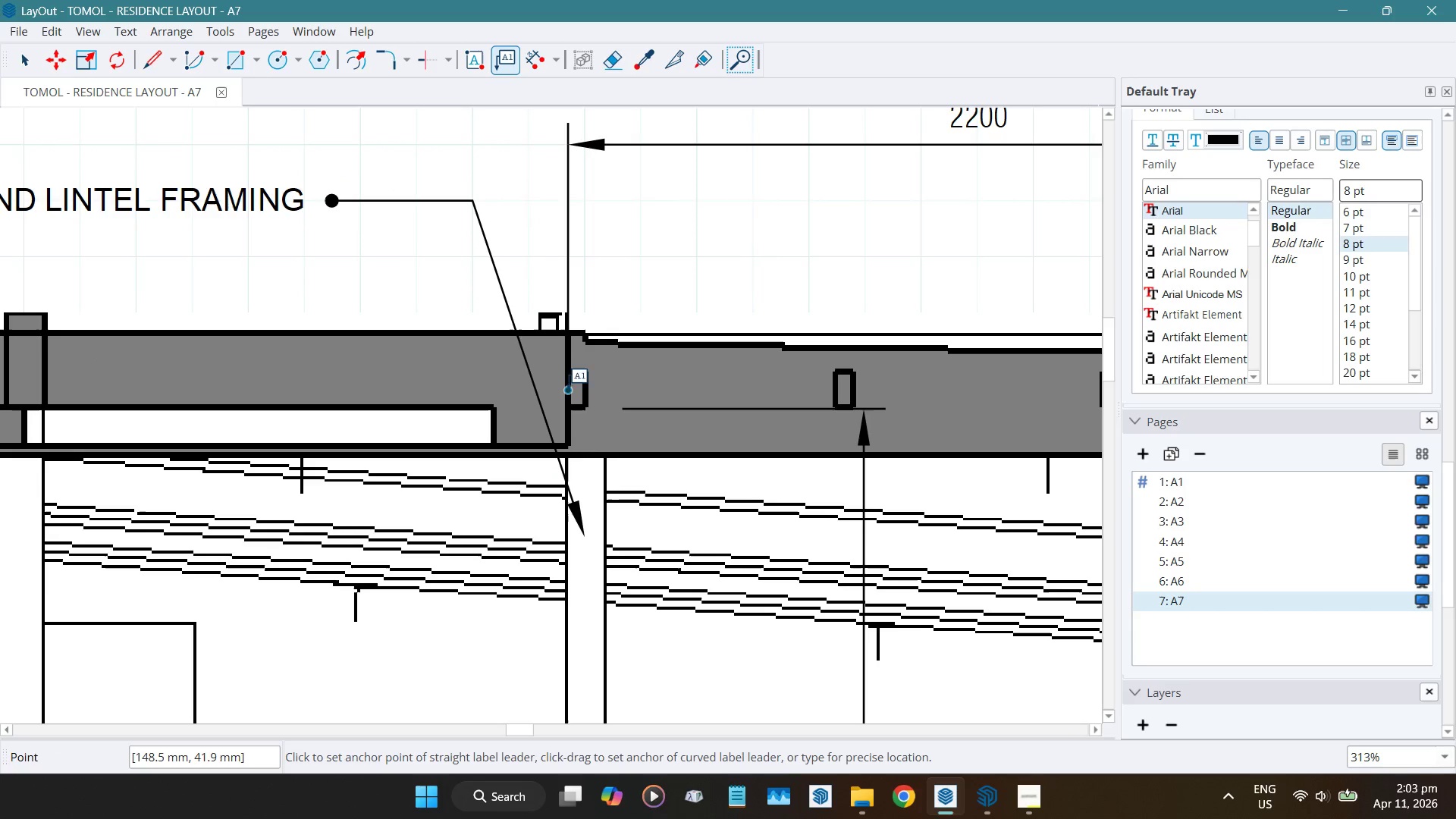 
left_click([470, 196])
 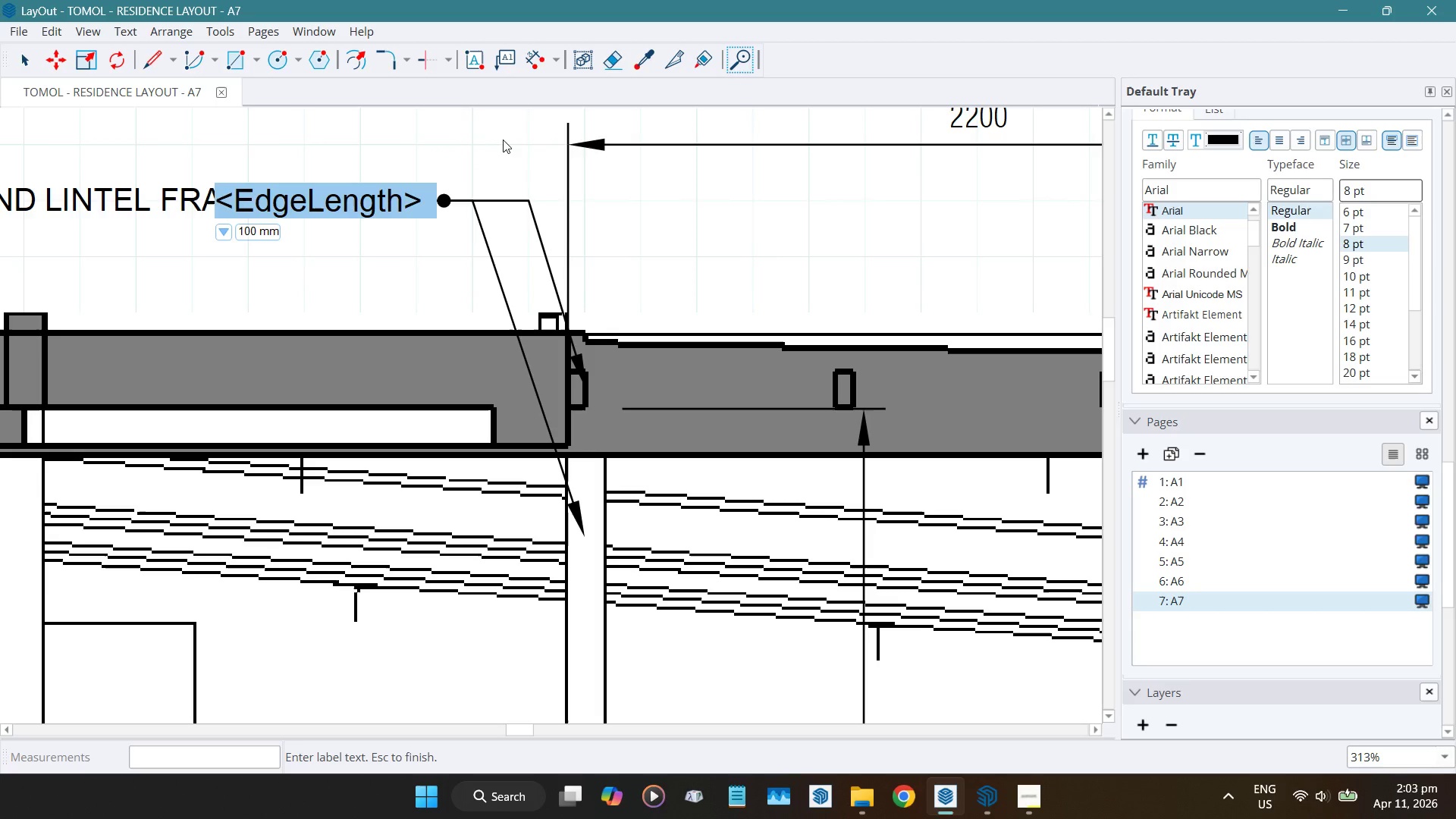 
left_click([736, 198])
 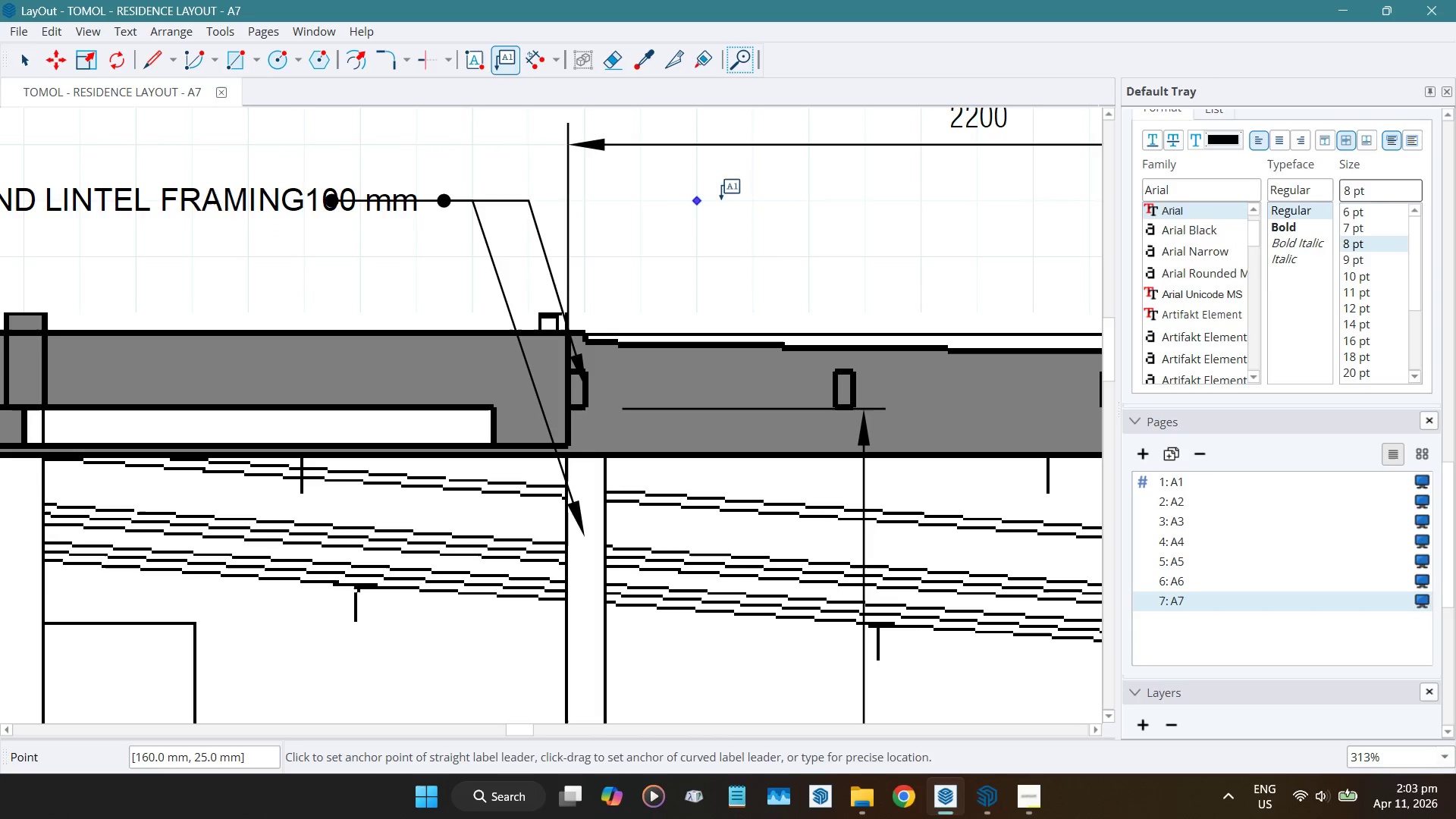 
key(Space)
 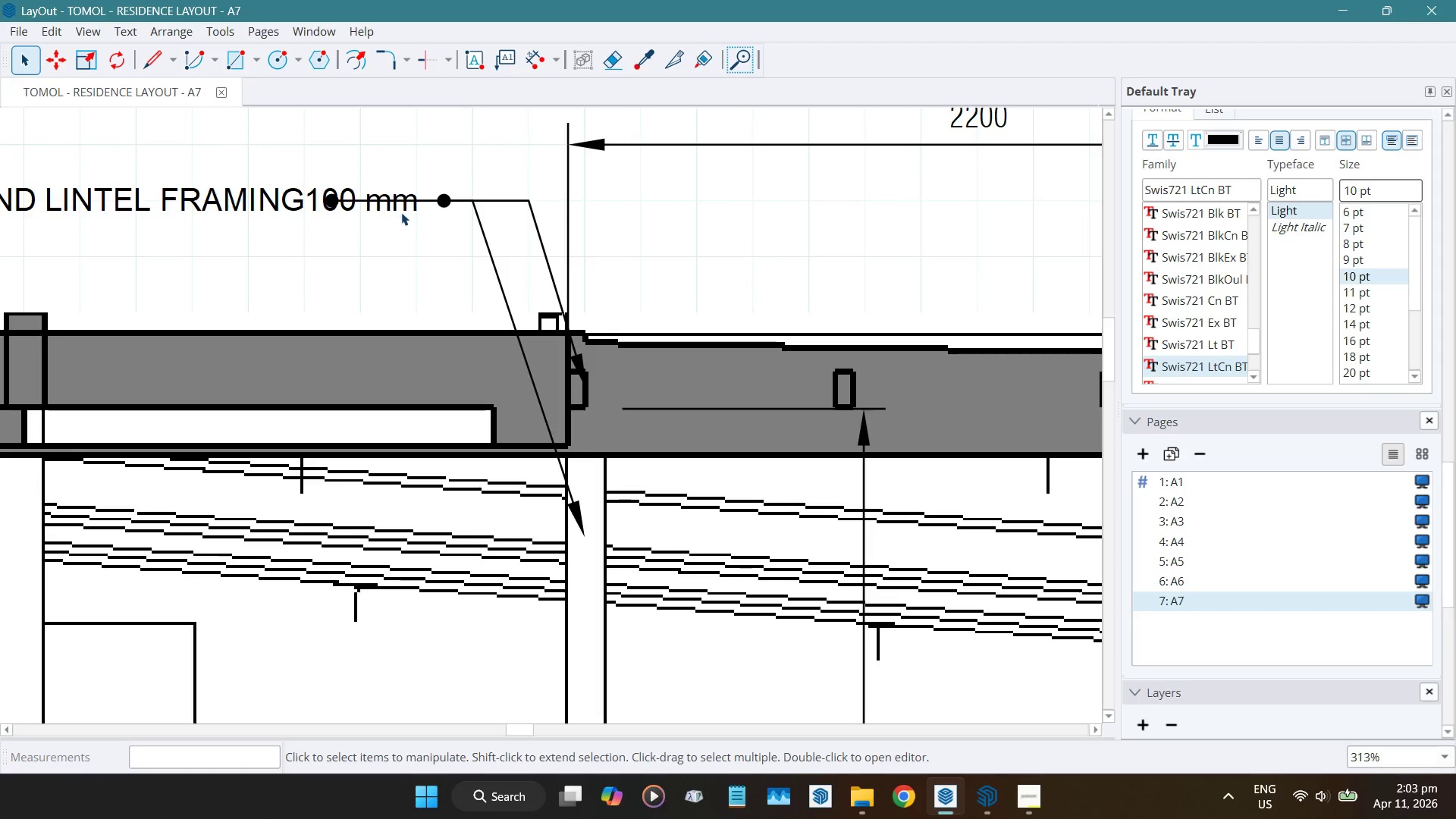 
scroll: coordinate [726, 232], scroll_direction: down, amount: 7.0
 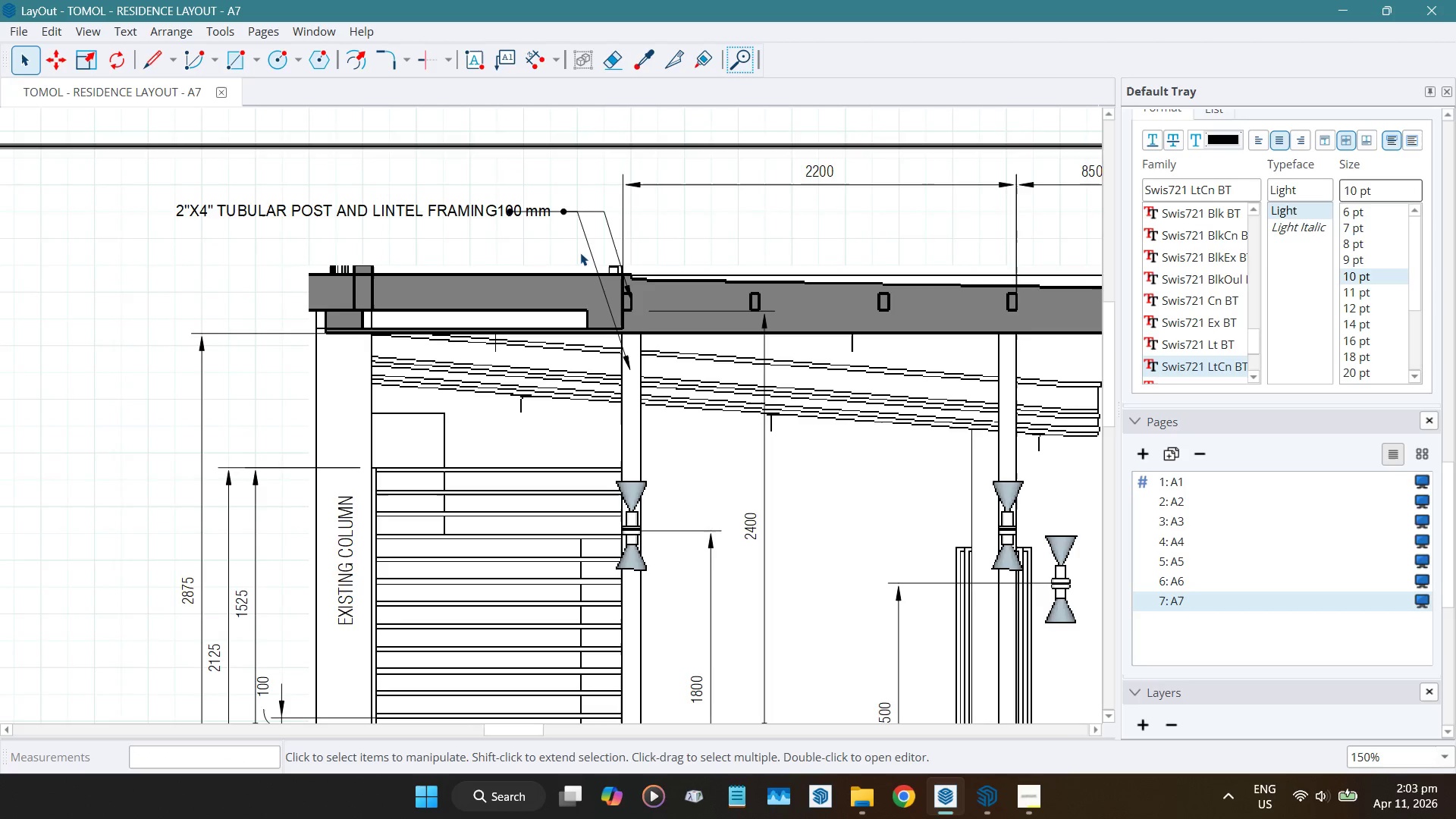 
scroll: coordinate [570, 247], scroll_direction: up, amount: 4.0
 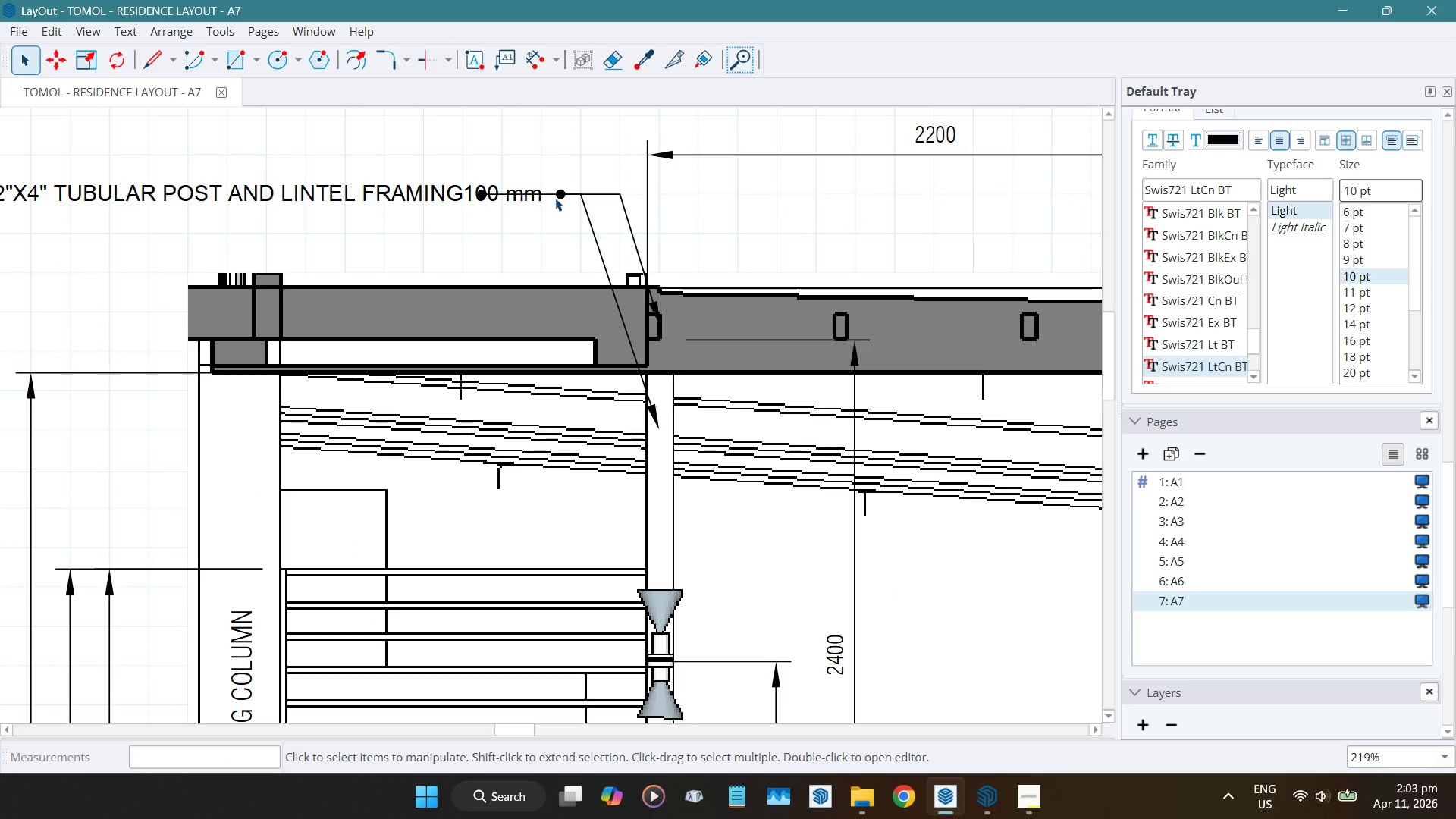 
left_click([560, 196])
 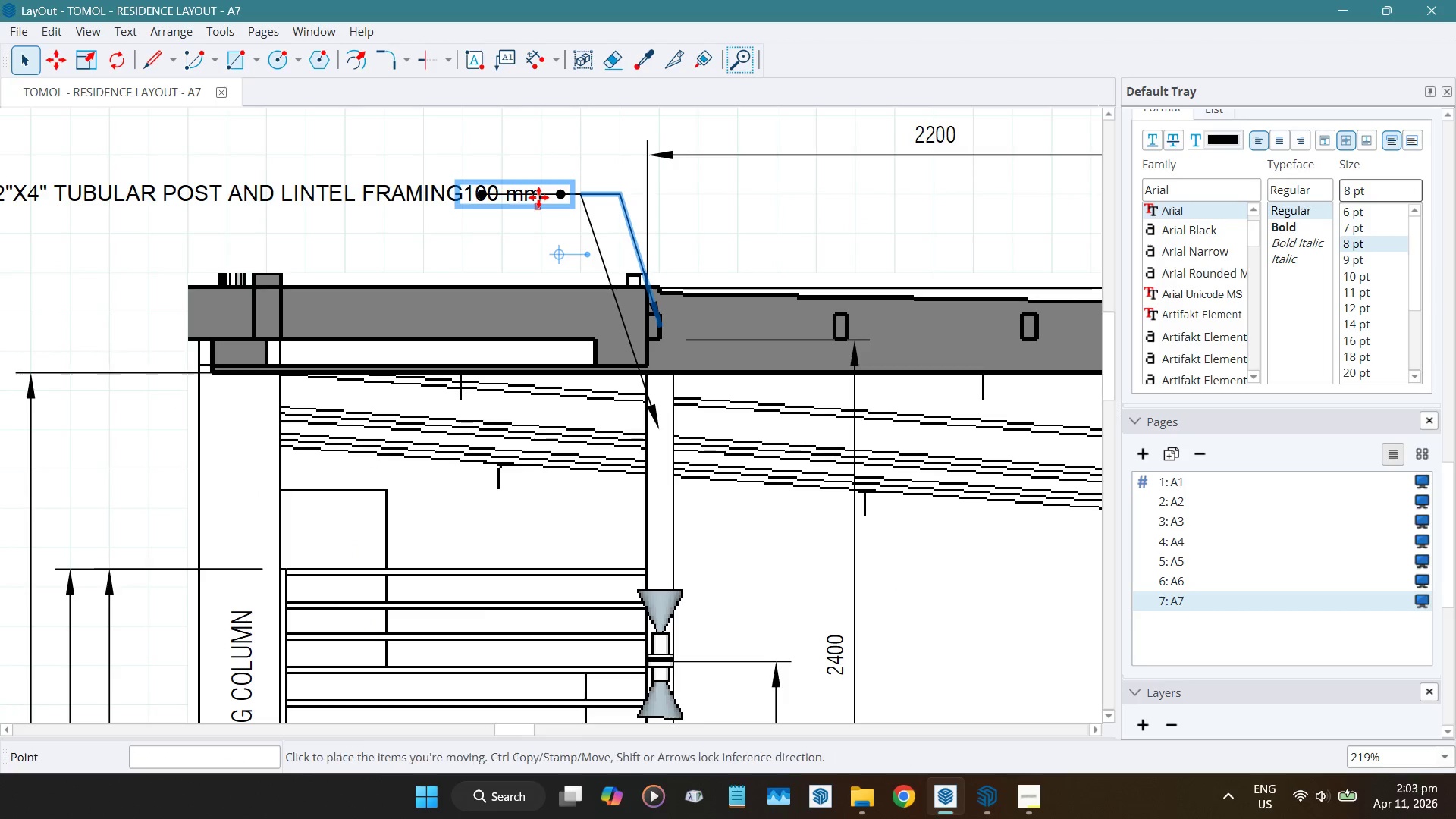 
double_click([538, 196])
 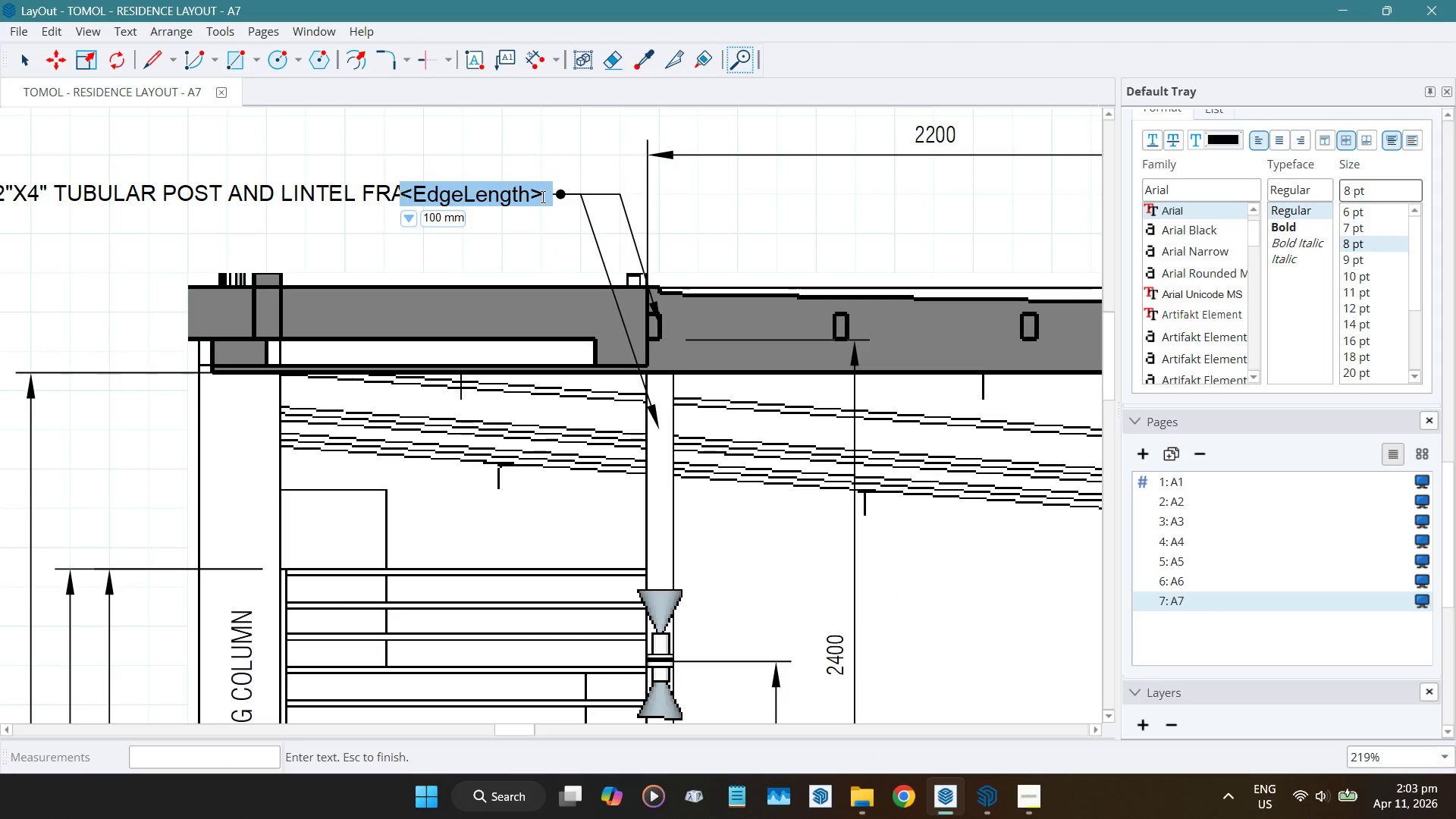 
key(Delete)
 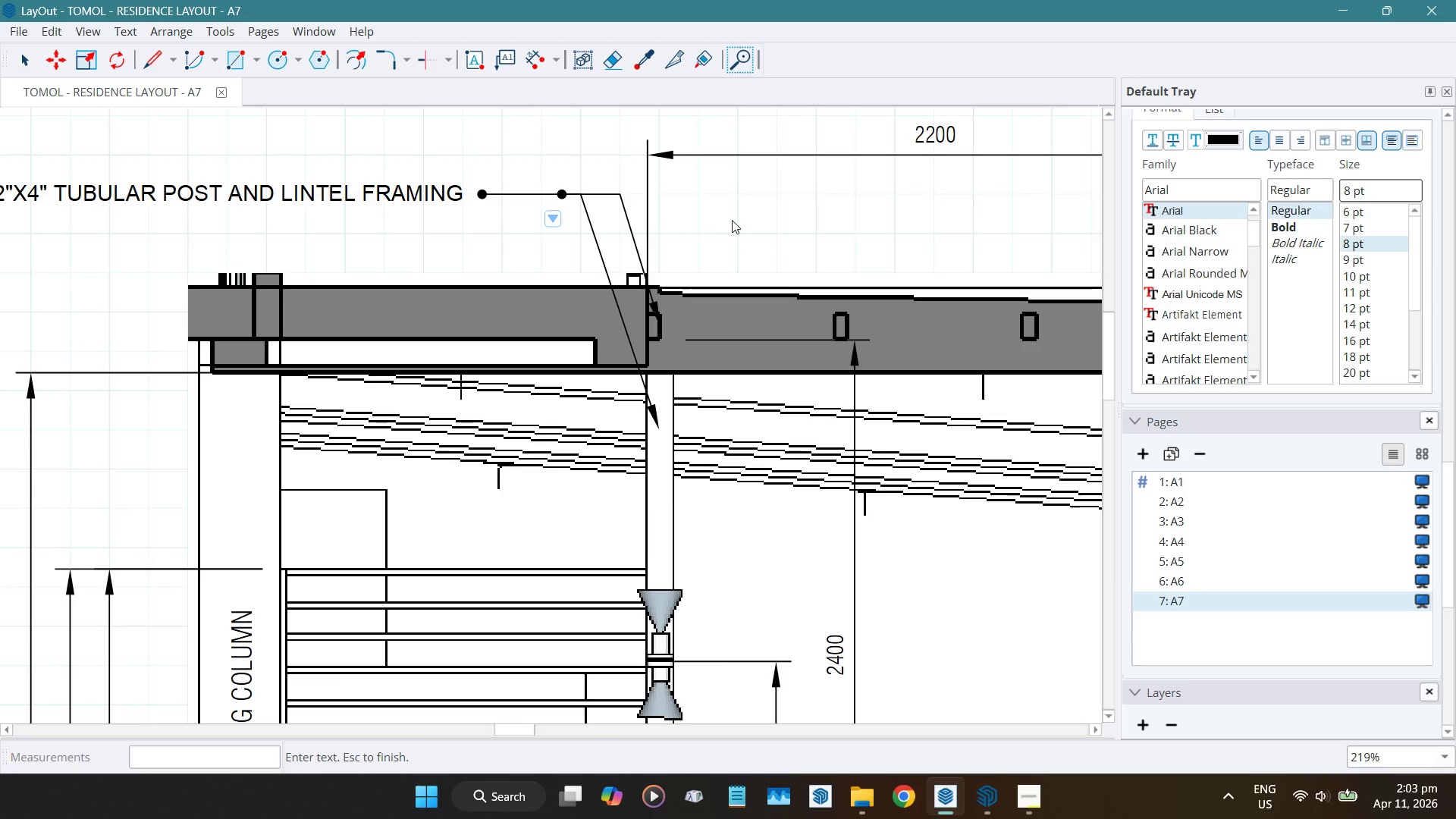 
left_click([738, 221])
 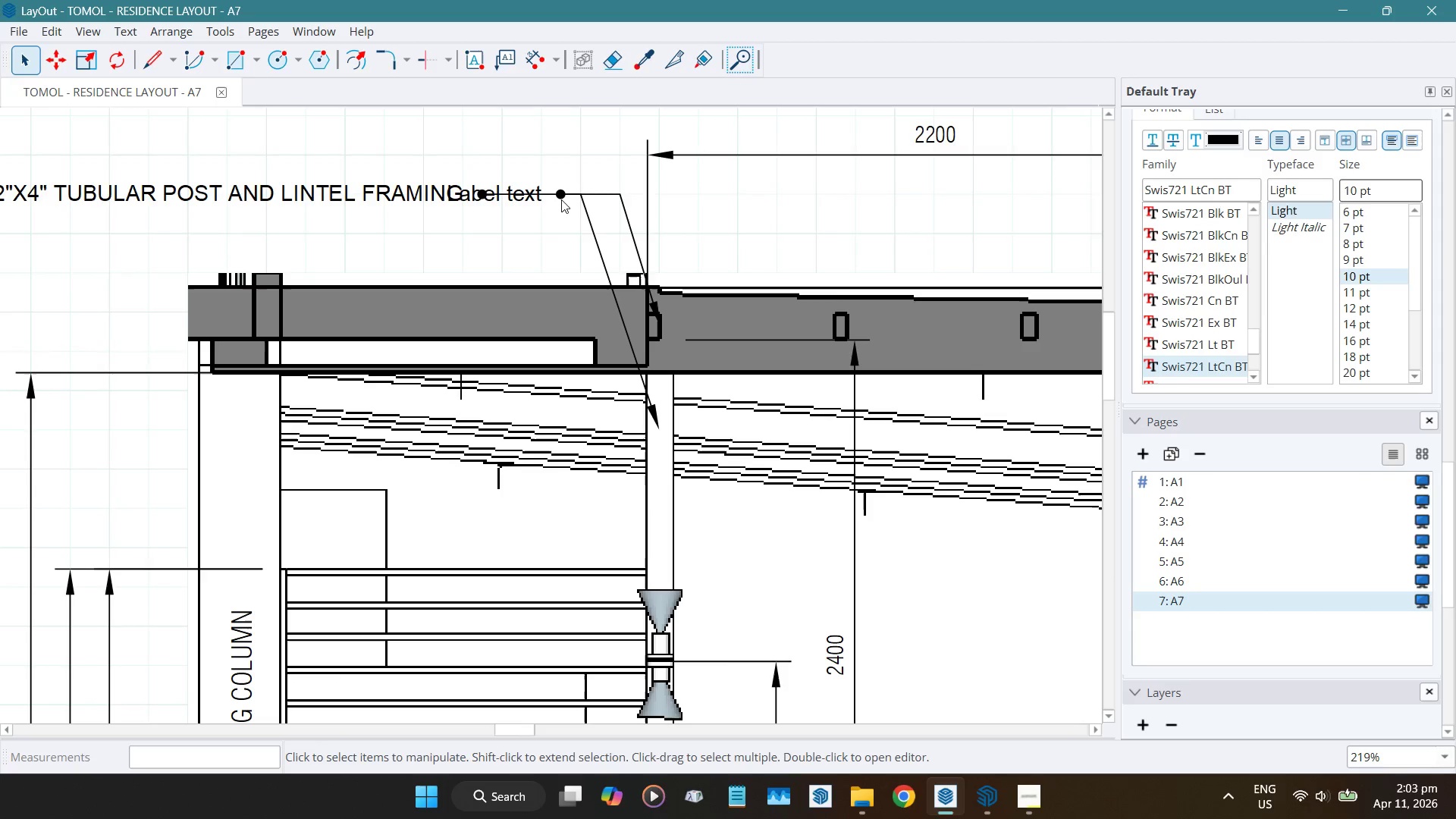 
left_click([561, 196])
 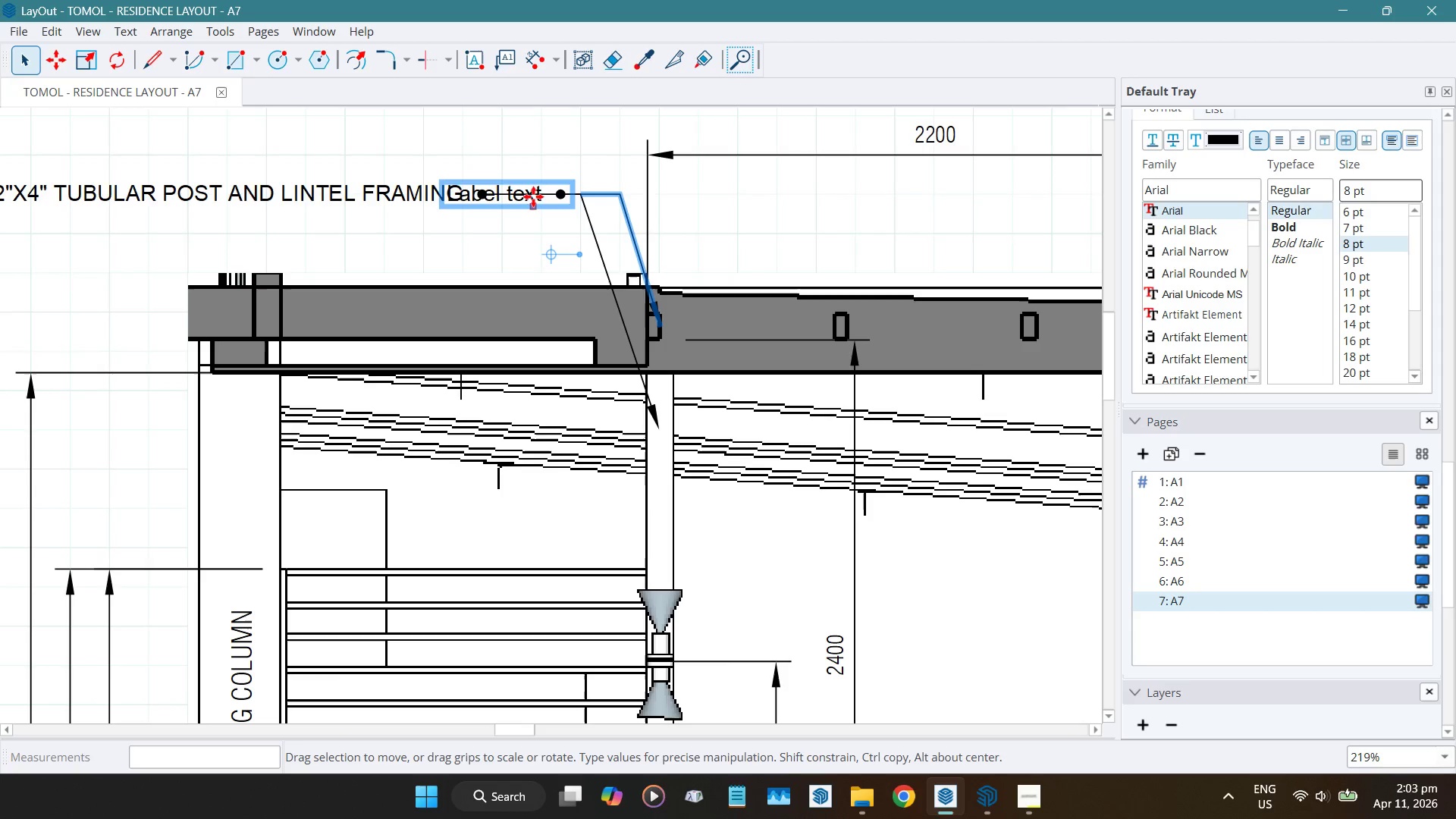 
double_click([532, 196])
 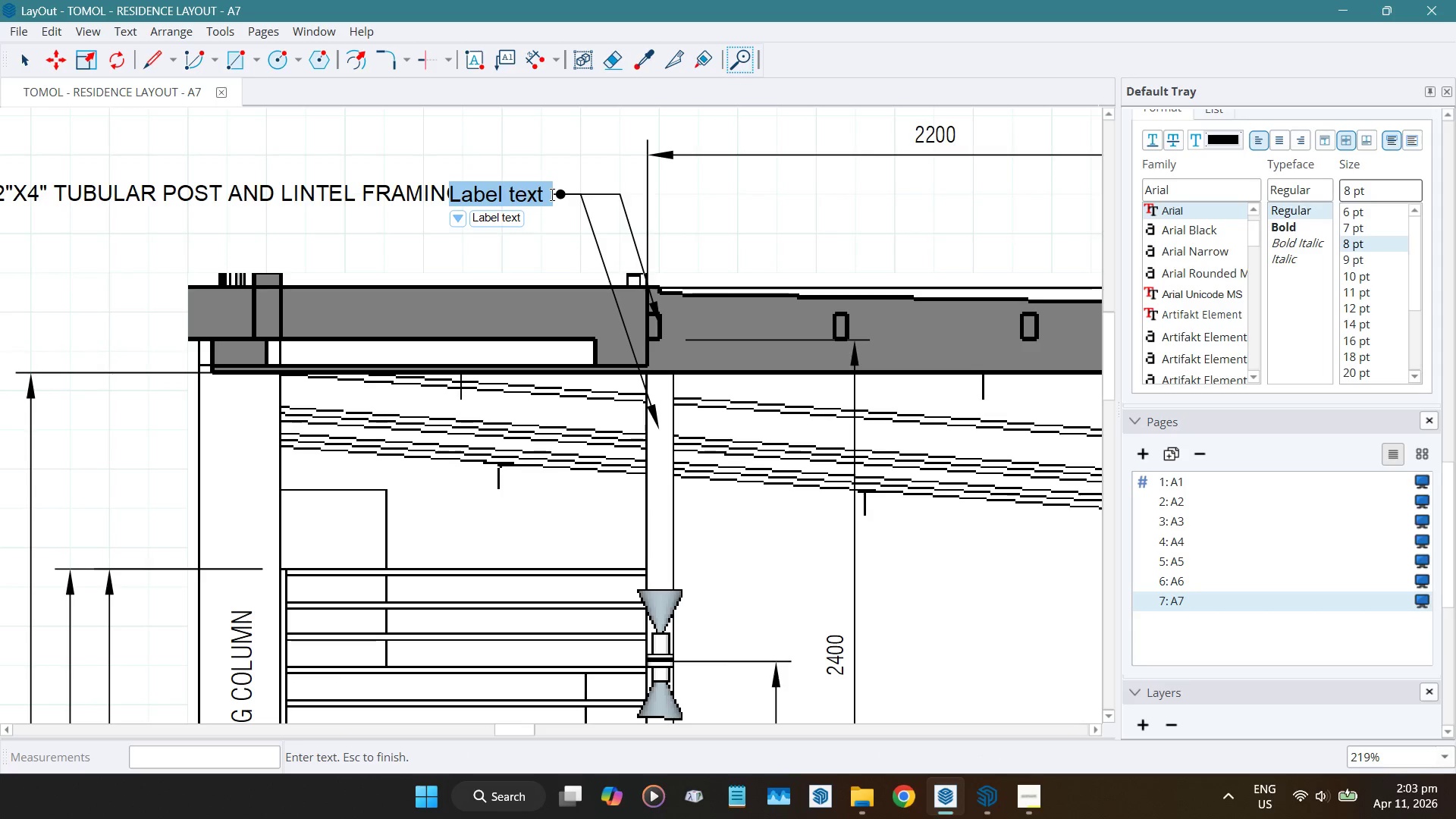 
key(Backspace)
 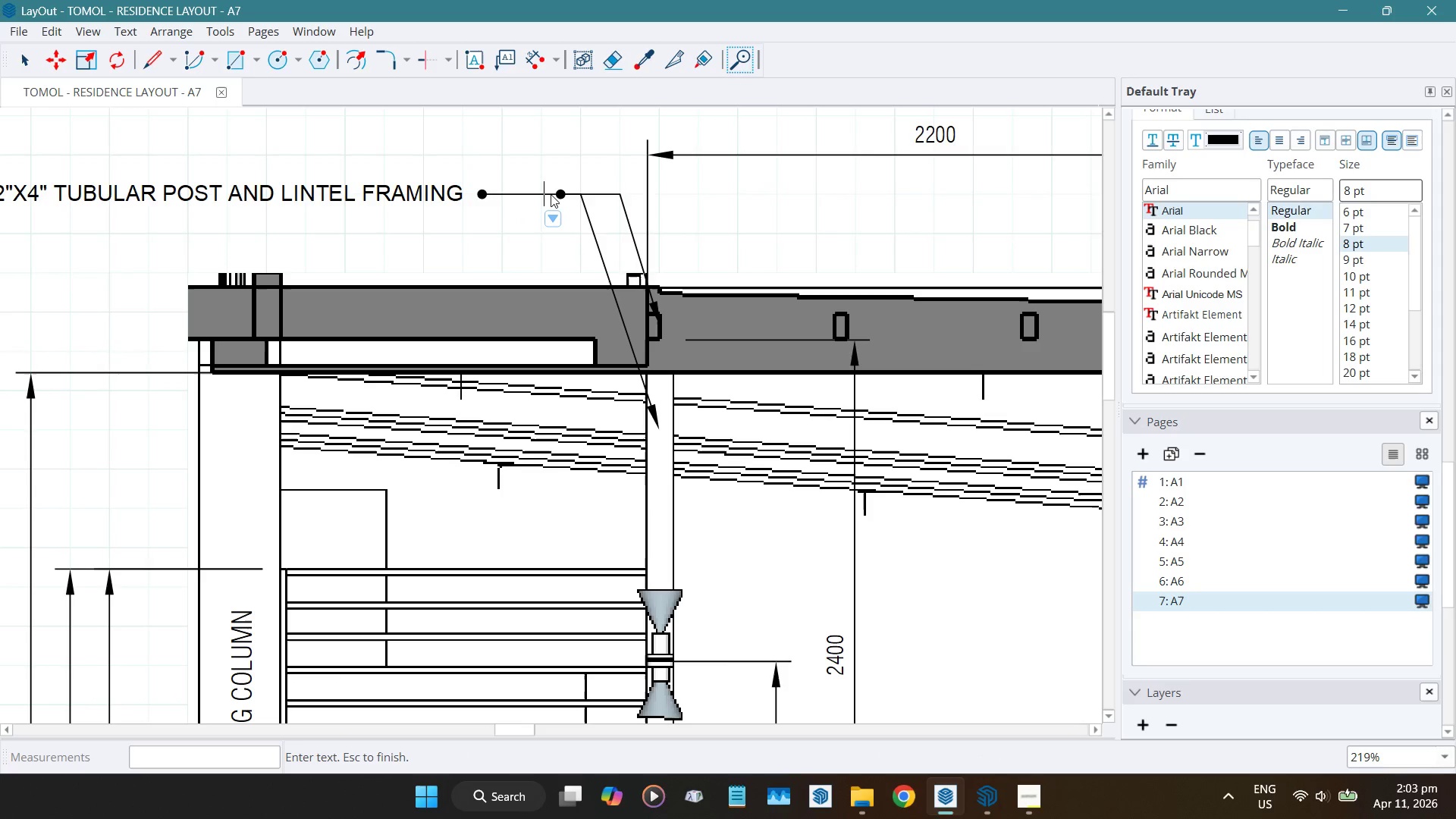 
key(Backspace)
 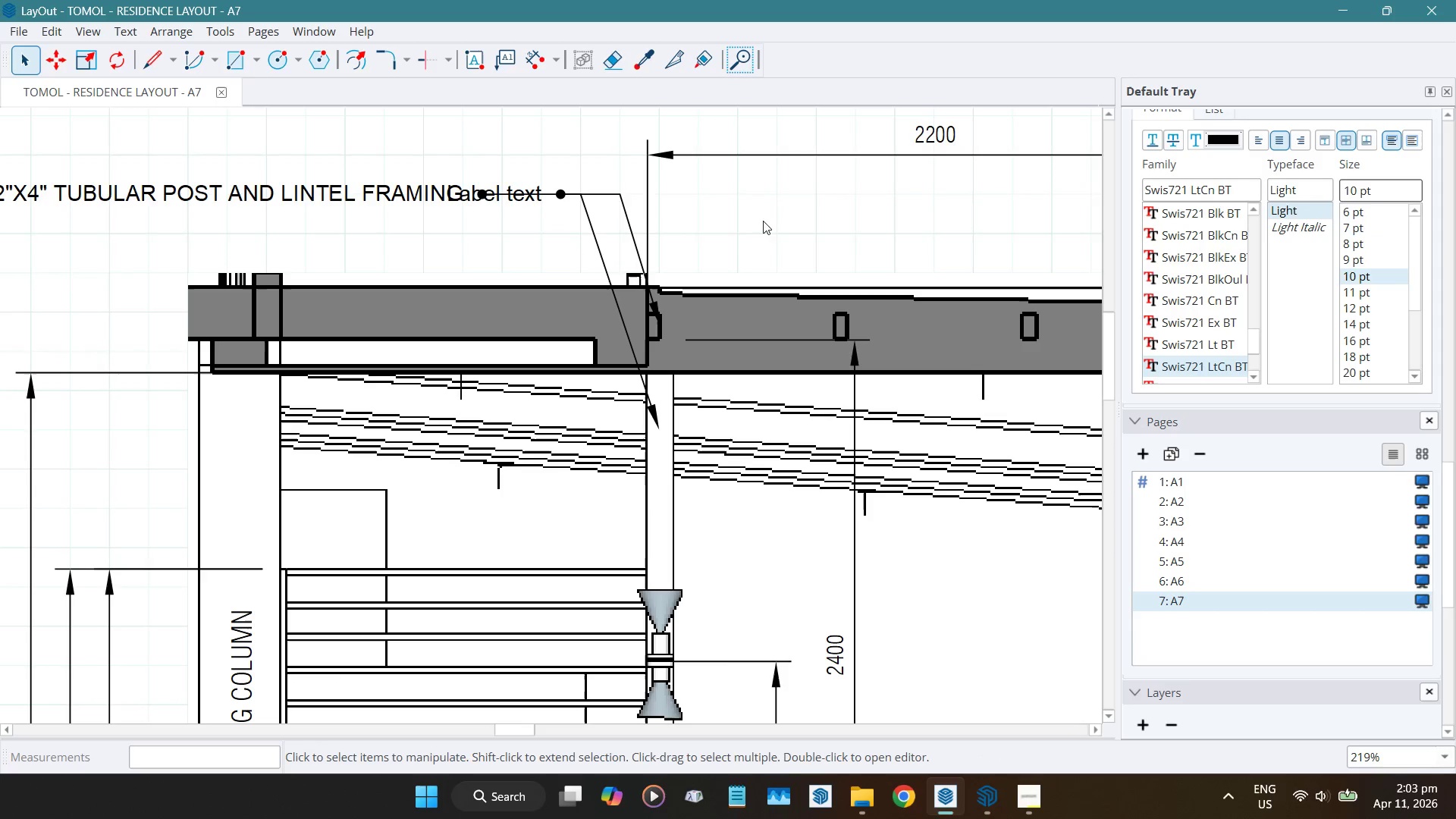 
key(Space)
 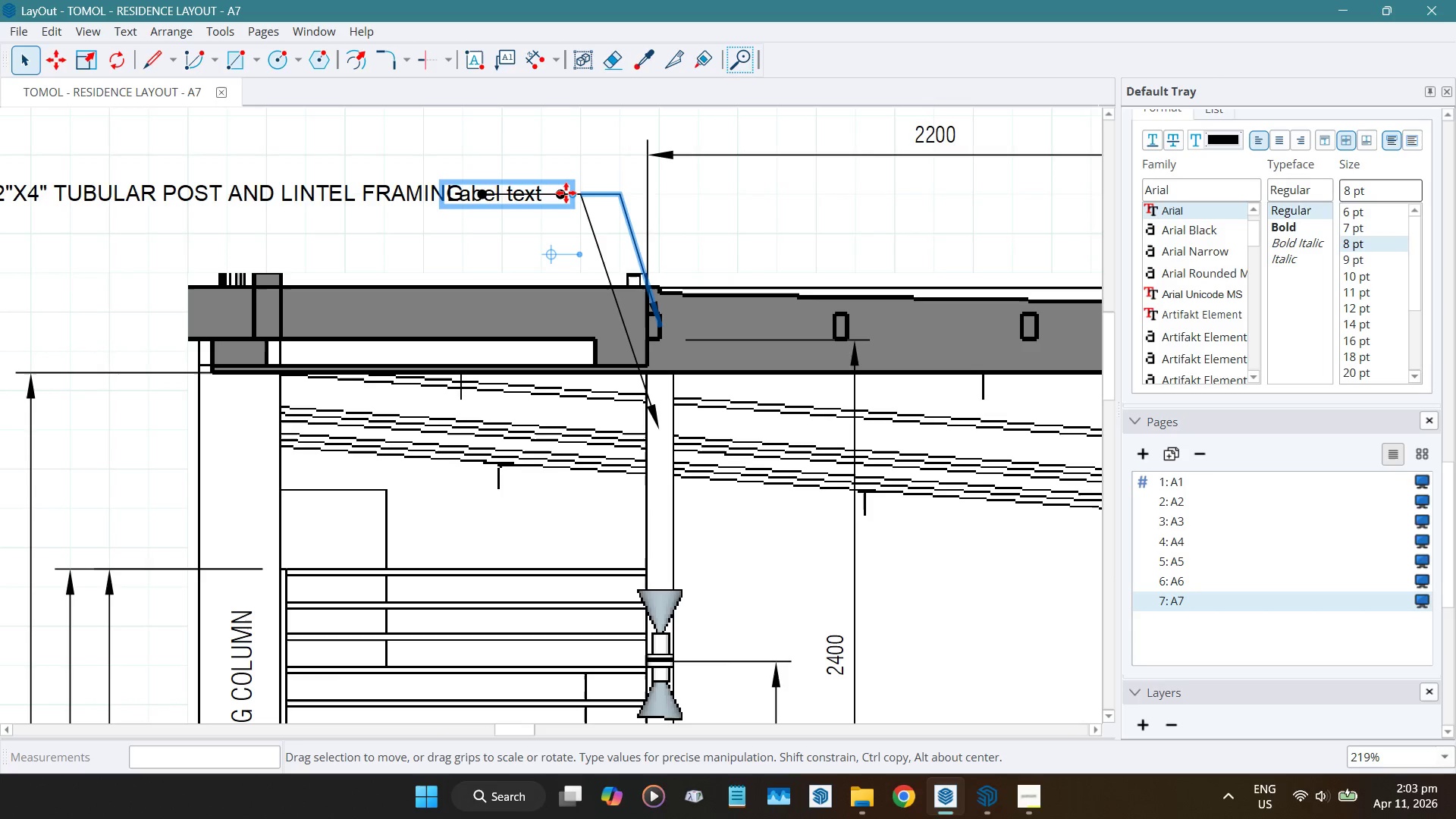 
left_click_drag(start_coordinate=[564, 192], to_coordinate=[480, 192])
 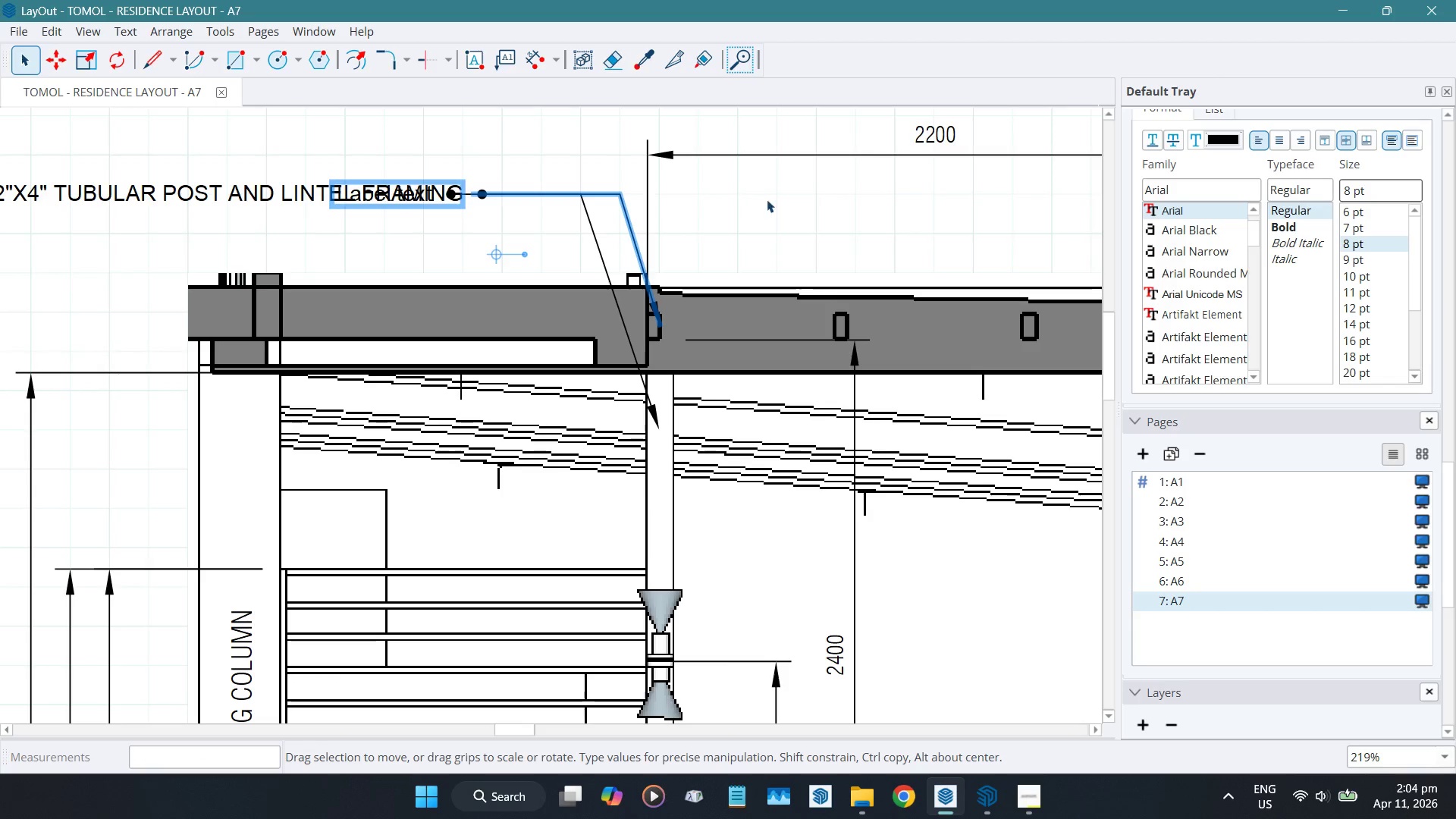 
left_click([768, 197])
 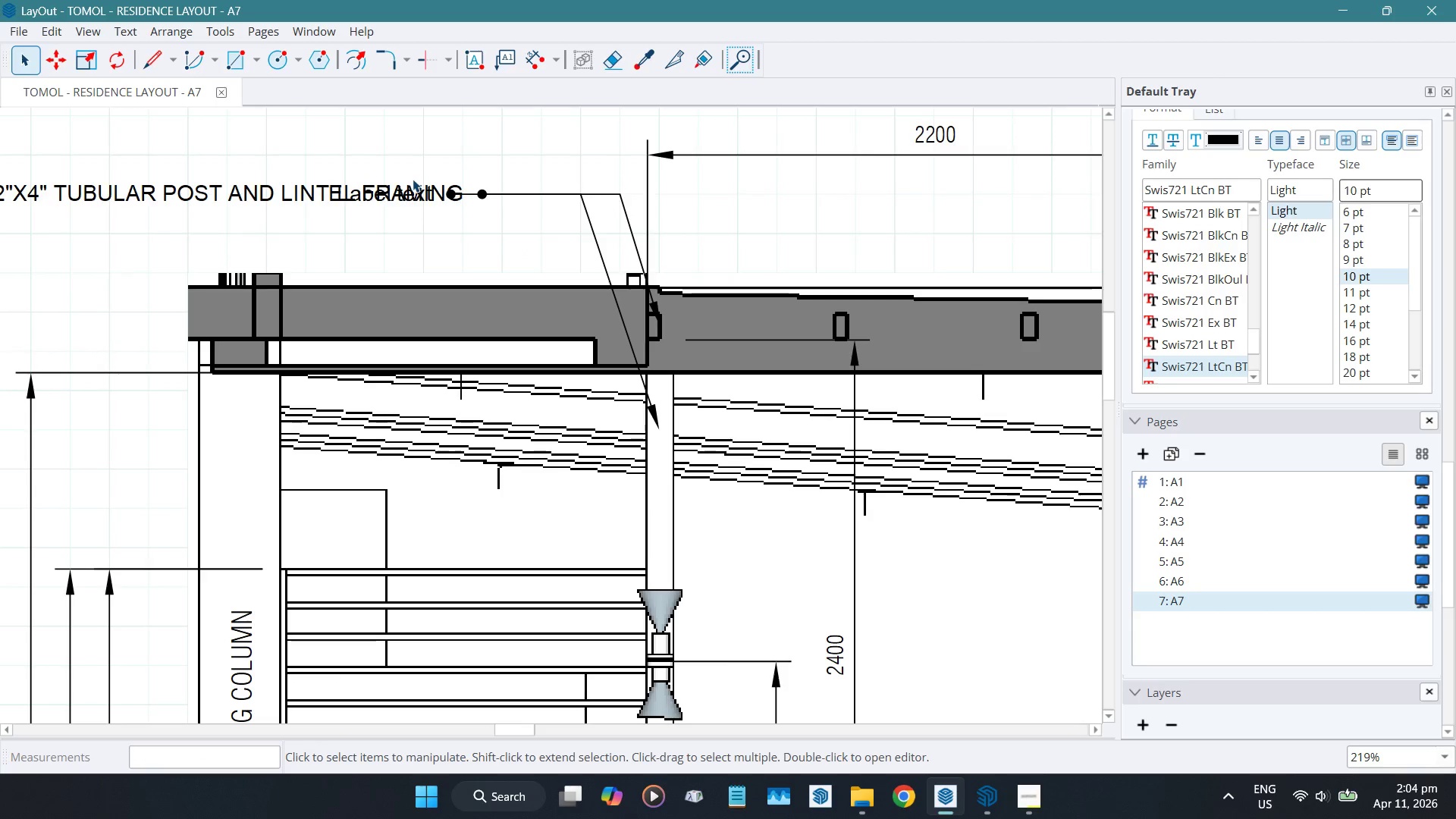 
left_click([413, 184])
 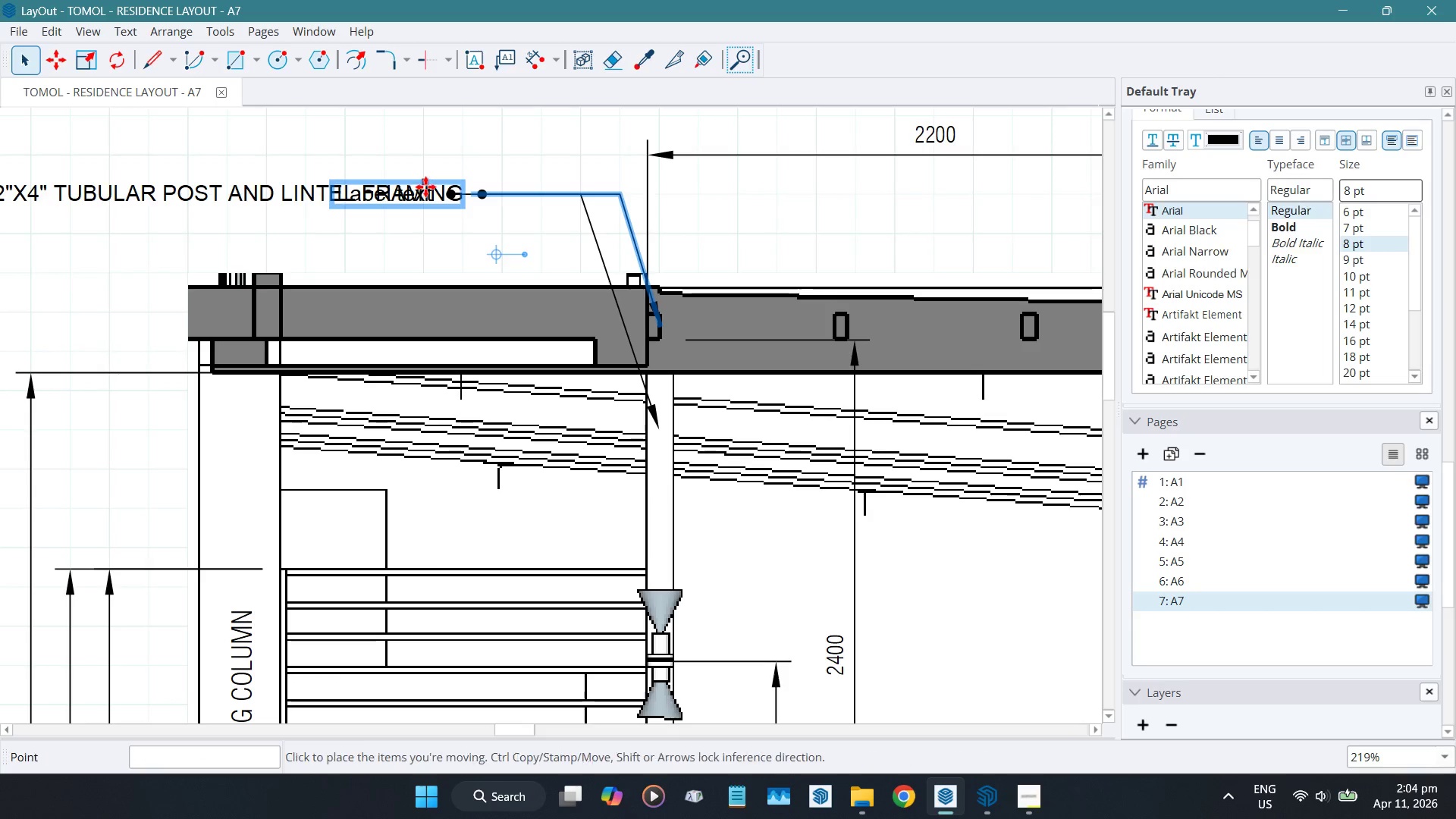 
double_click([425, 186])
 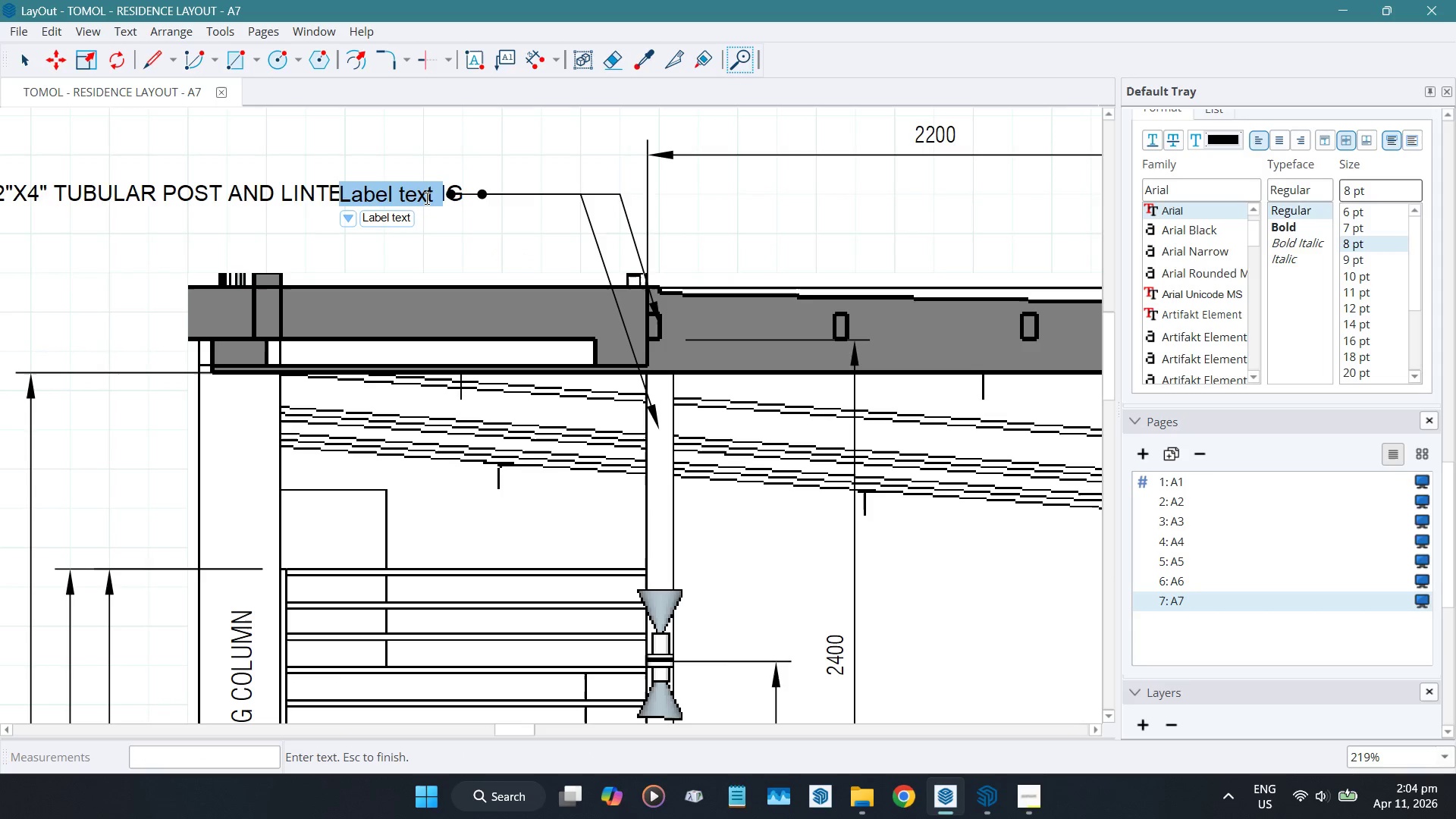 
key(Backspace)
 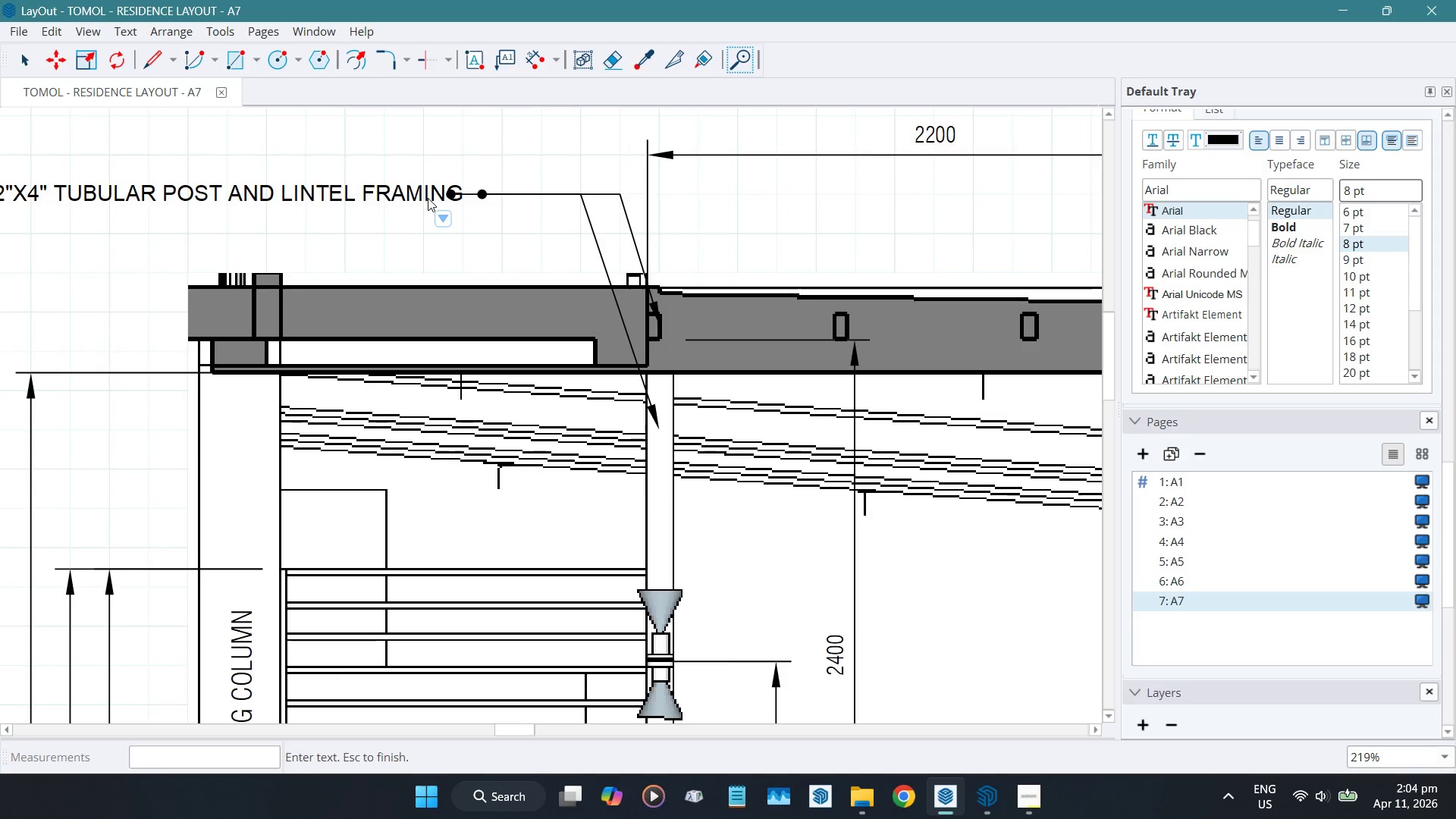 
key(Backspace)
 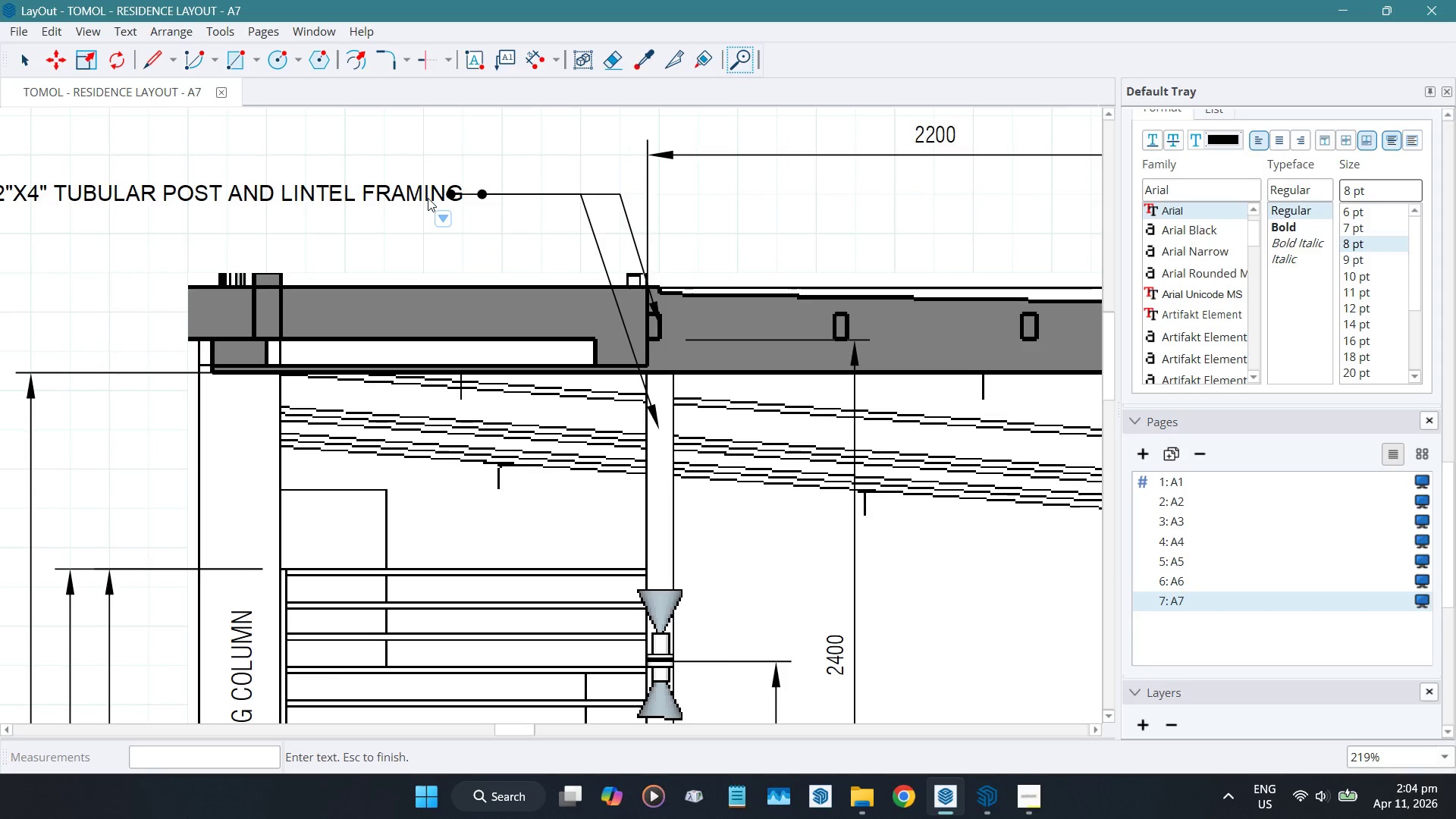 
key(Backspace)
 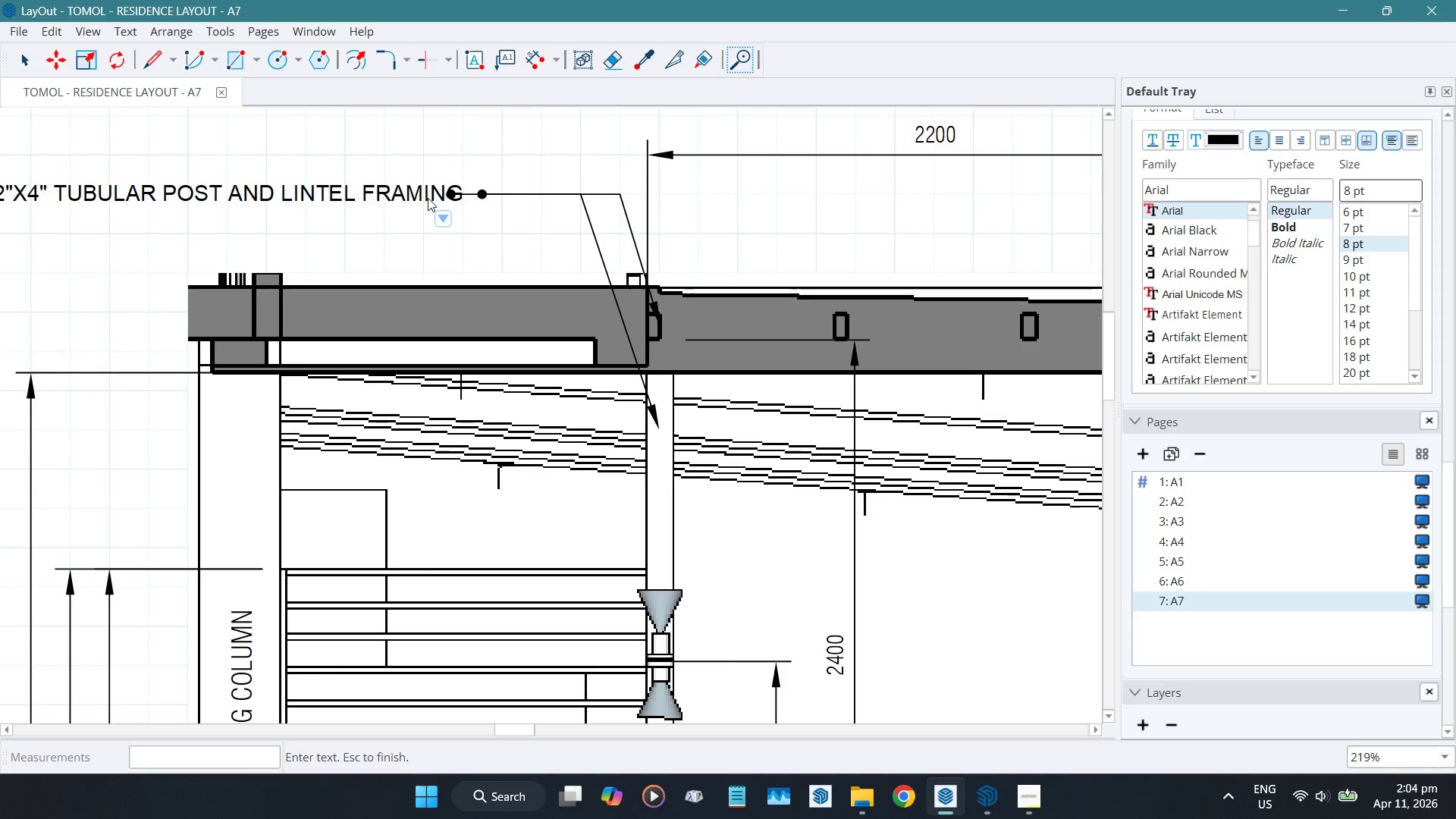 
key(Backspace)
 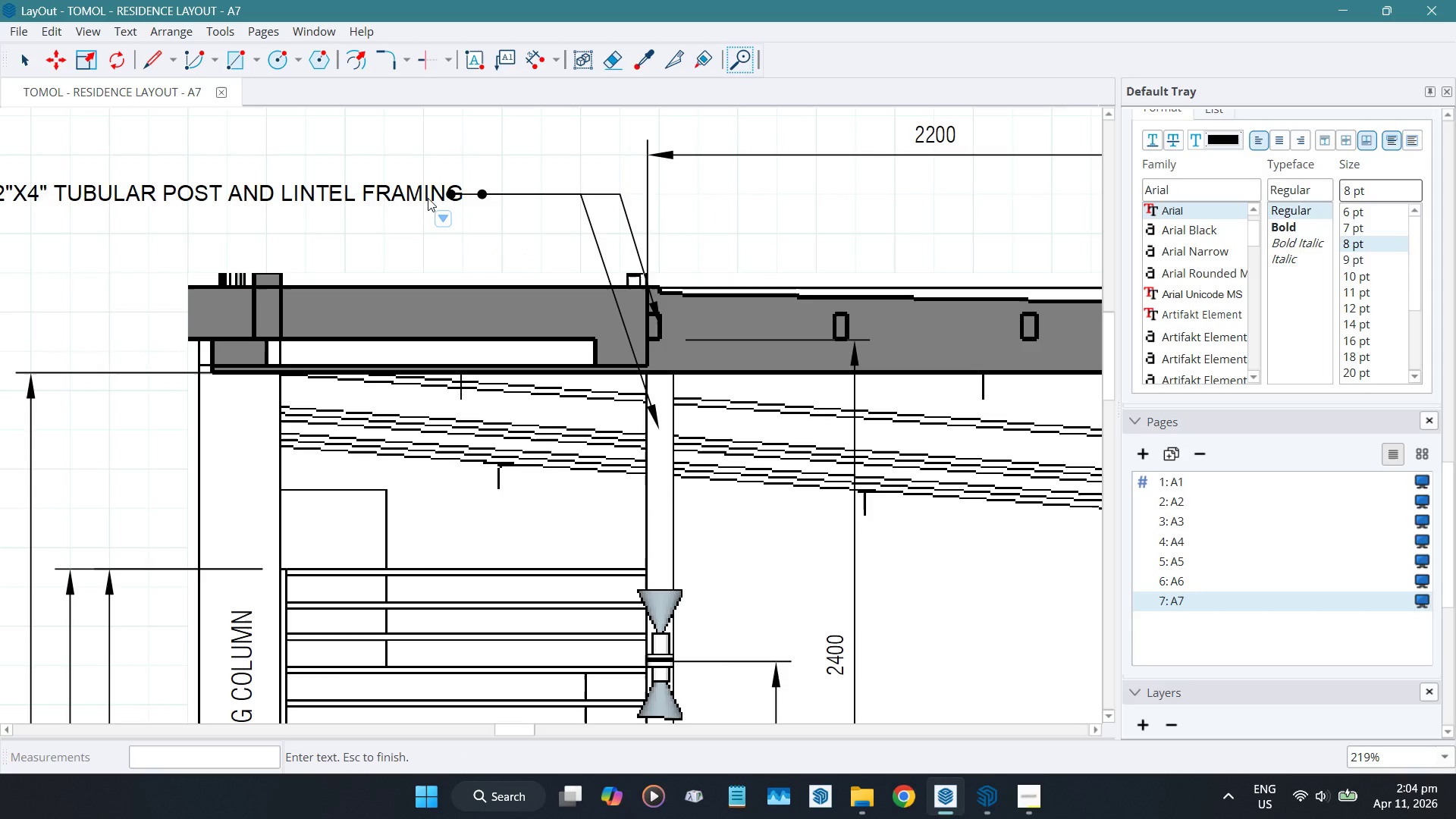 
key(Period)
 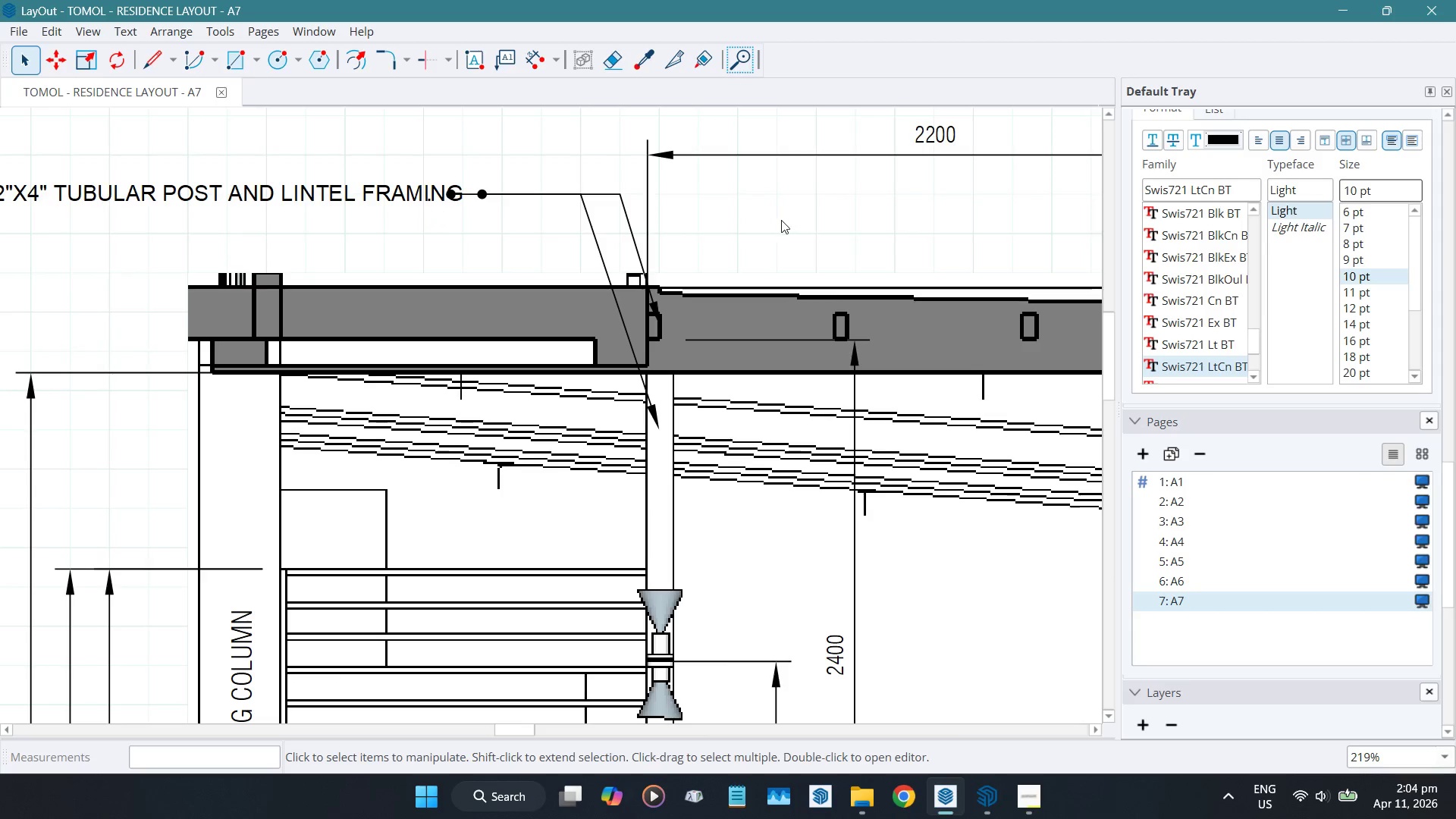 
left_click([482, 192])
 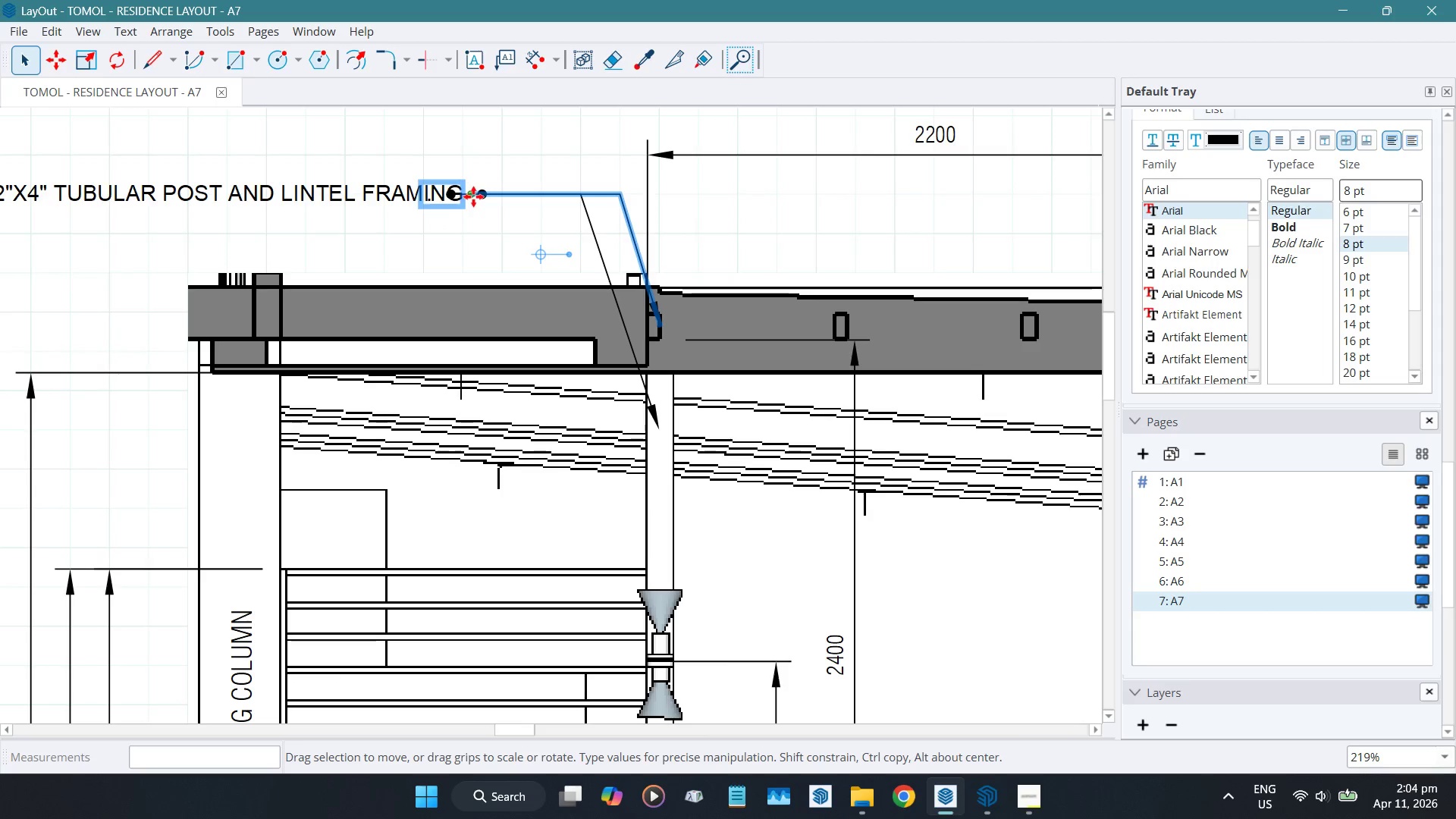 
left_click_drag(start_coordinate=[480, 195], to_coordinate=[495, 194])
 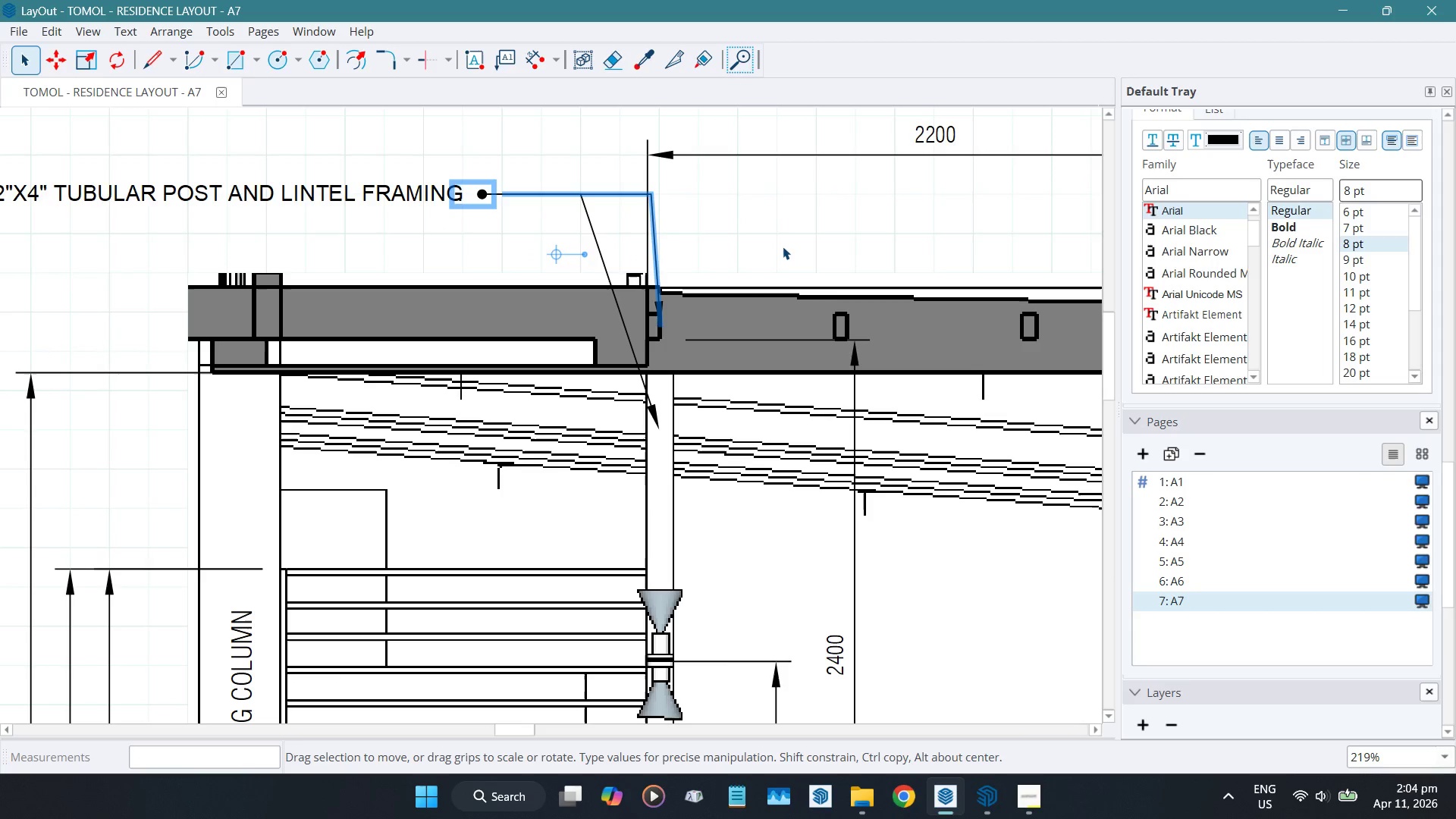 
left_click([783, 246])
 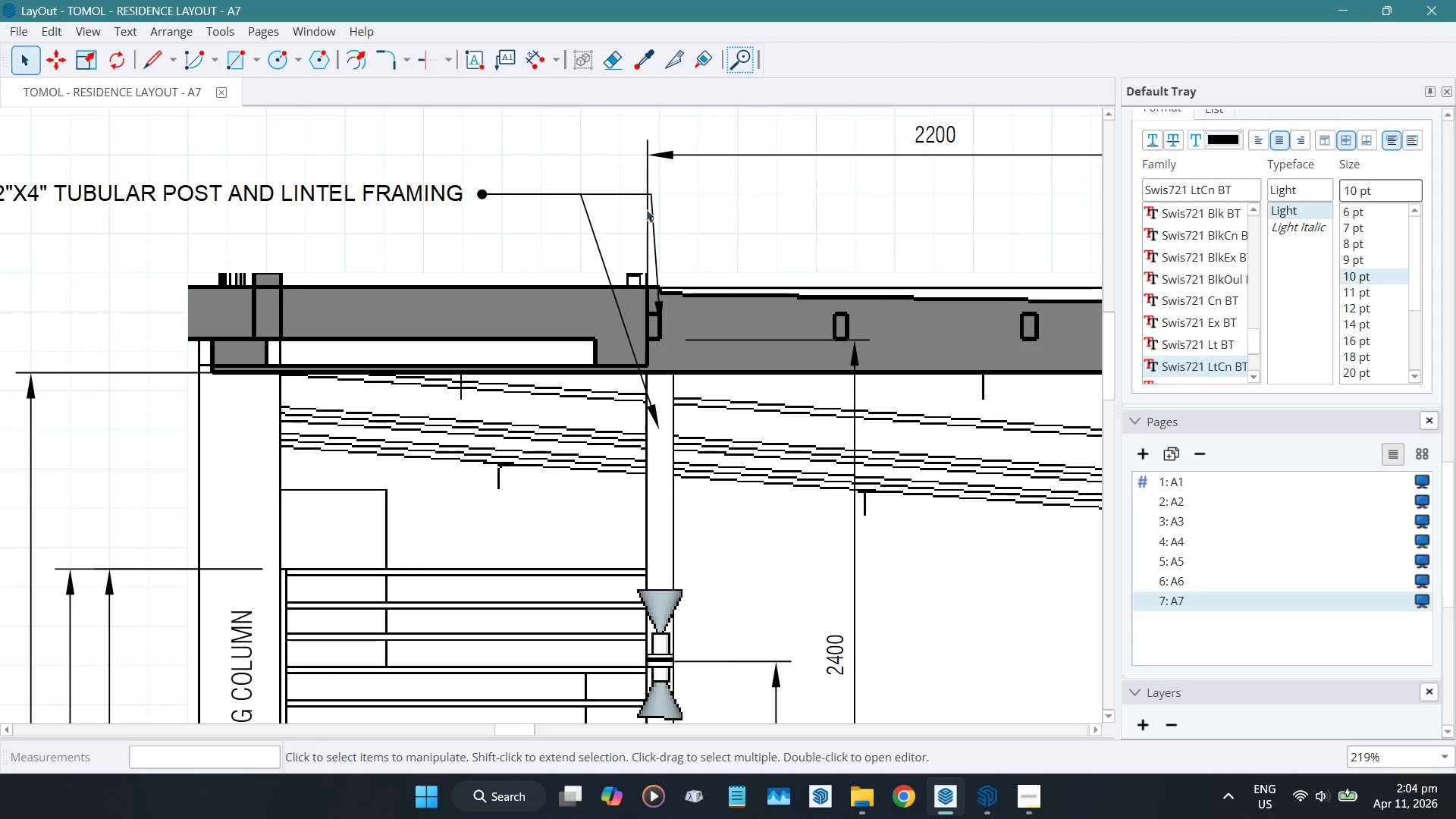 
scroll: coordinate [569, 209], scroll_direction: down, amount: 4.0
 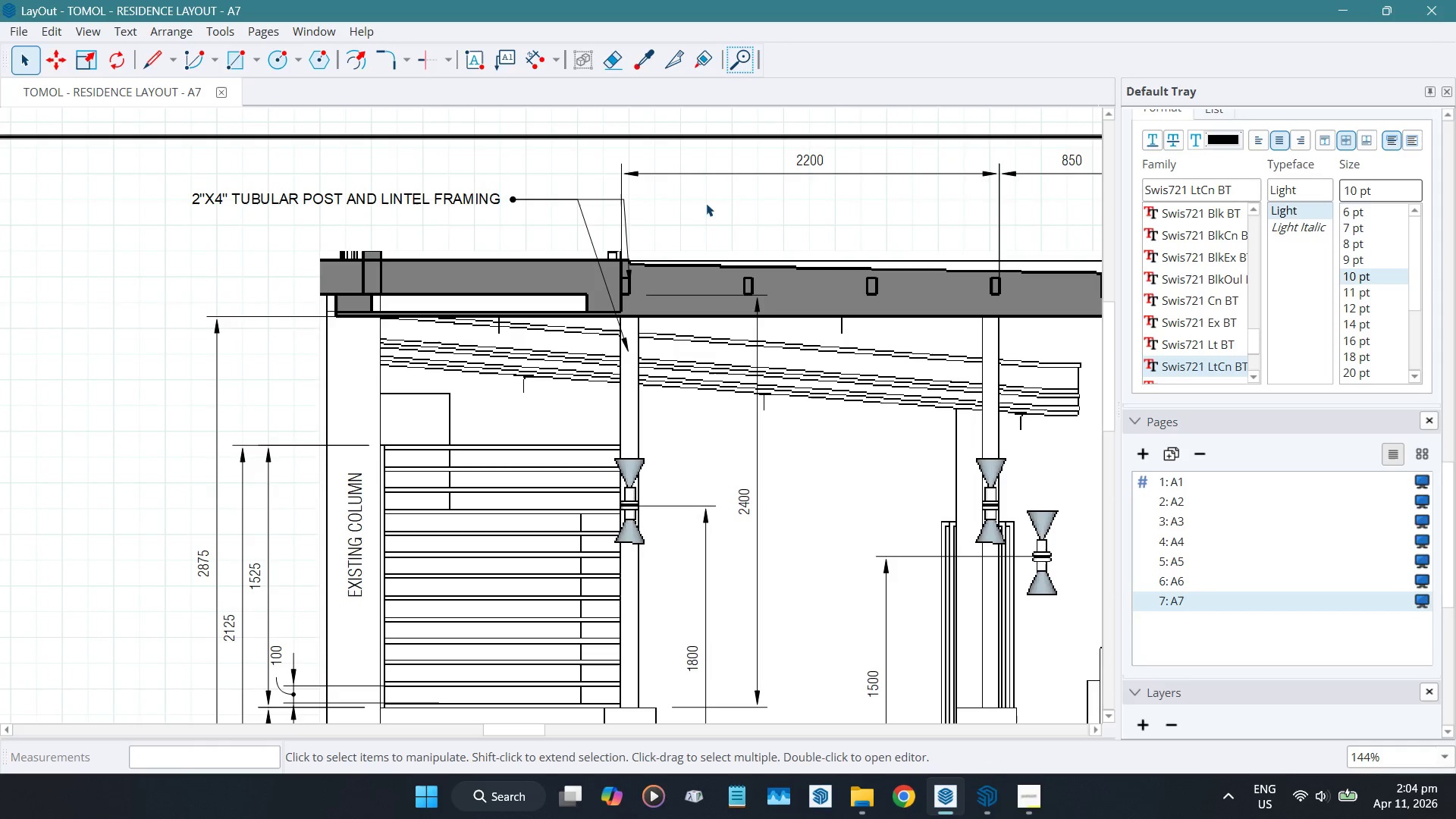 
scroll: coordinate [693, 211], scroll_direction: up, amount: 4.0
 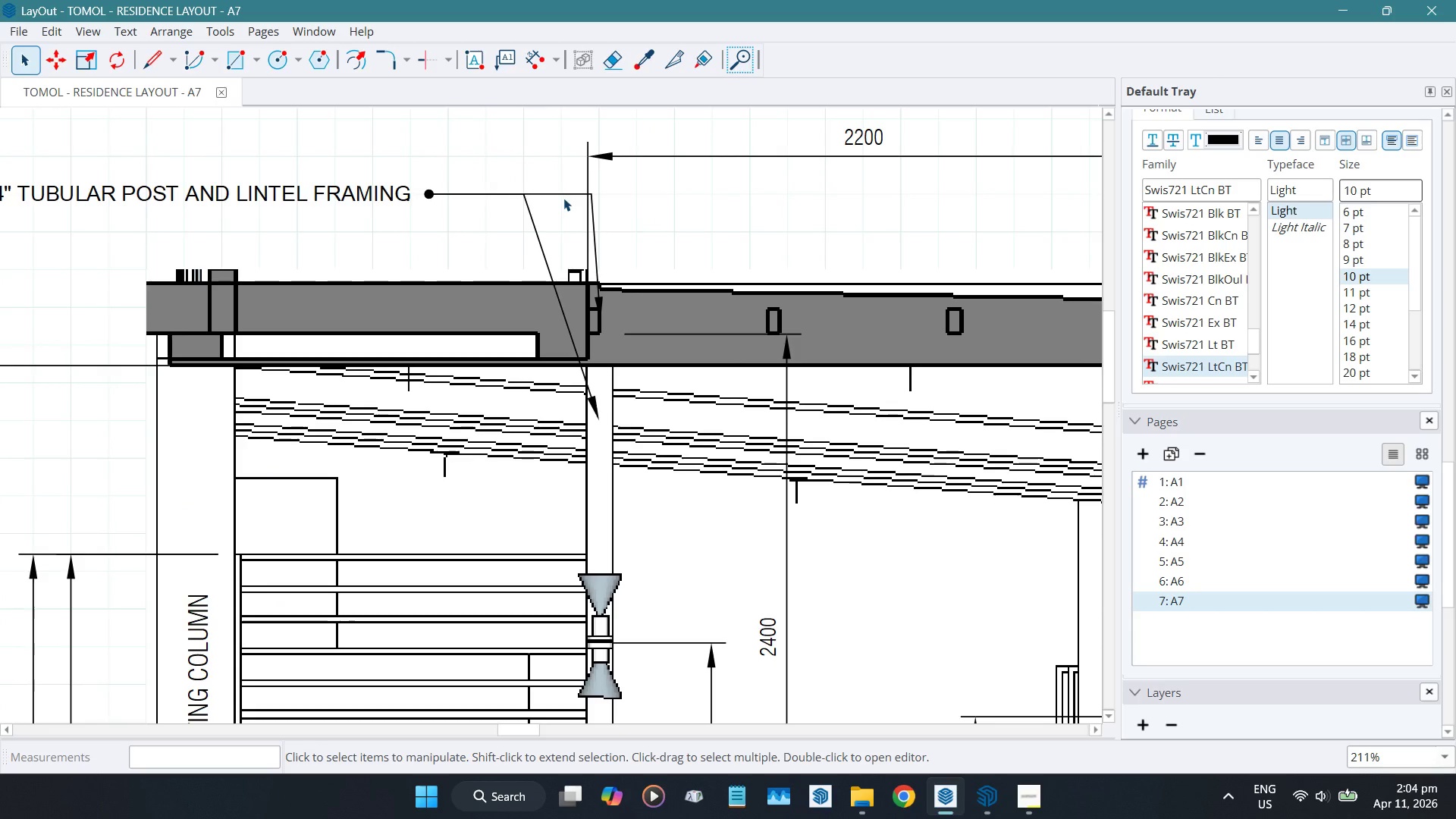 
left_click([563, 195])
 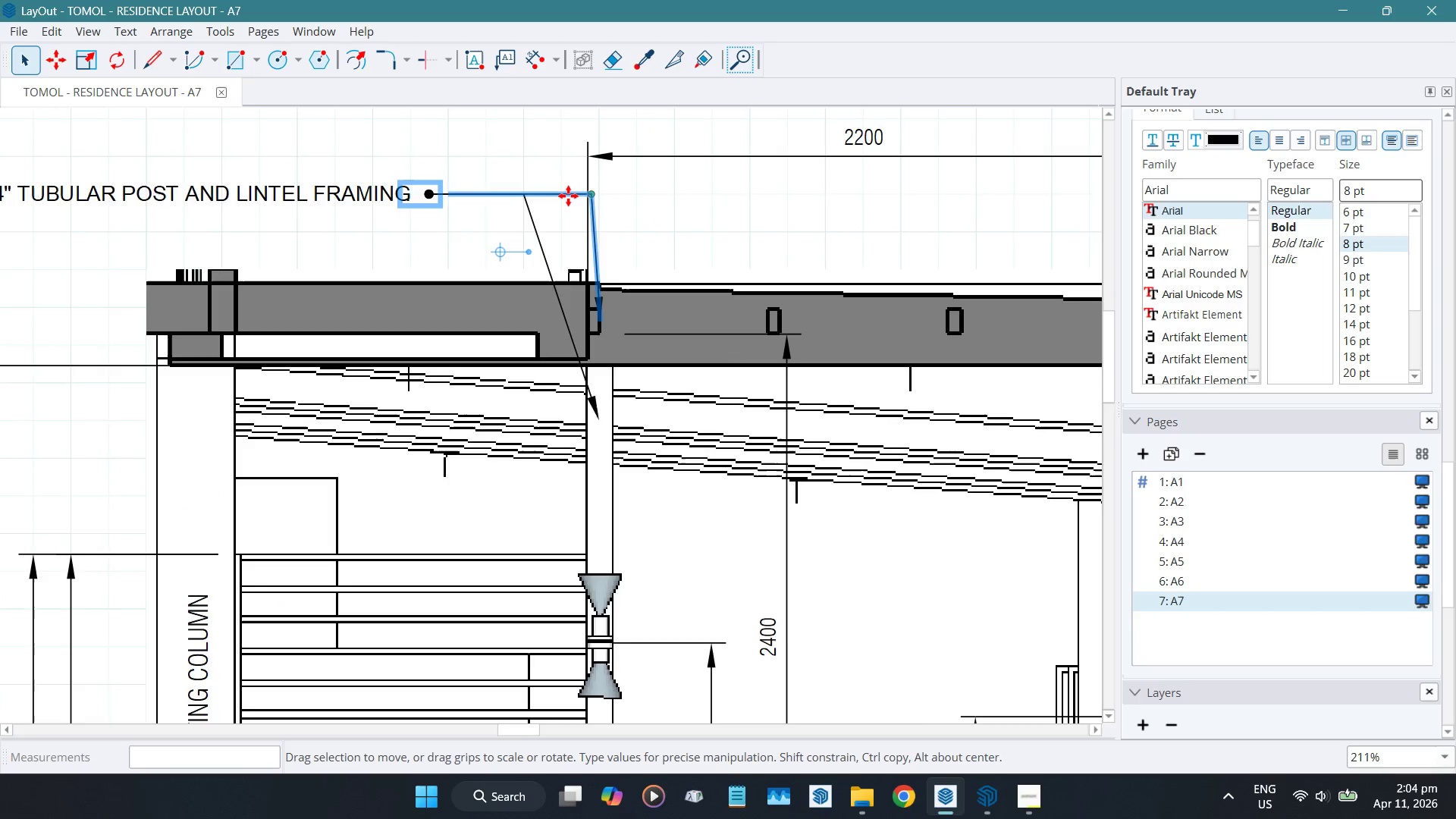 
scroll: coordinate [567, 195], scroll_direction: up, amount: 4.0
 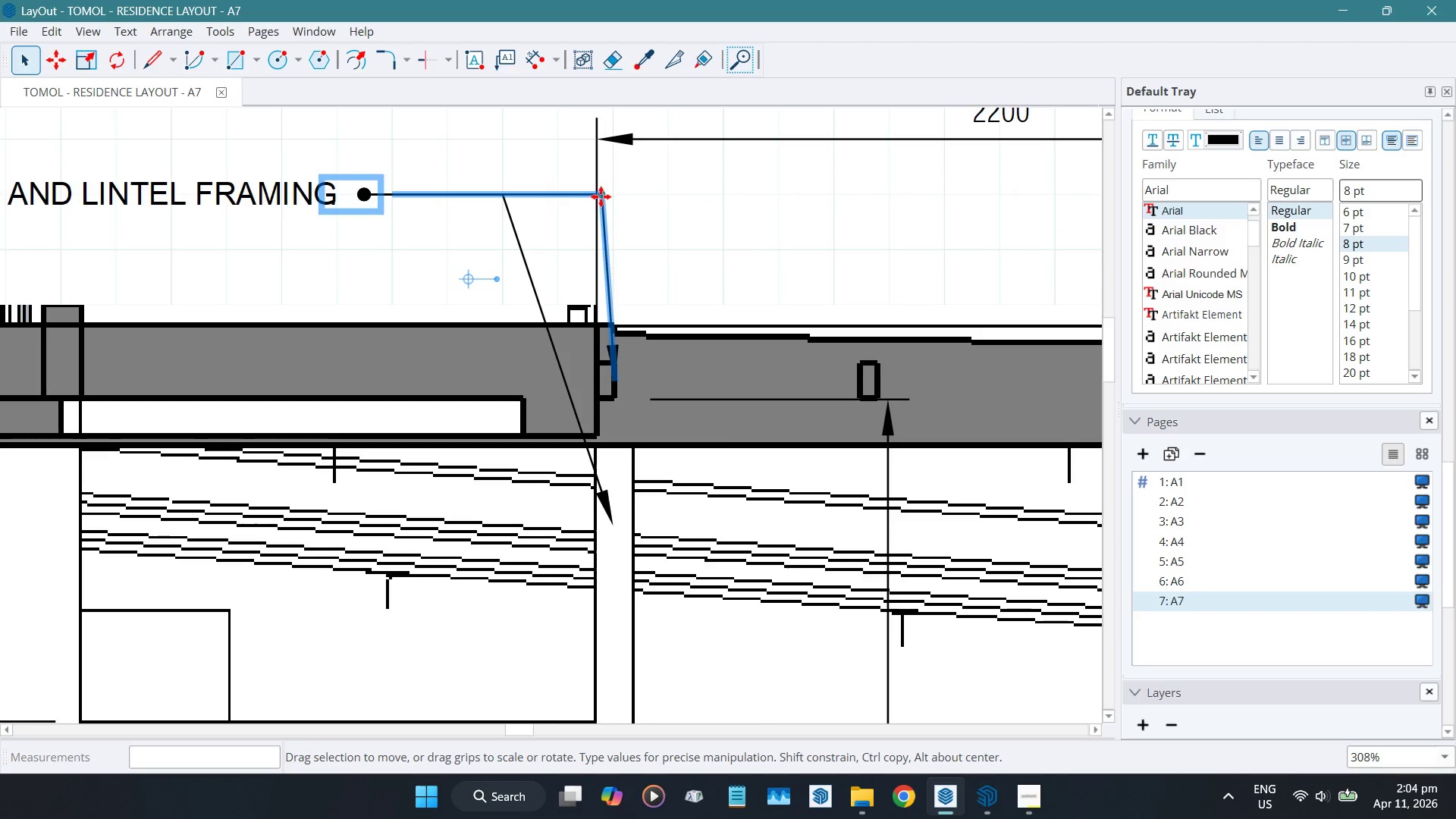 
left_click_drag(start_coordinate=[600, 195], to_coordinate=[558, 192])
 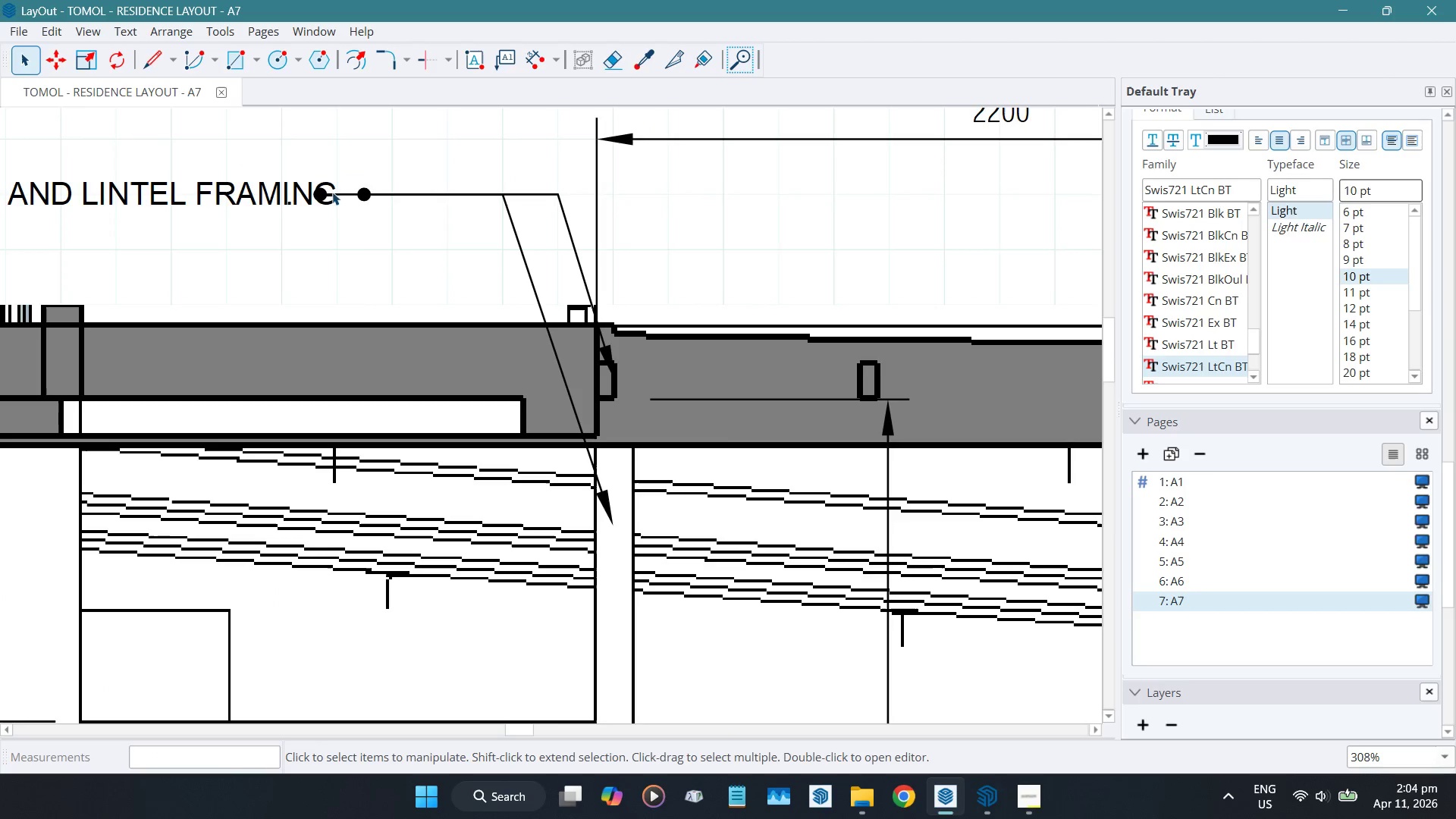 
left_click([322, 191])
 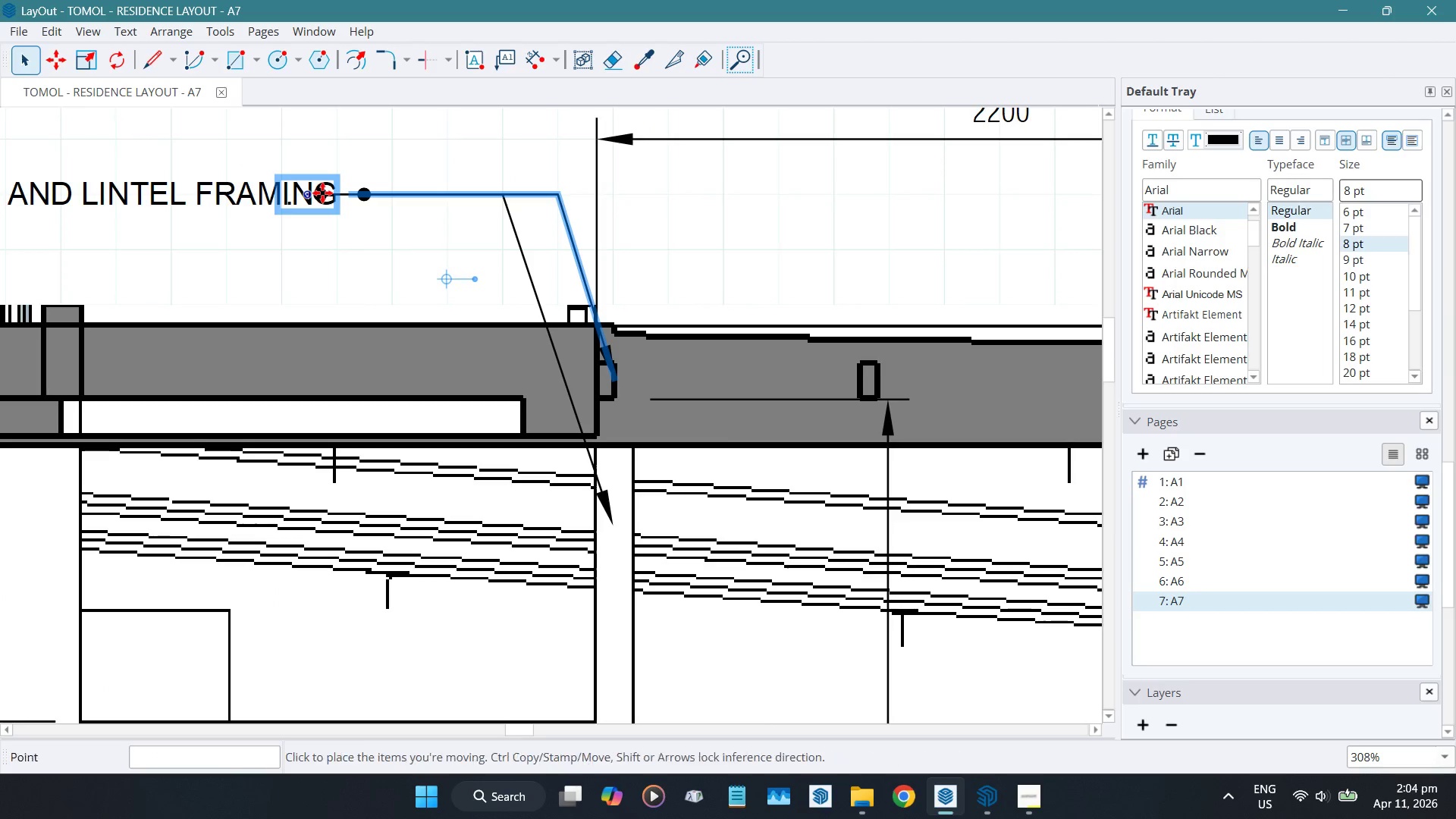 
double_click([322, 192])
 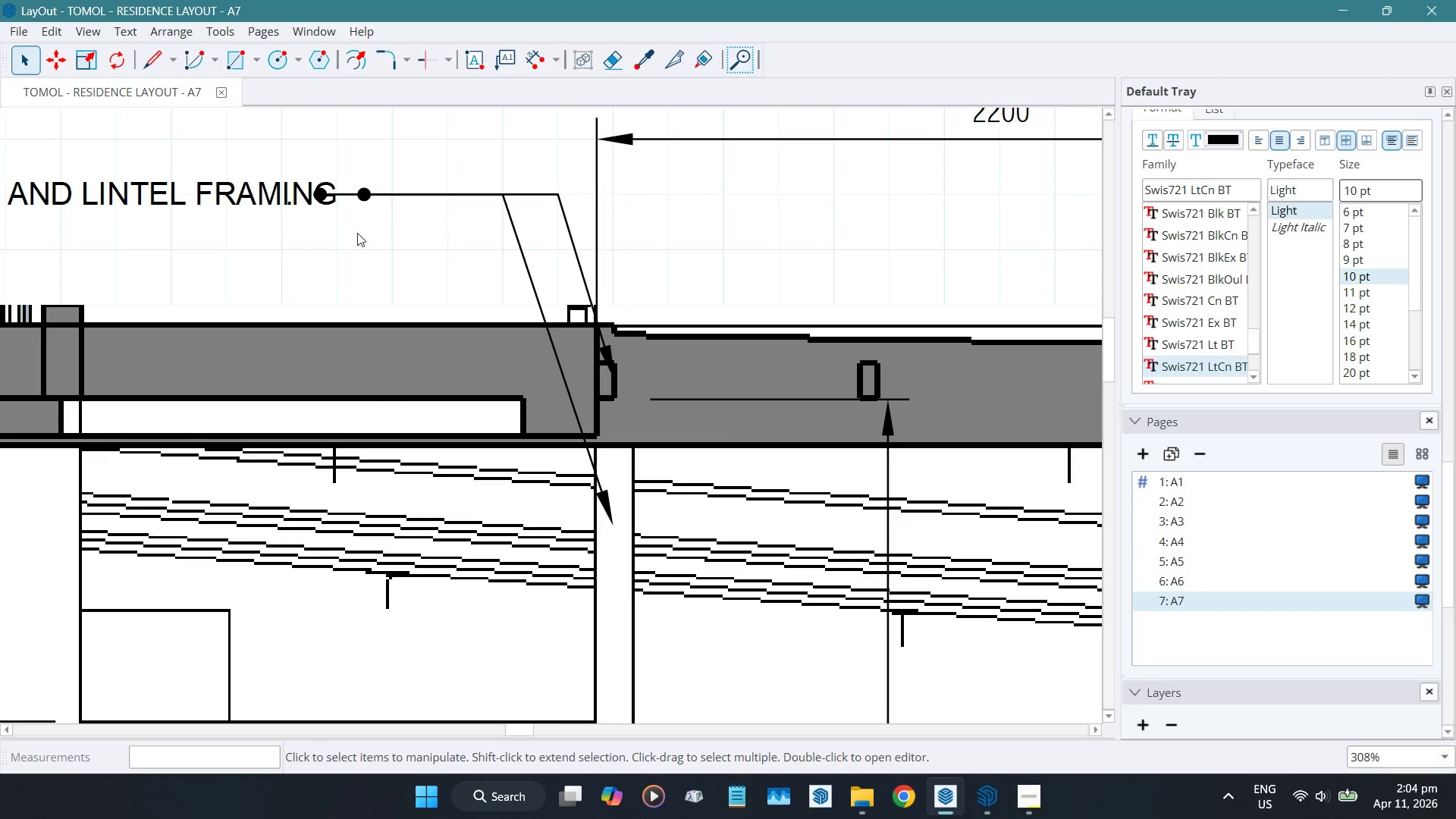 
left_click([319, 196])
 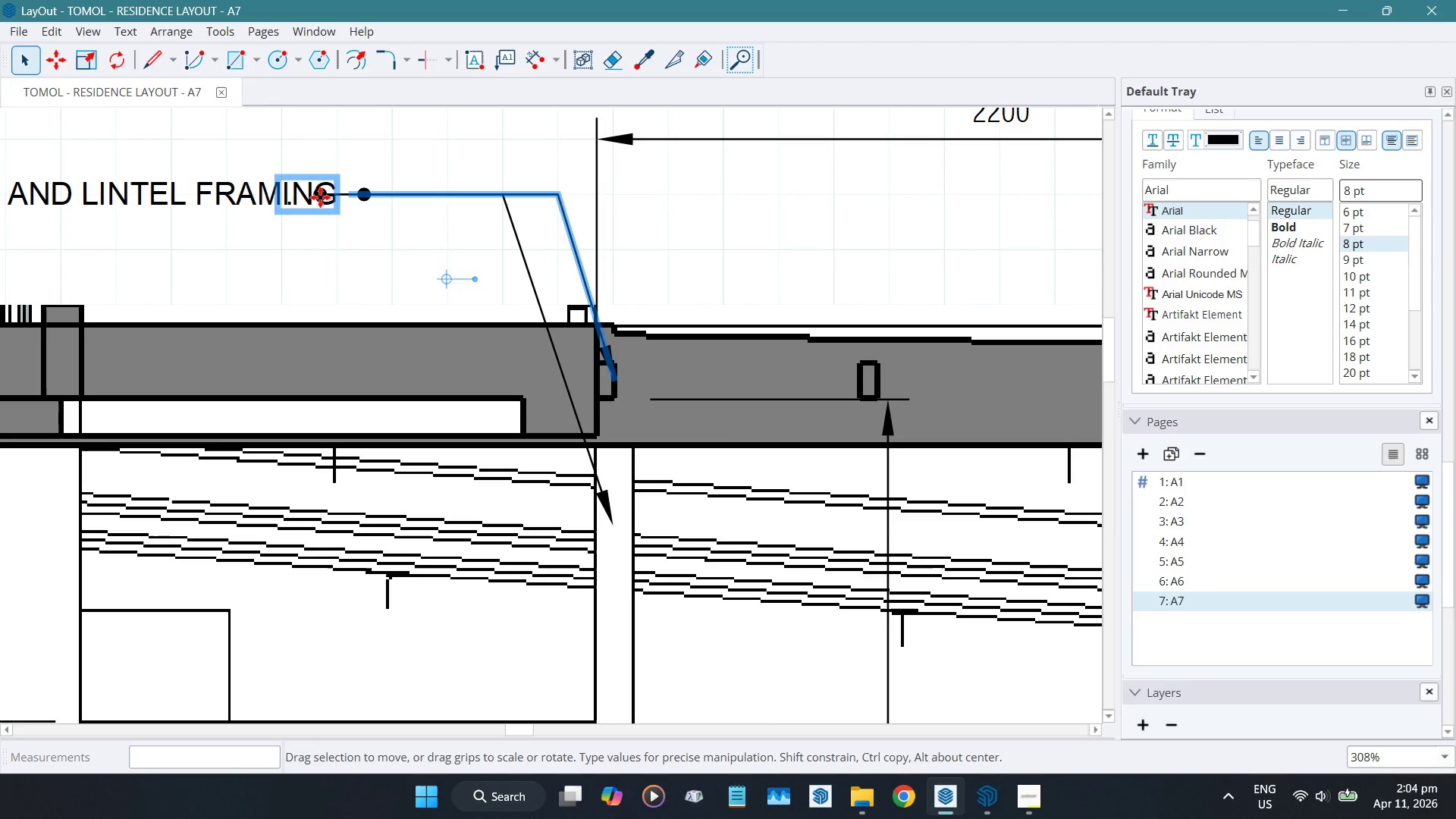 
left_click_drag(start_coordinate=[319, 196], to_coordinate=[374, 199])
 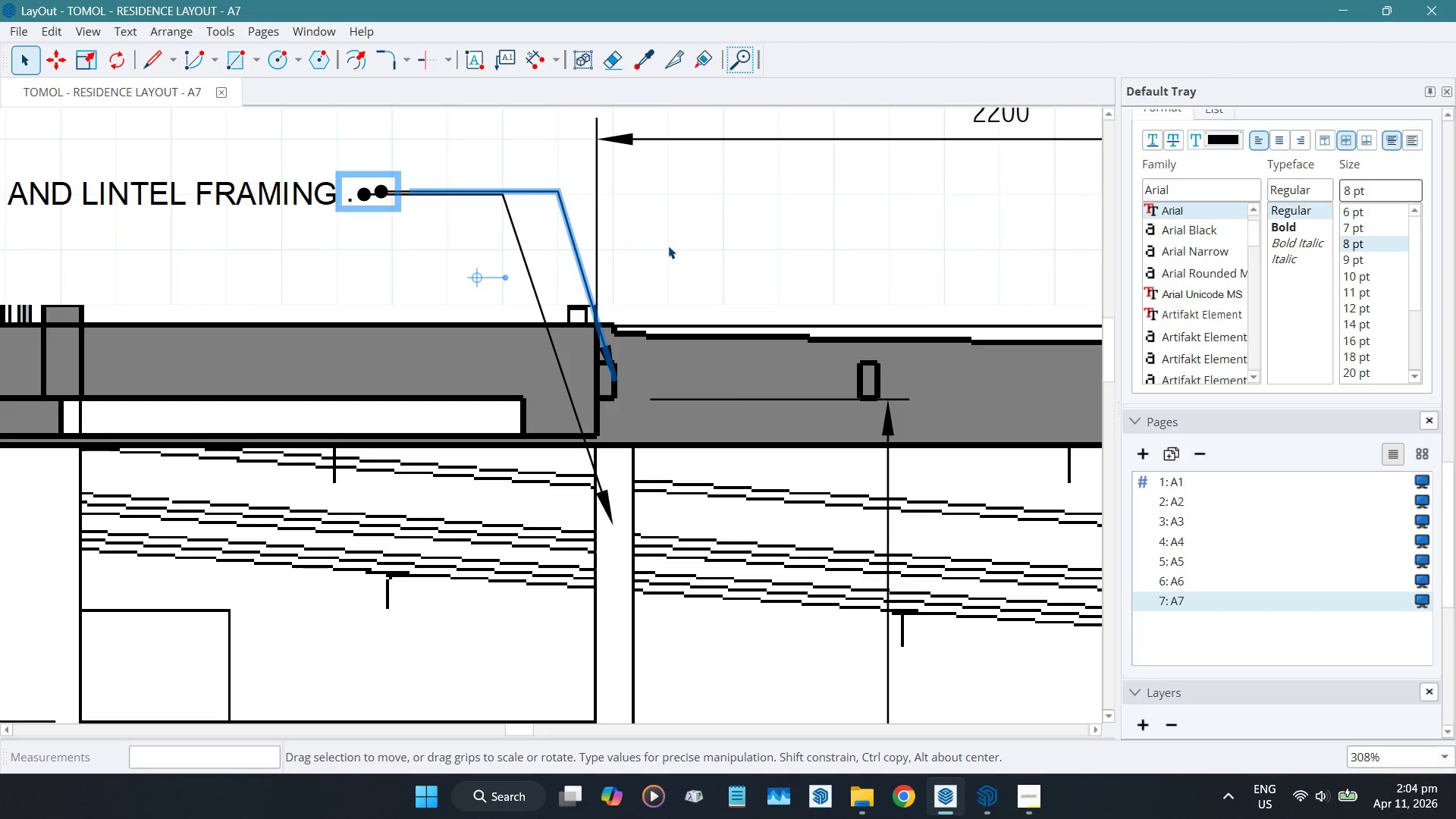 
key(Delete)
 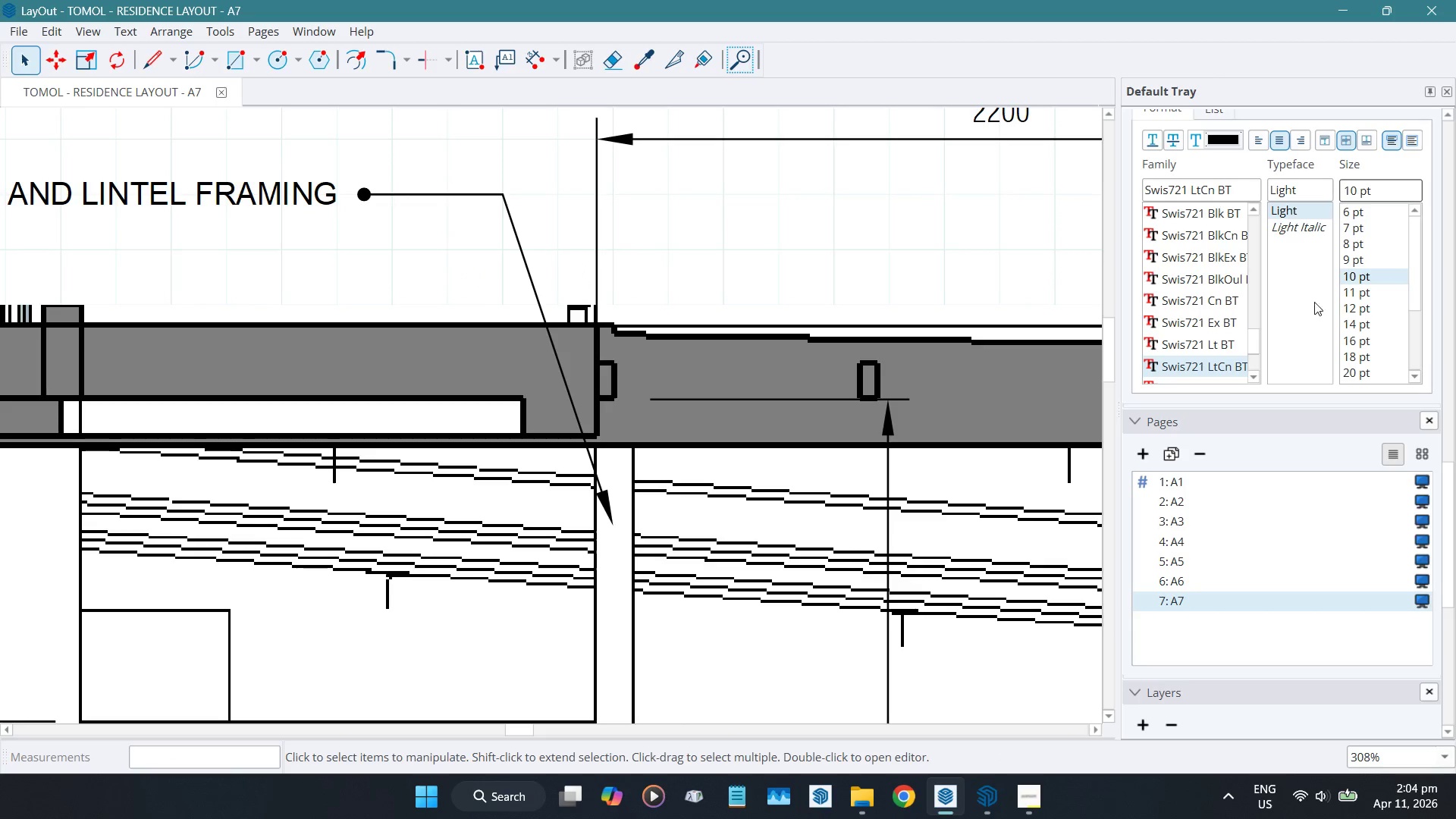 
scroll: coordinate [591, 241], scroll_direction: down, amount: 6.0
 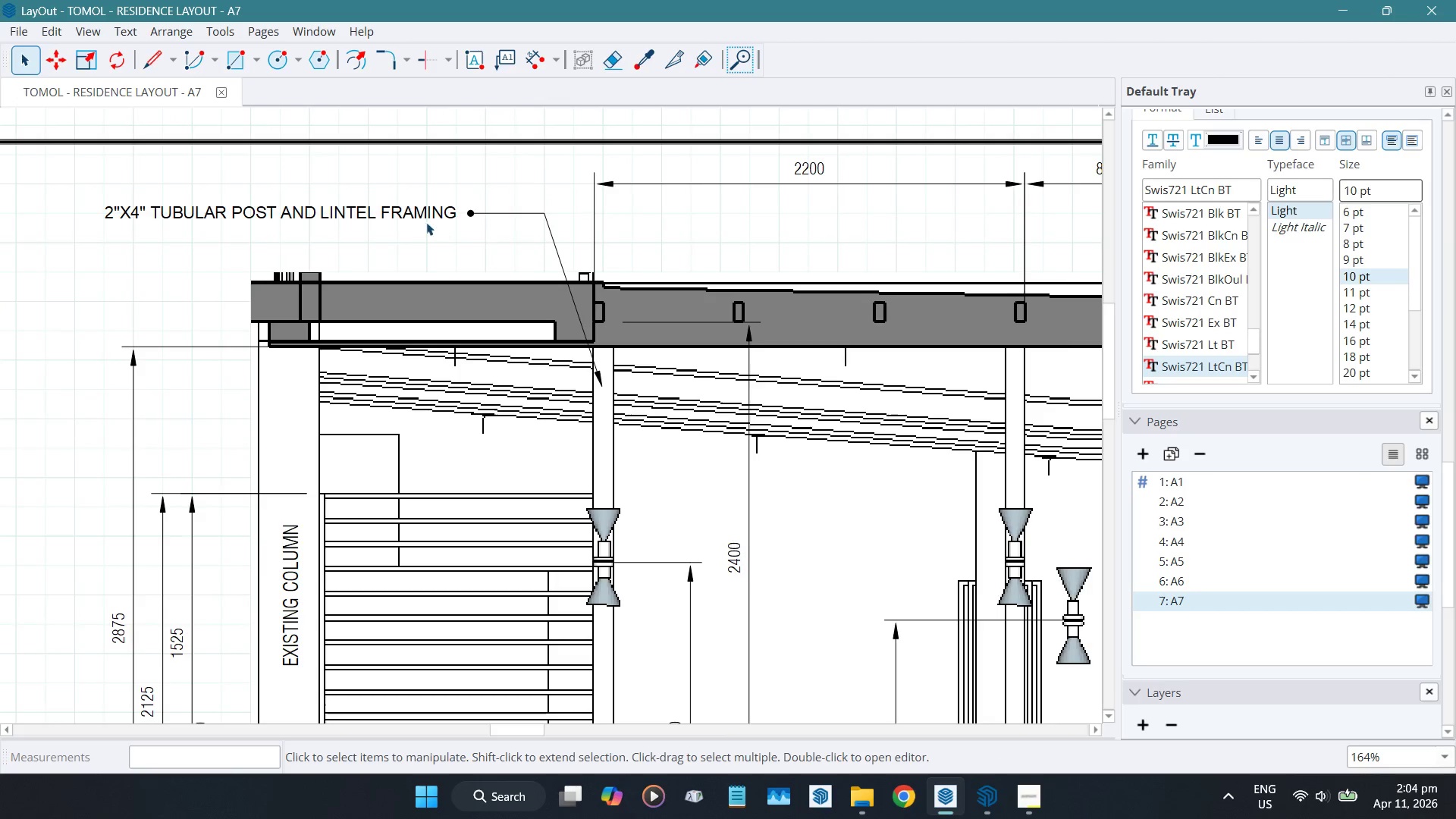 
double_click([419, 219])
 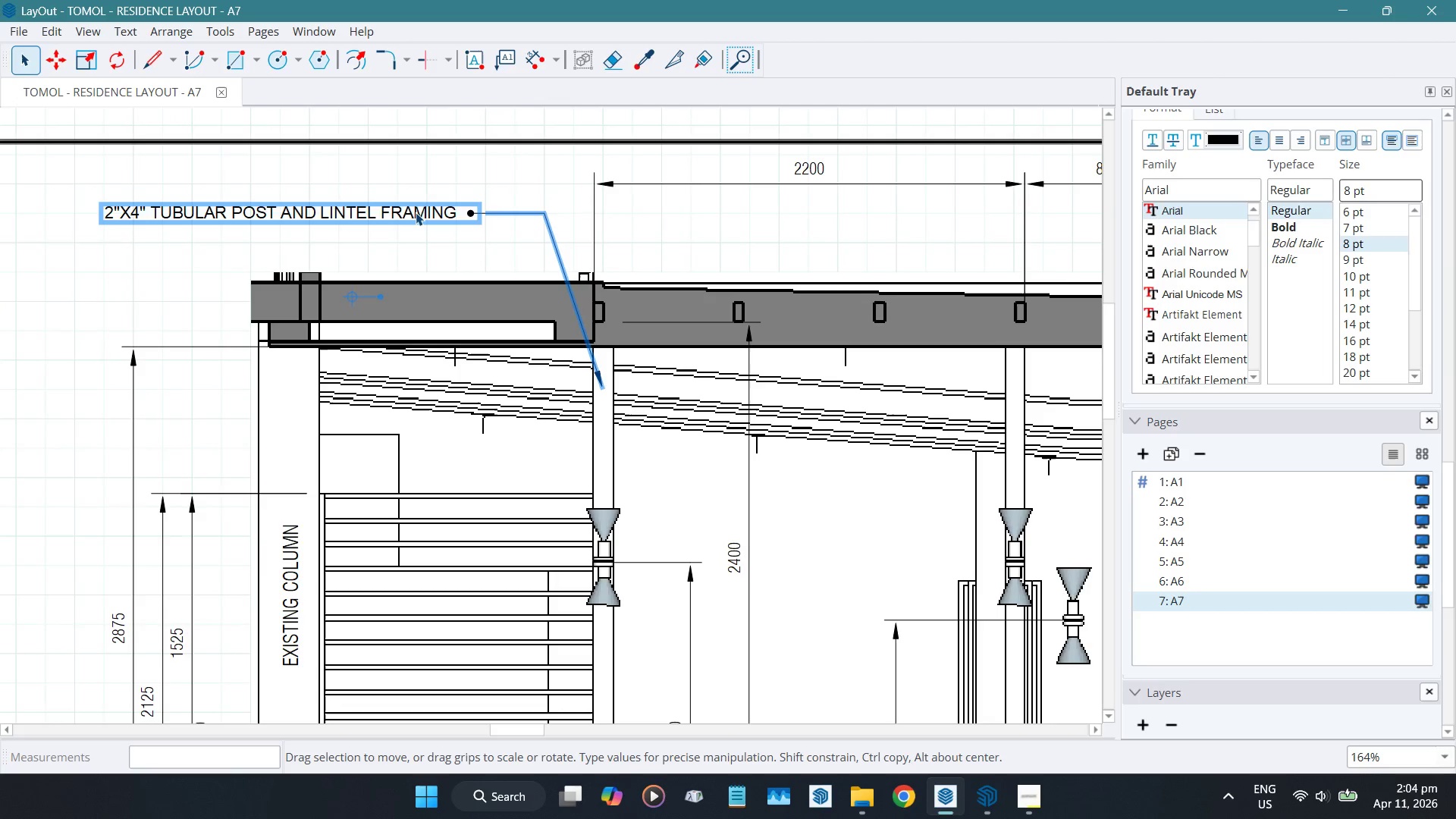 
double_click([416, 212])
 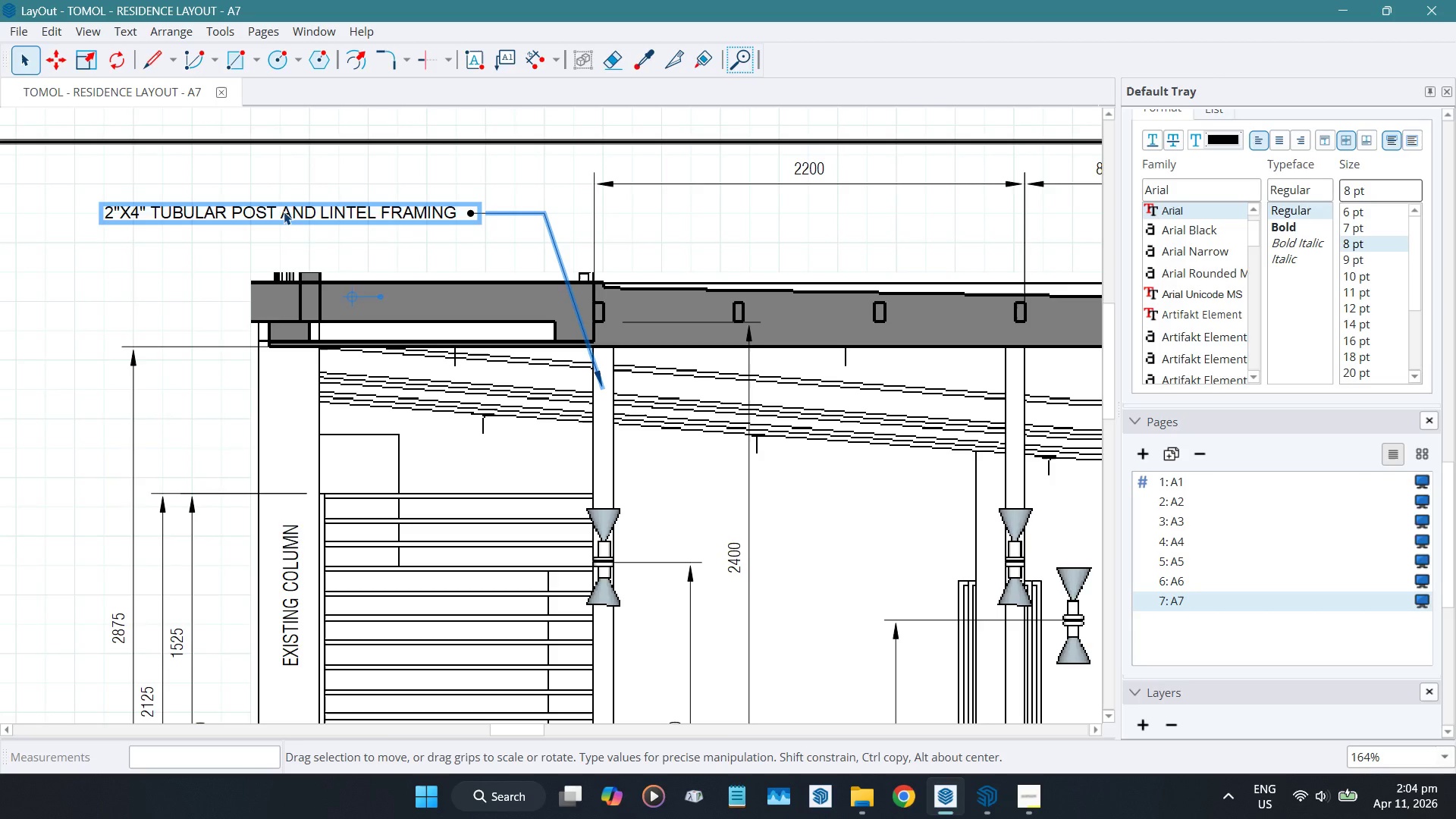 
double_click([284, 212])
 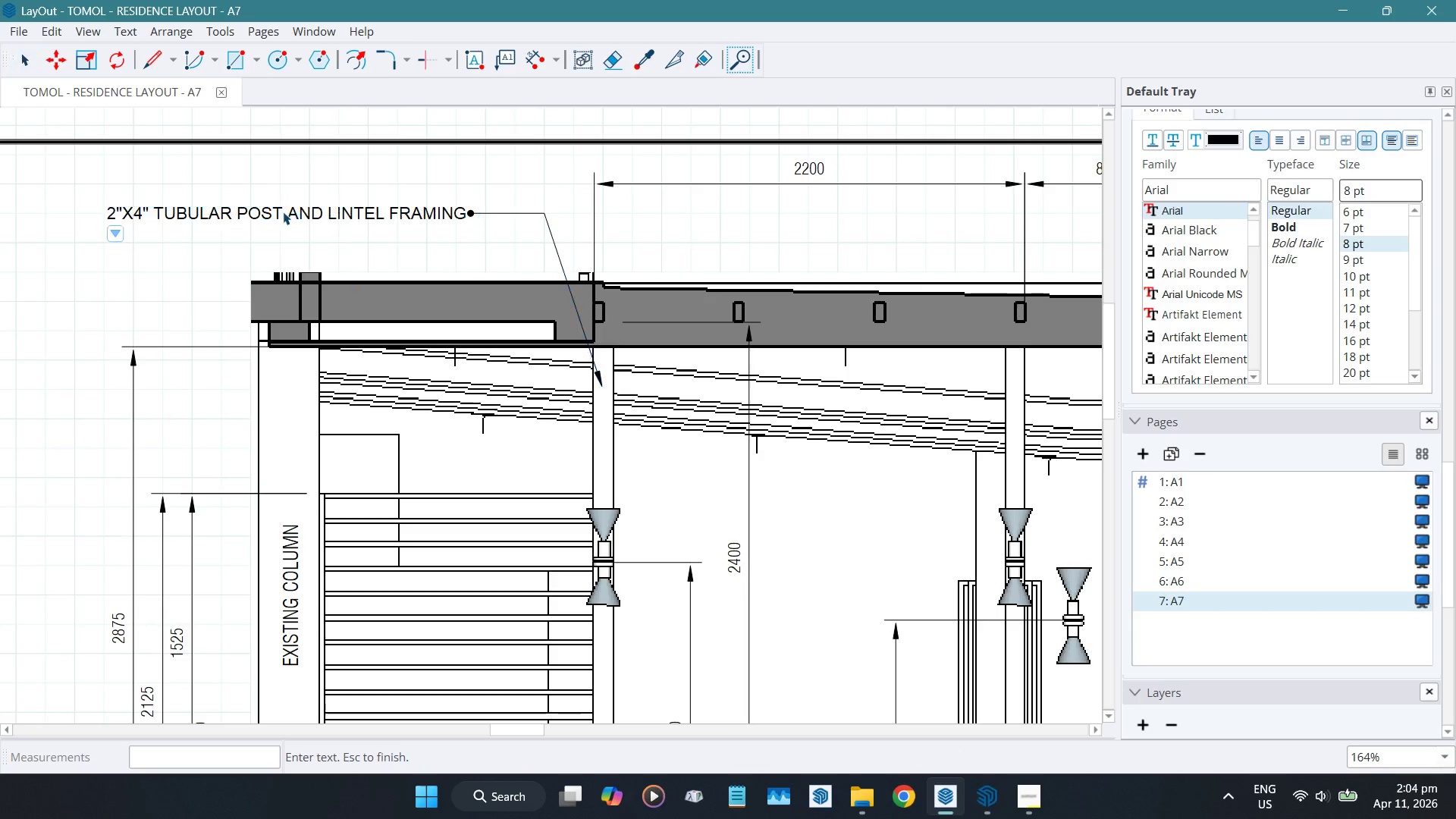 
left_click([283, 212])
 